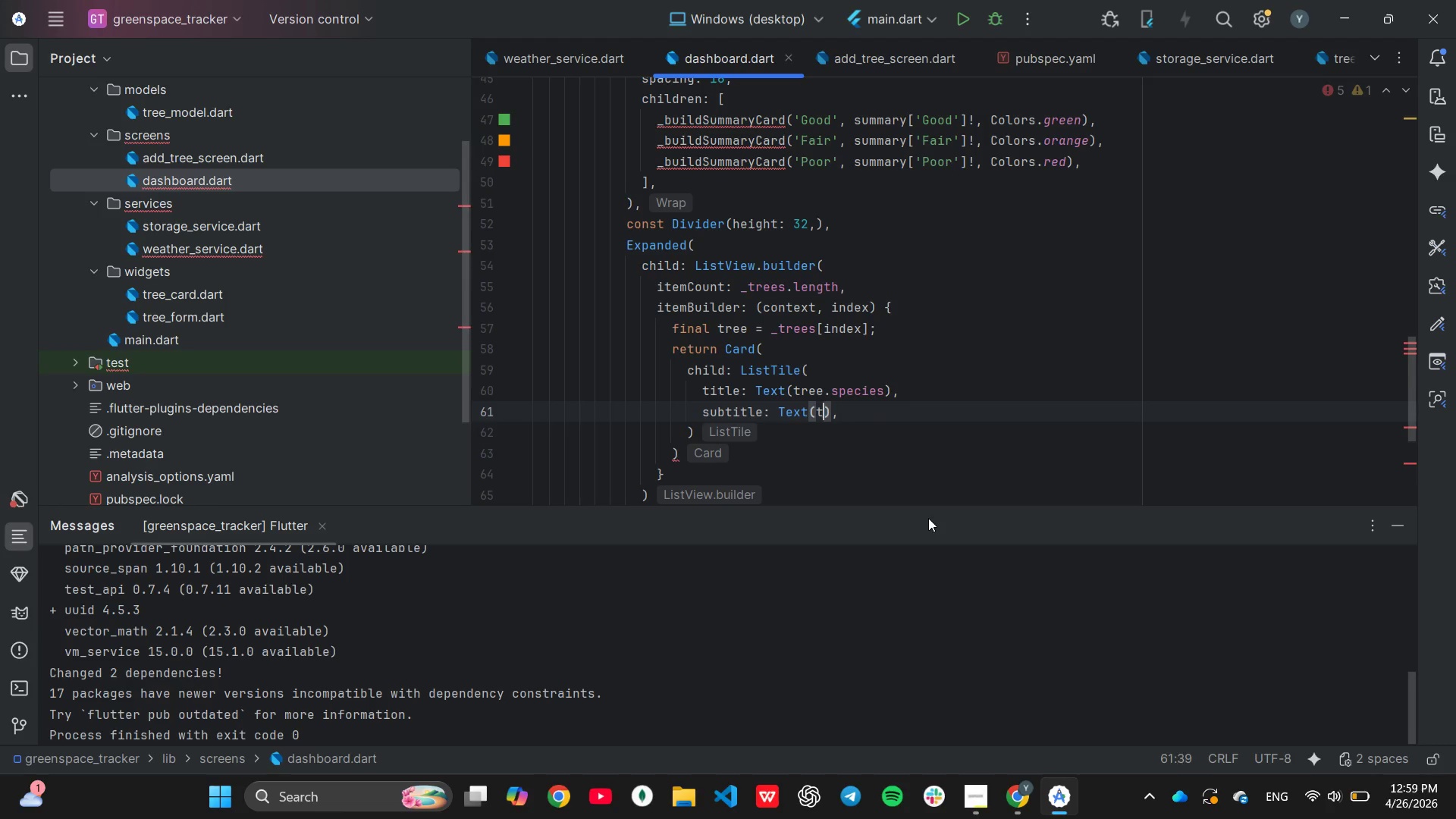 
key(Backspace)
 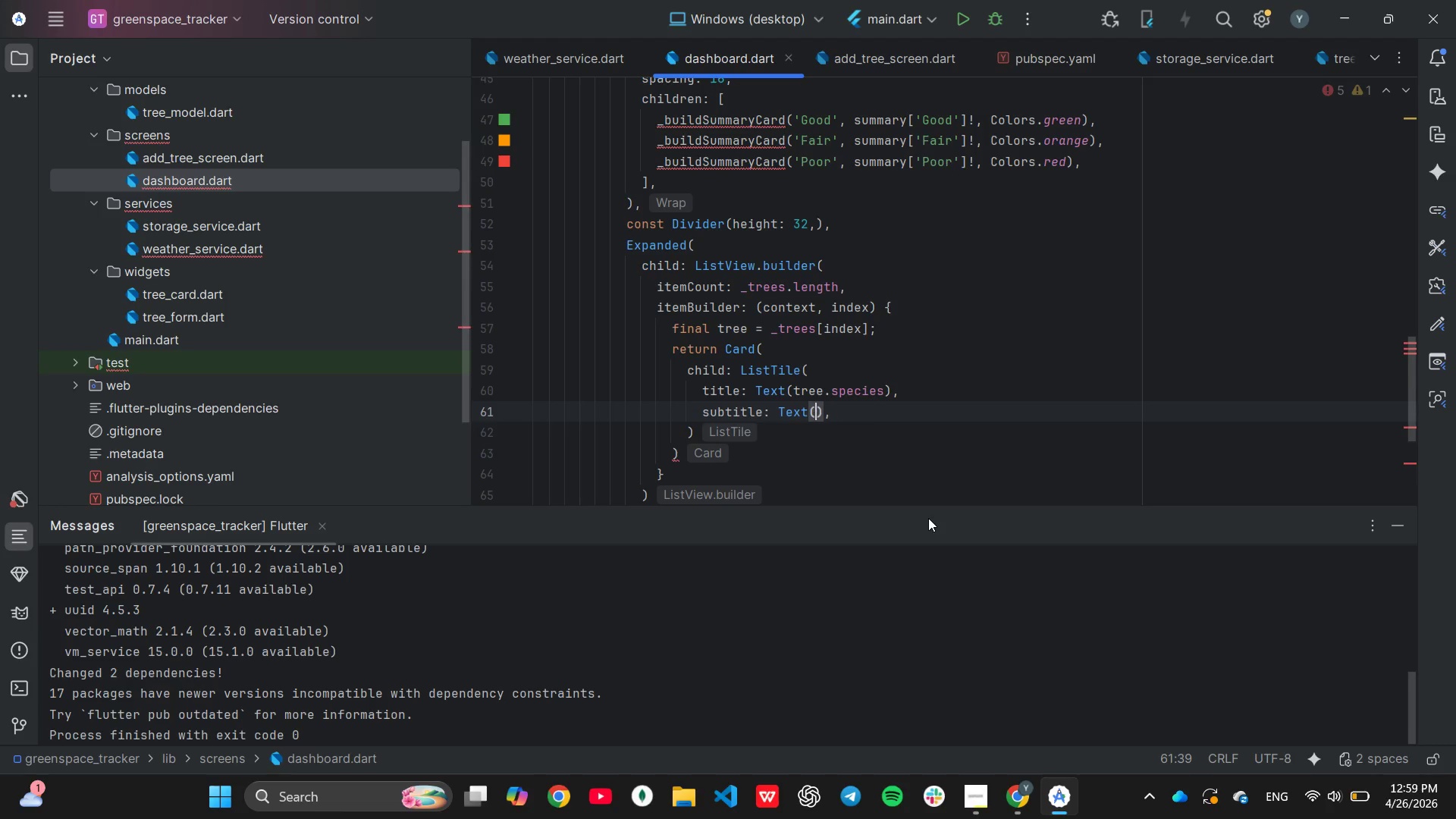 
key(Backspace)
 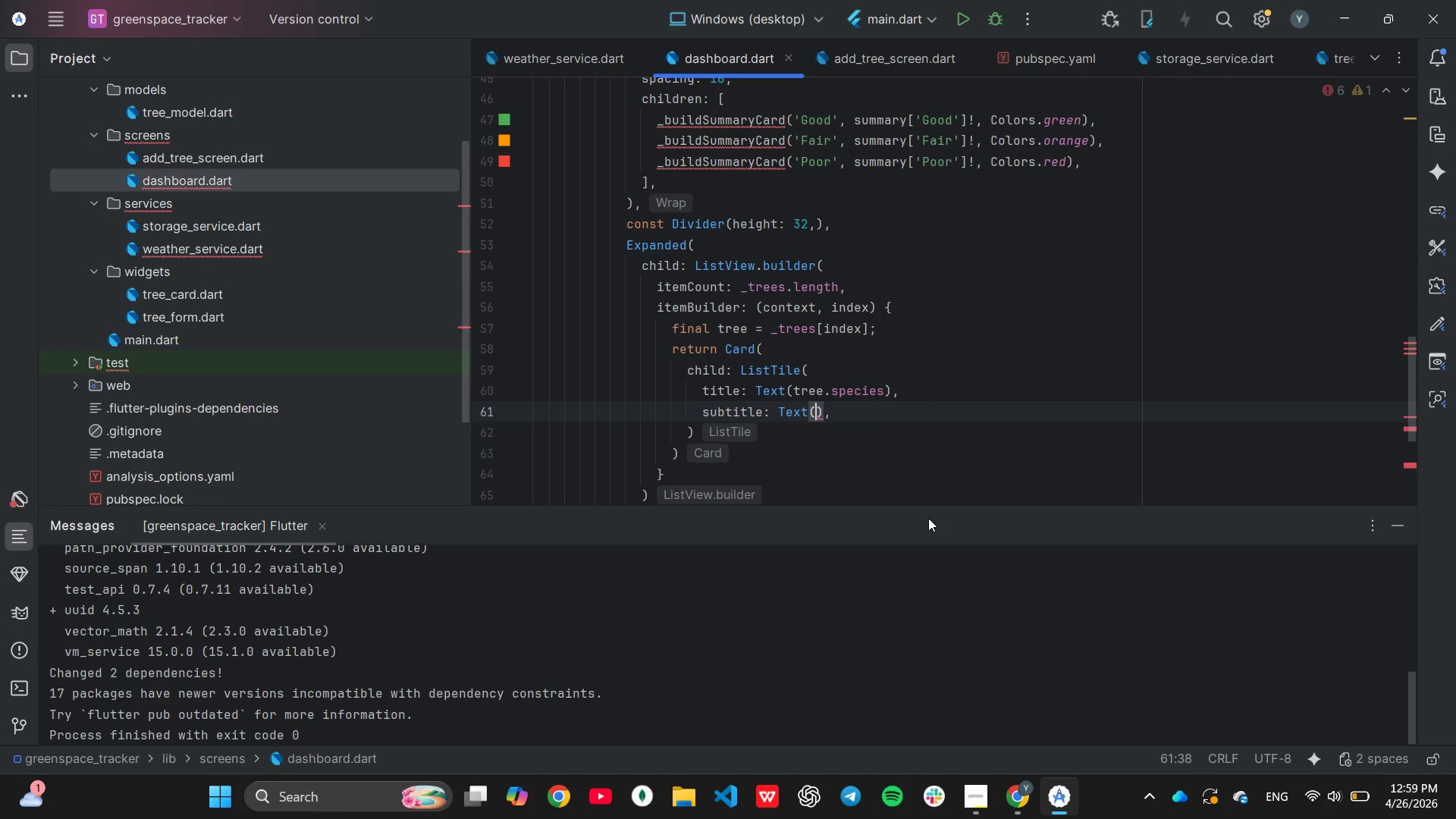 
key(Quote)
 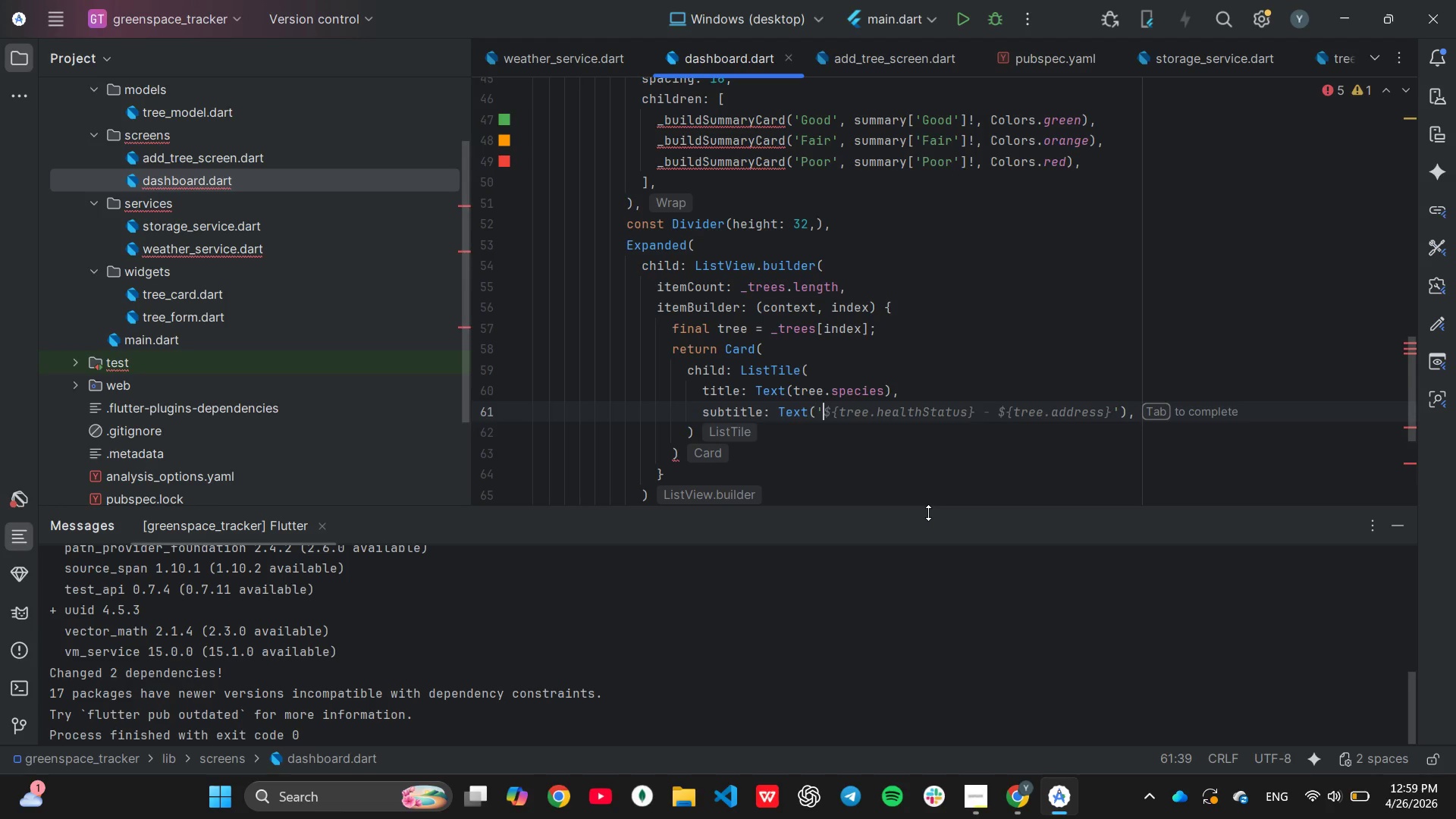 
key(Shift+4)
 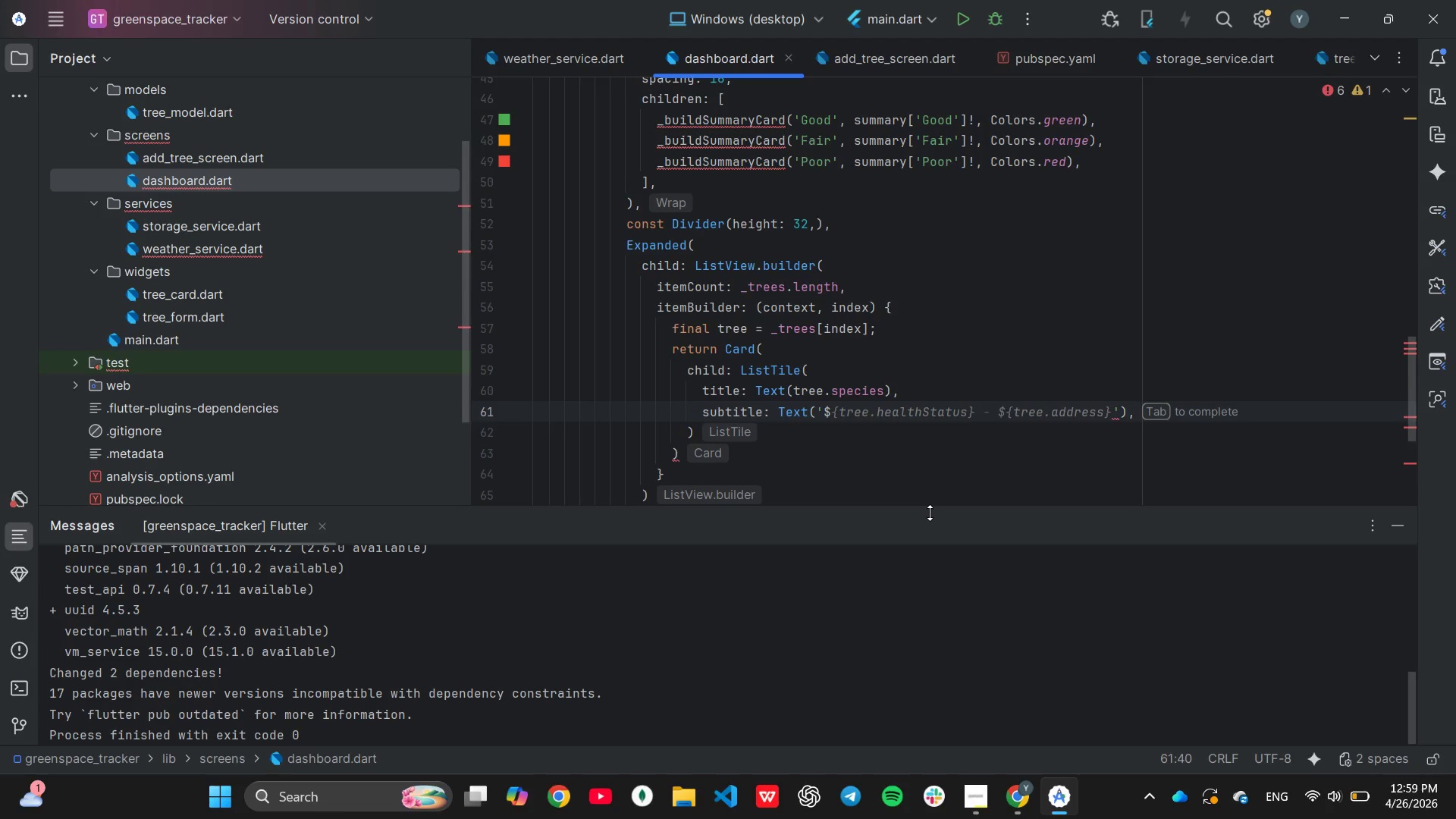 
wait(6.91)
 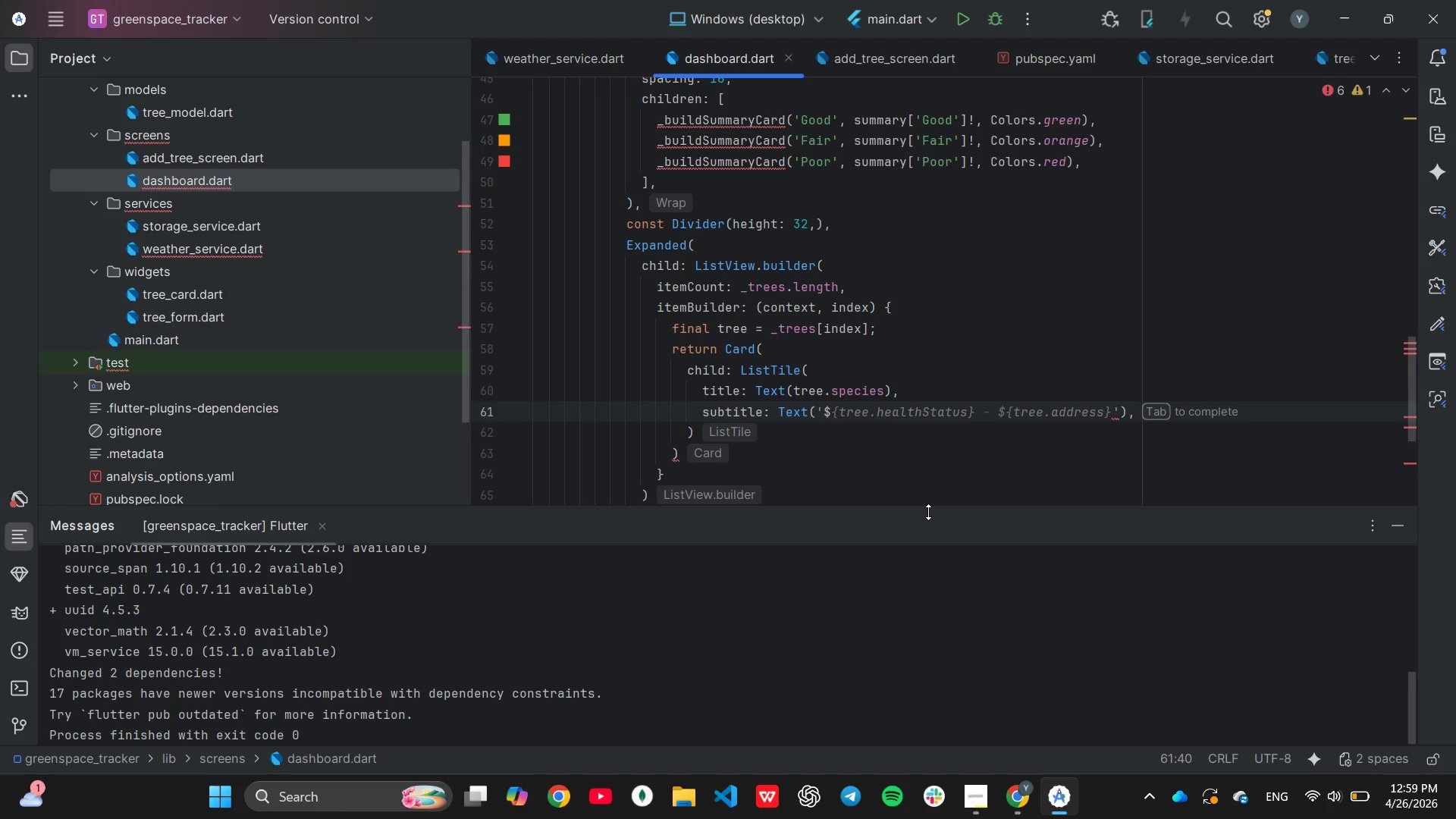 
type(()
key(Backspace)
type({tree.a)
 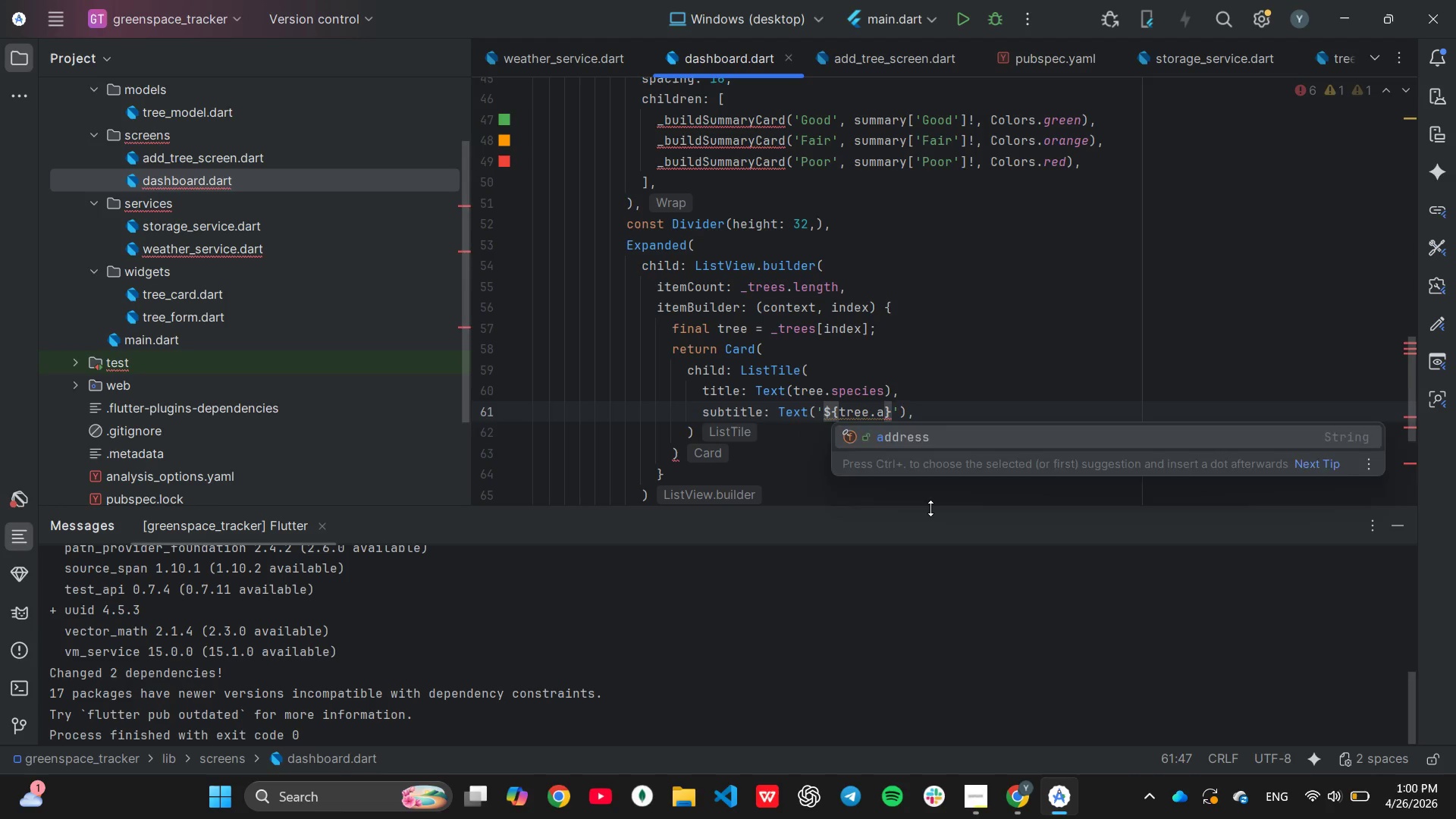 
key(Enter)
 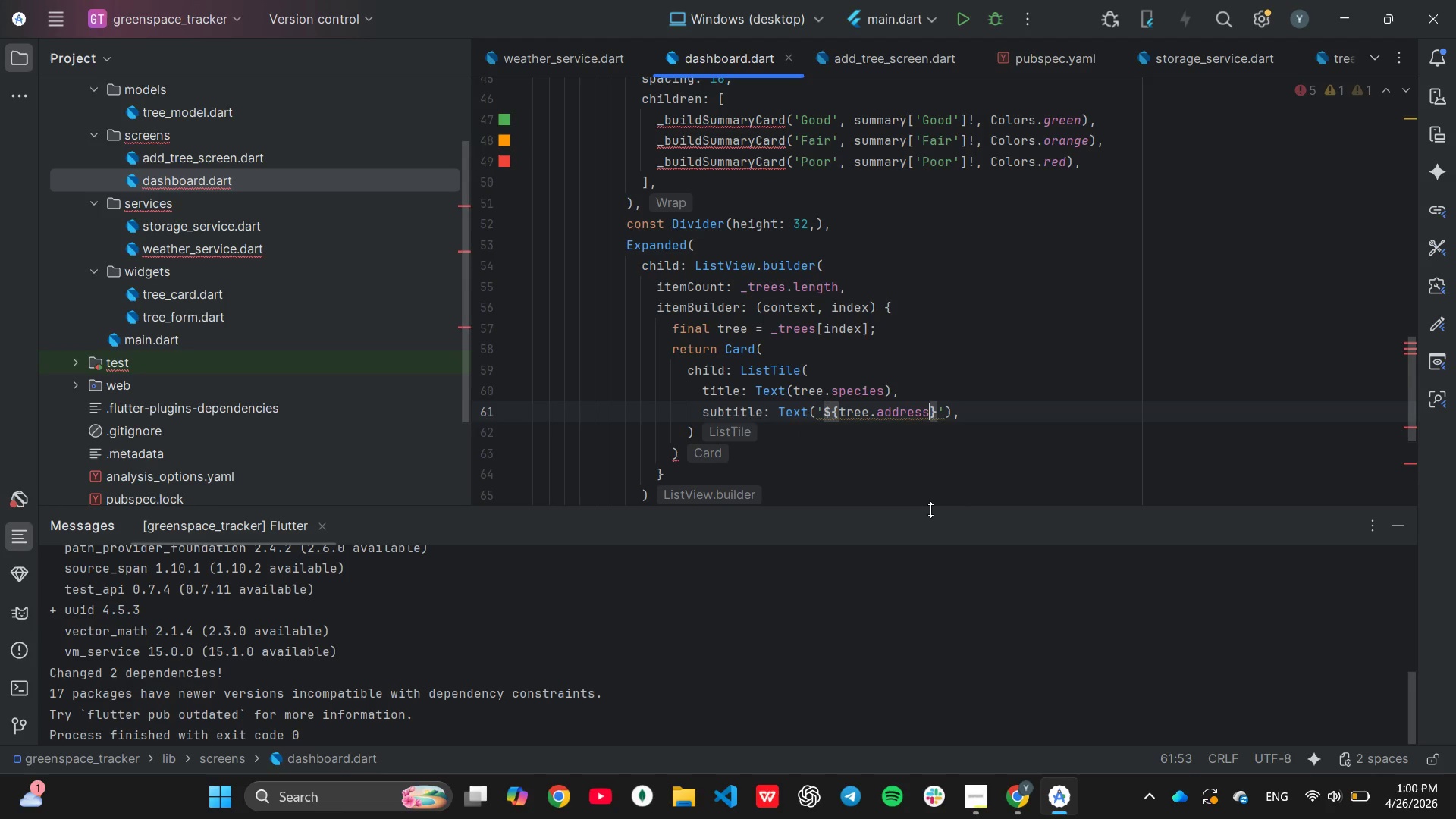 
key(ArrowRight)
 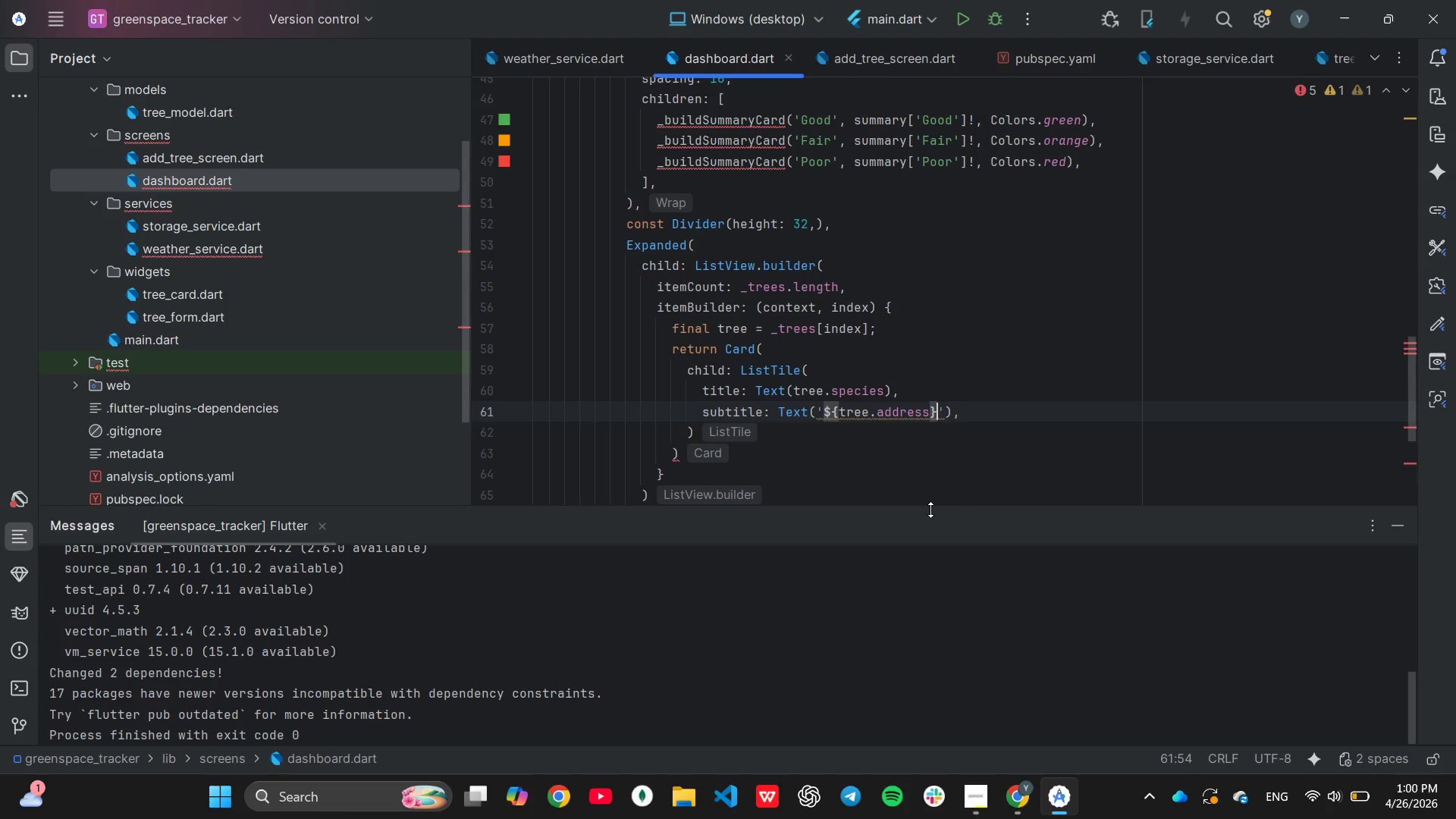 
type( .)
key(Backspace)
type(- &)
key(Backspace)
type(${tree.w)
 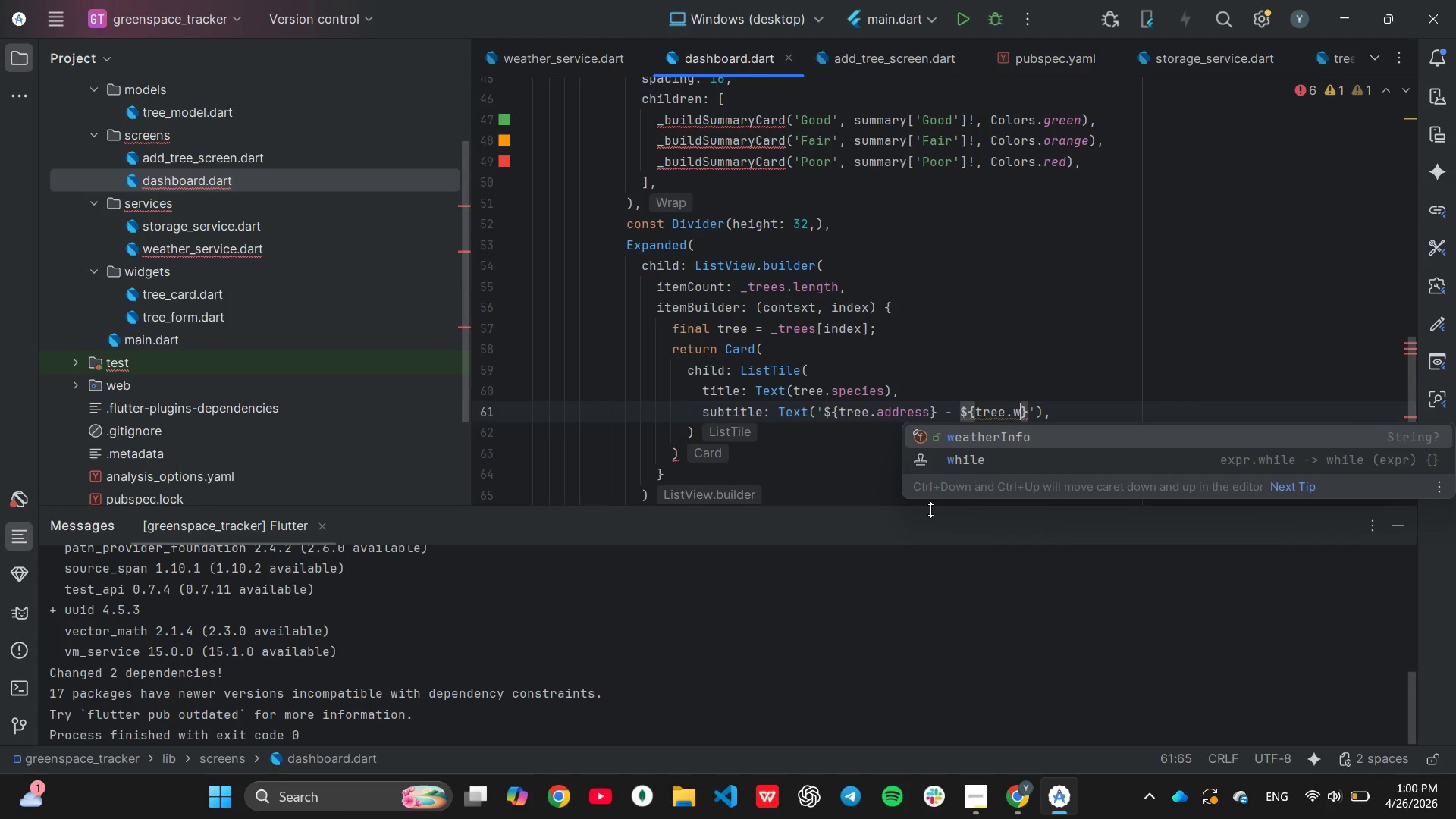 
key(Enter)
 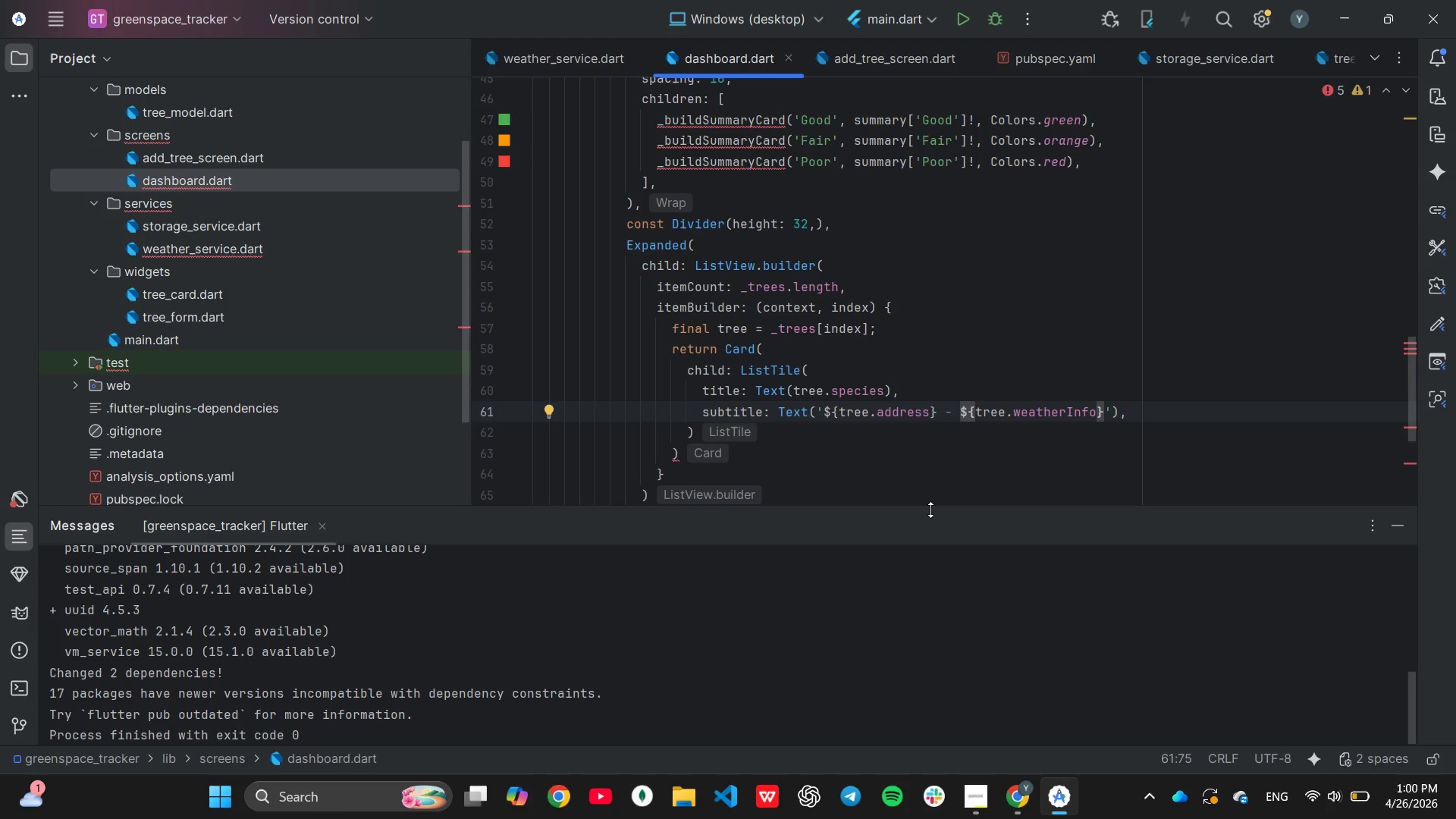 
key(ArrowRight)
 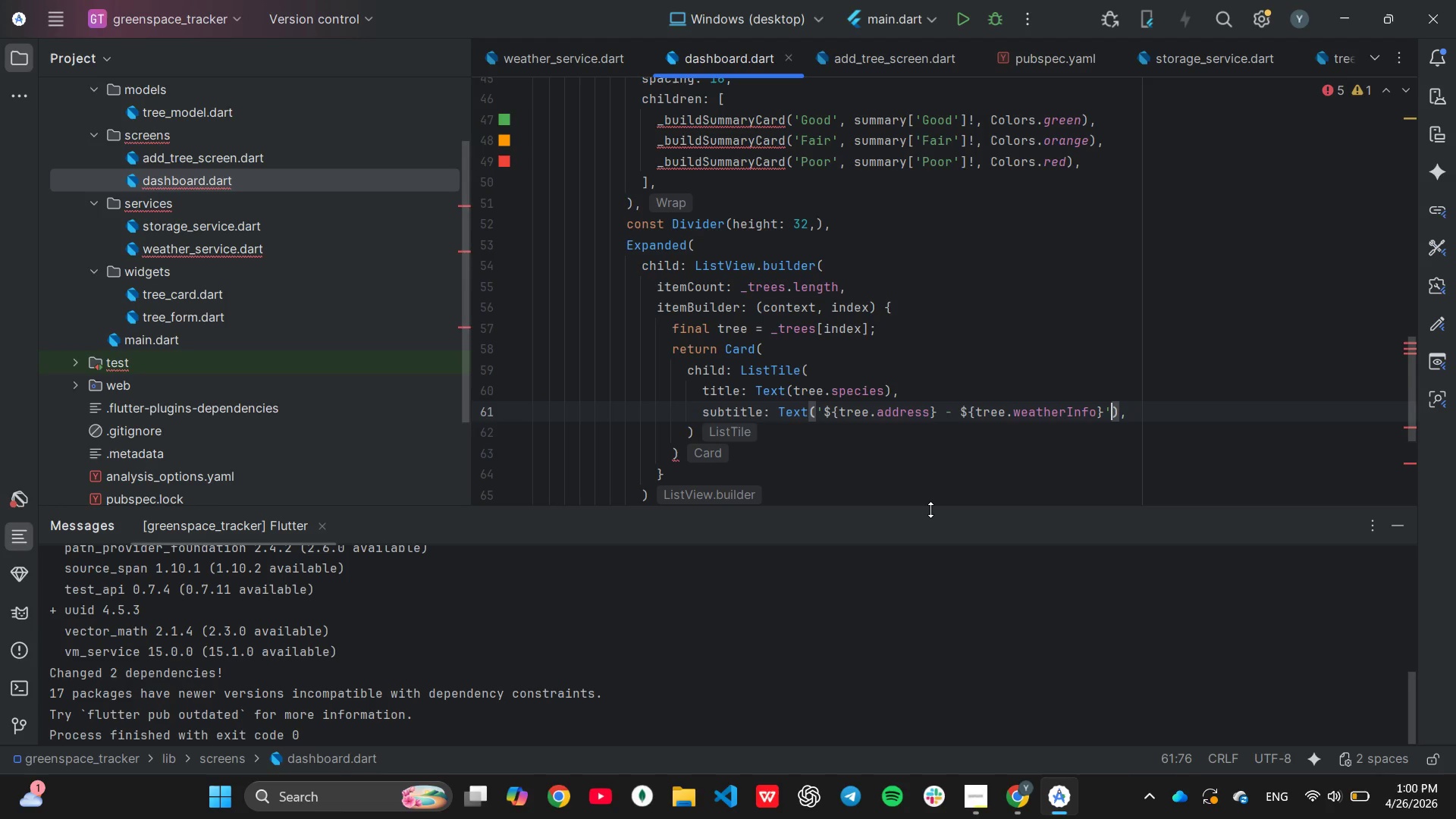 
key(ArrowRight)
 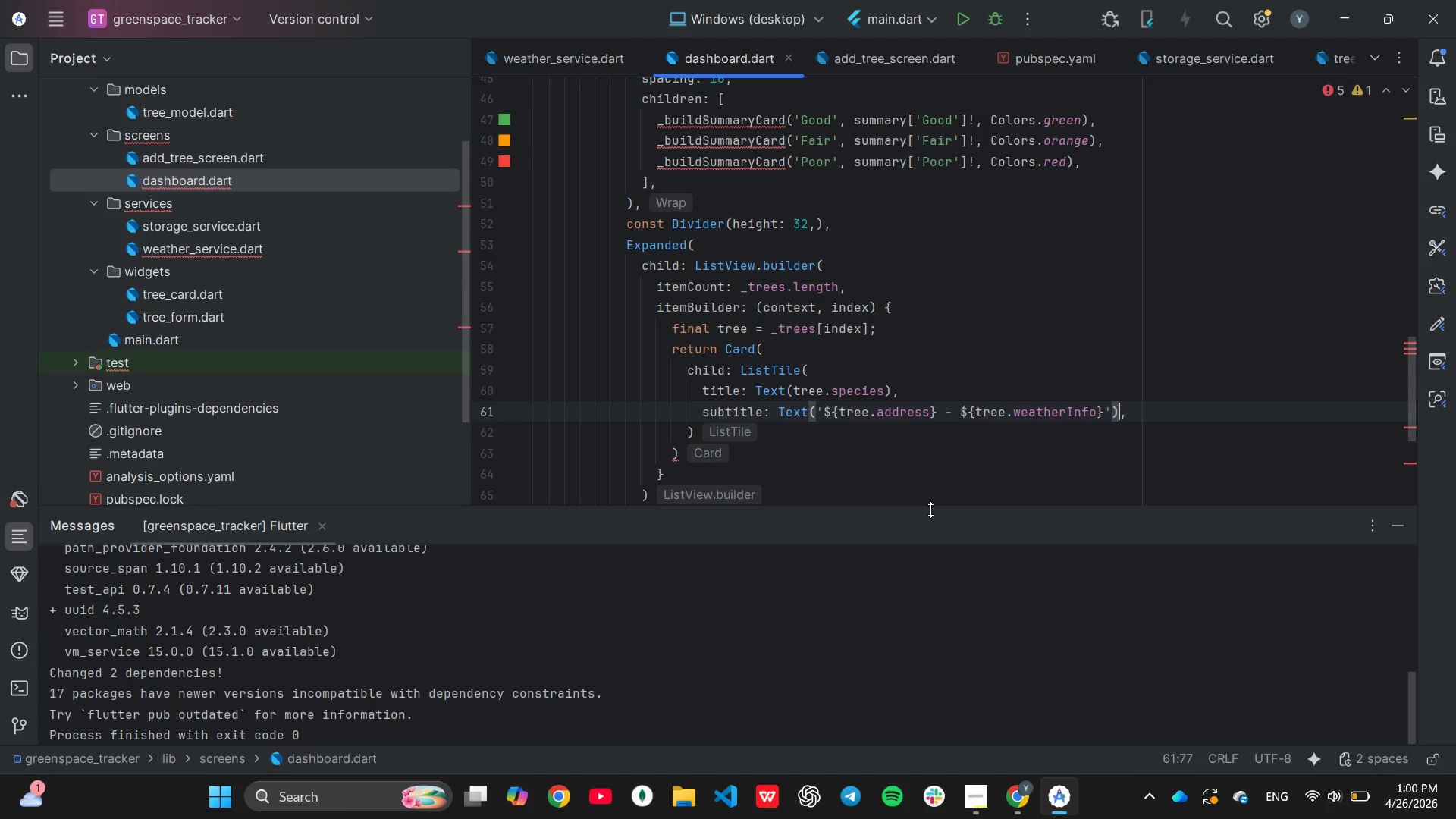 
key(ArrowRight)
 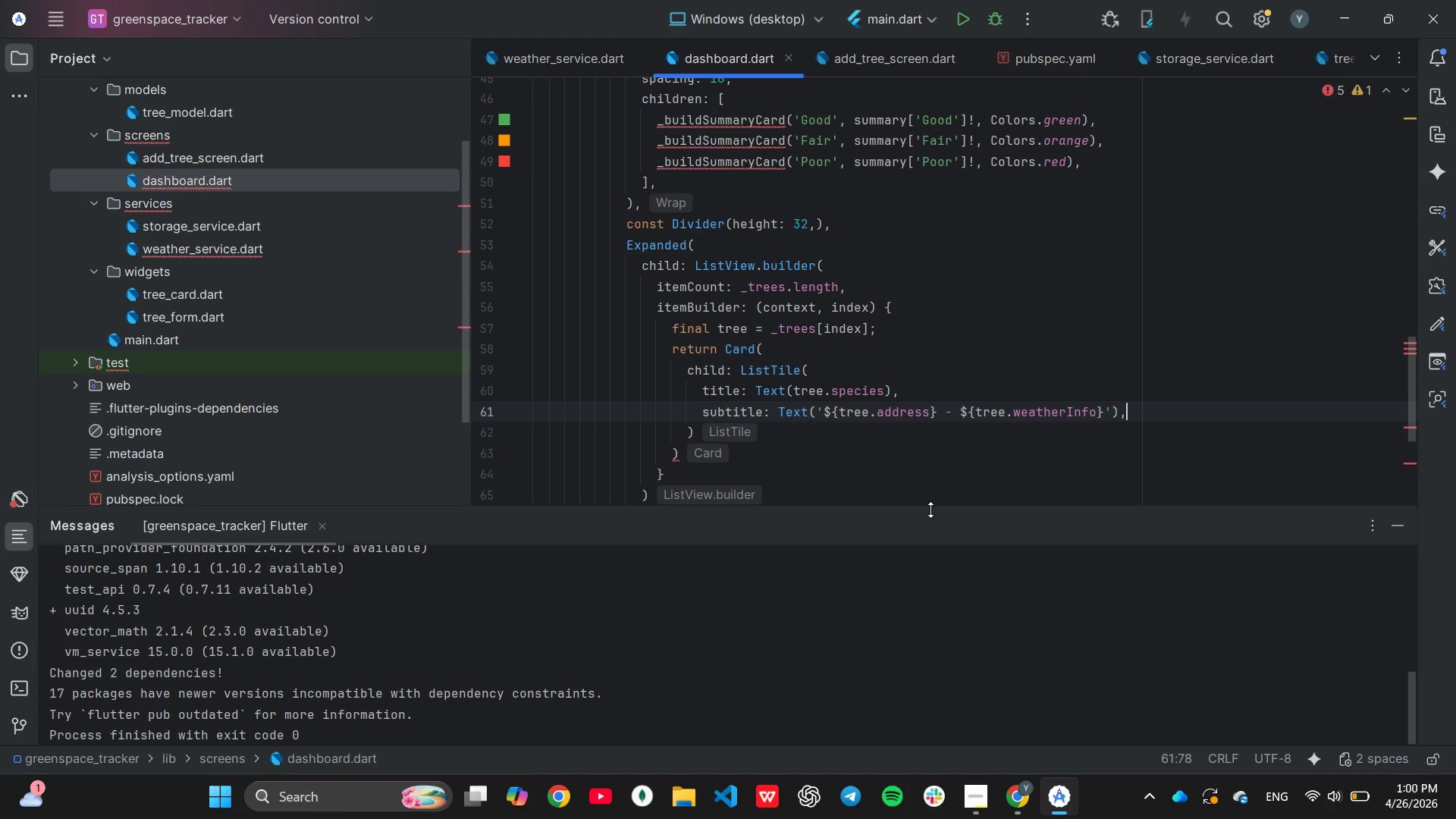 
key(ArrowRight)
 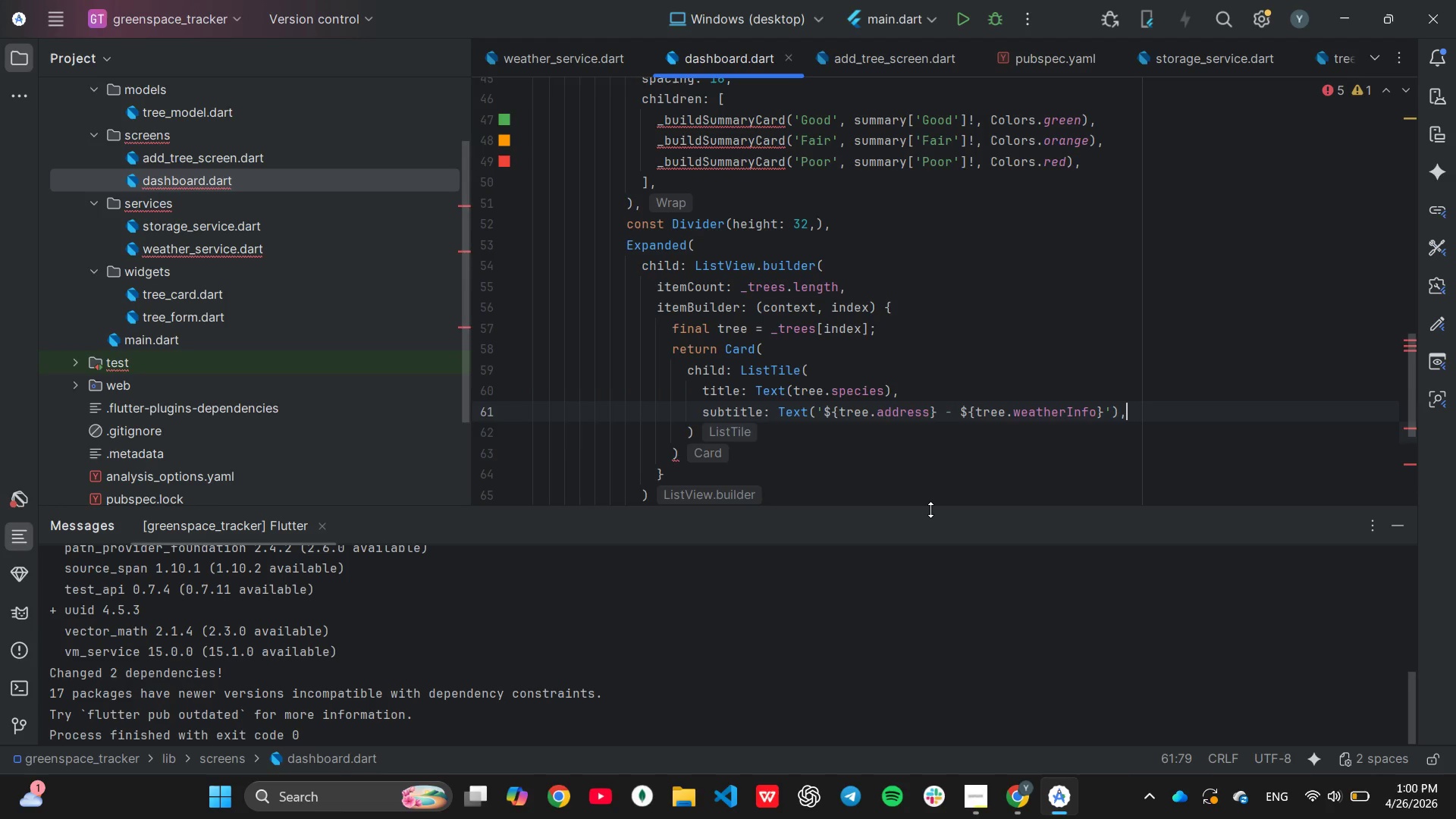 
key(Enter)
 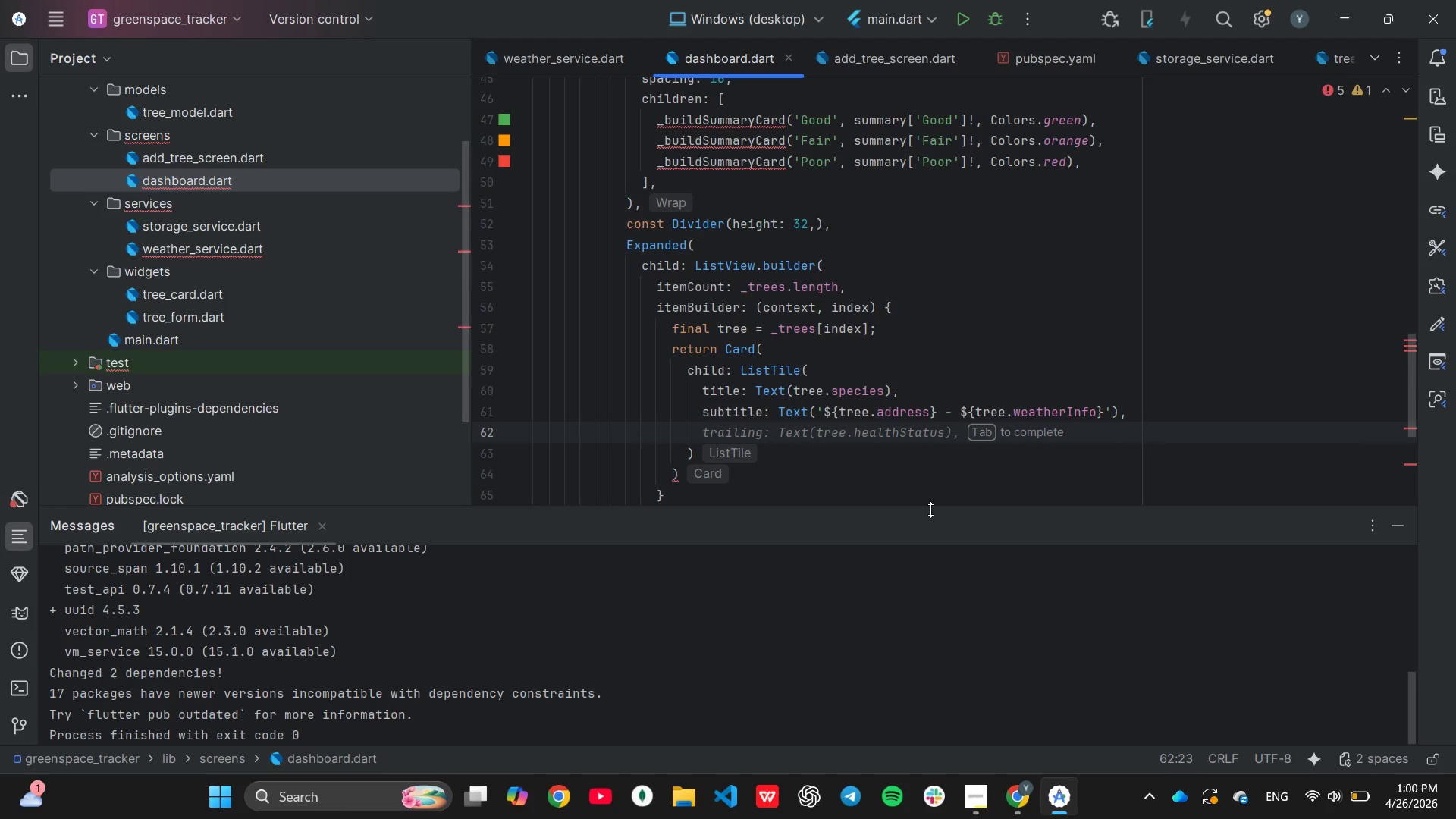 
key(Tab)
 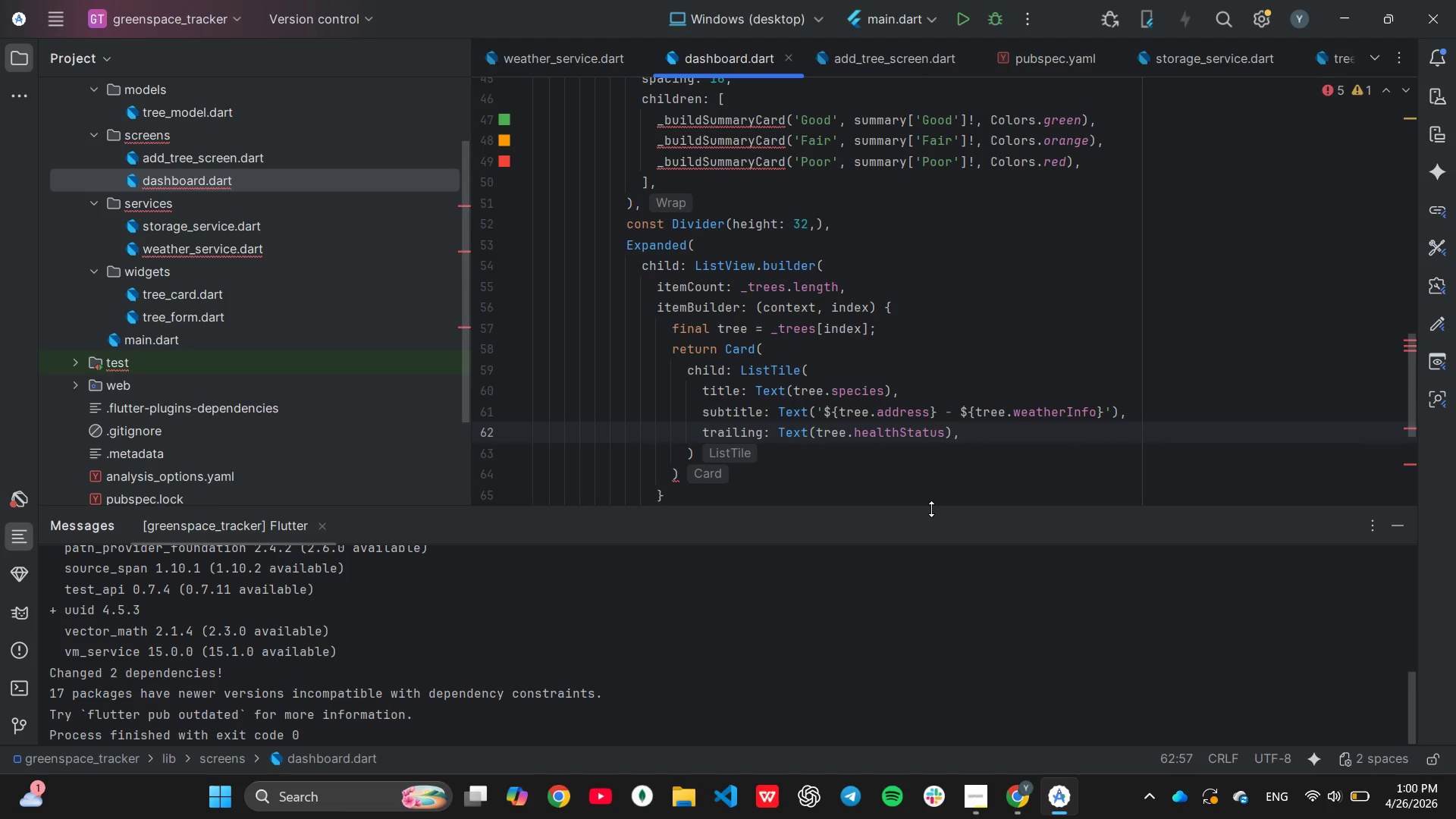 
hold_key(key=Backspace, duration=1.11)
 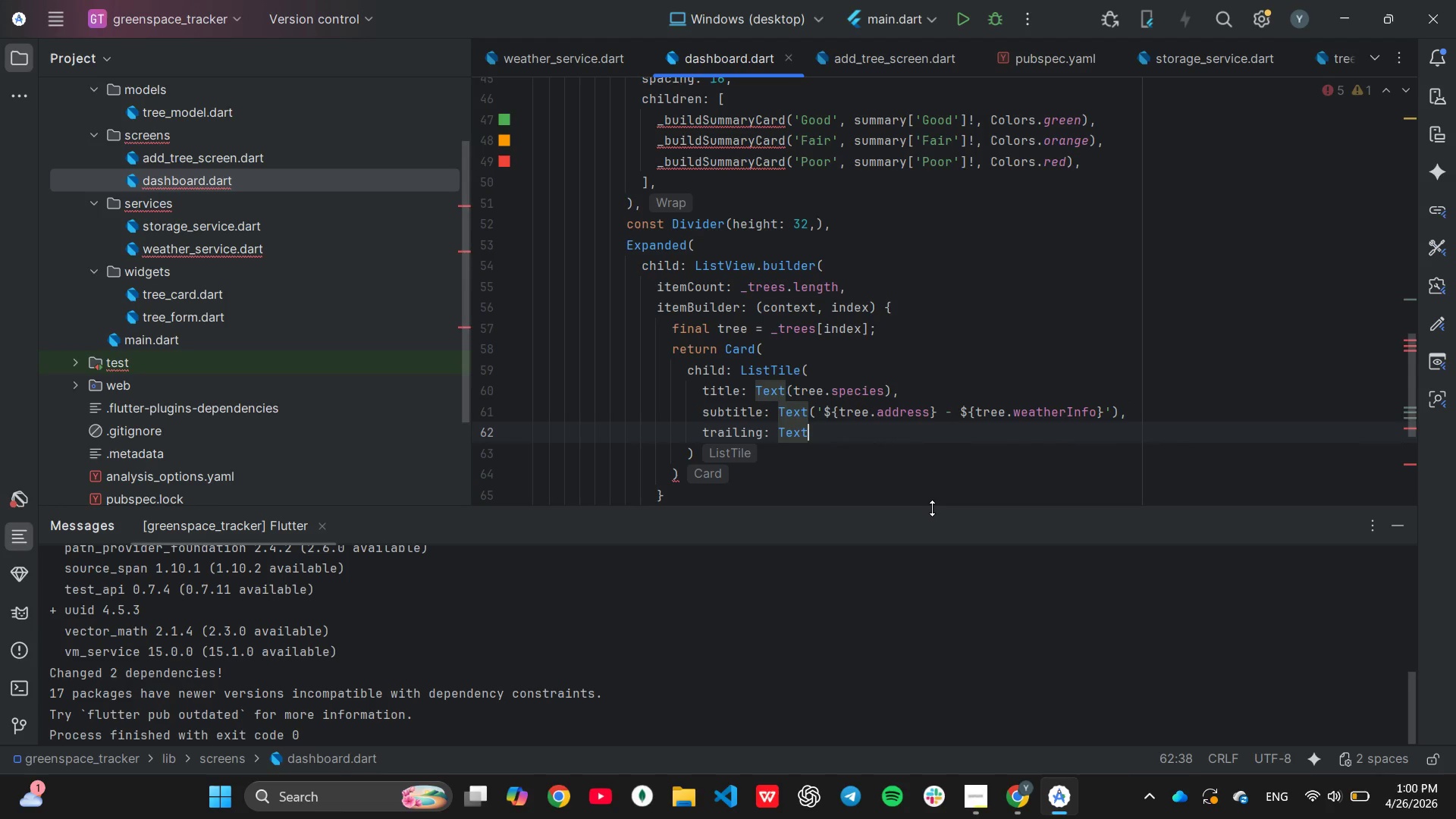 
key(Backspace)
 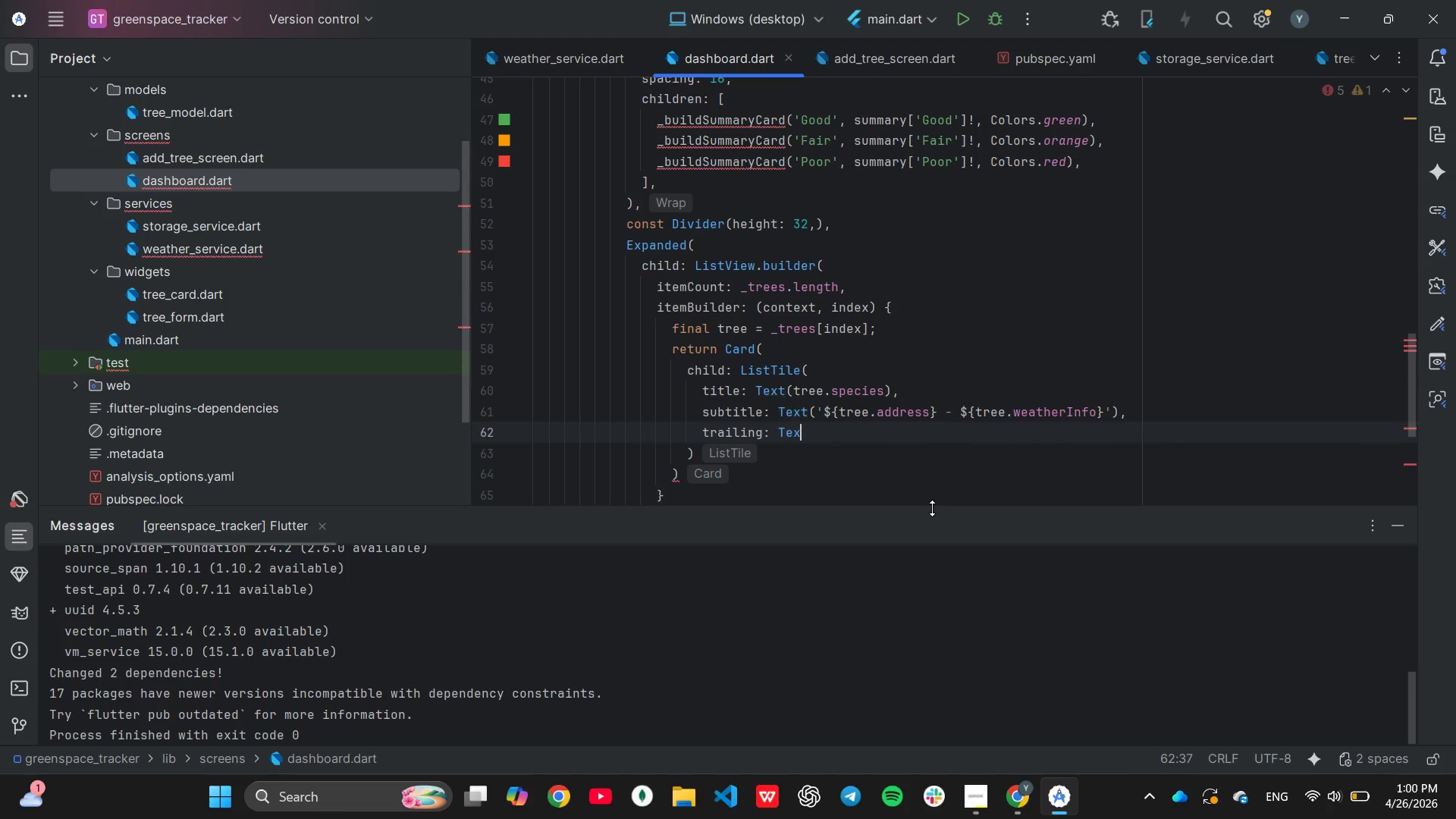 
key(Backspace)
 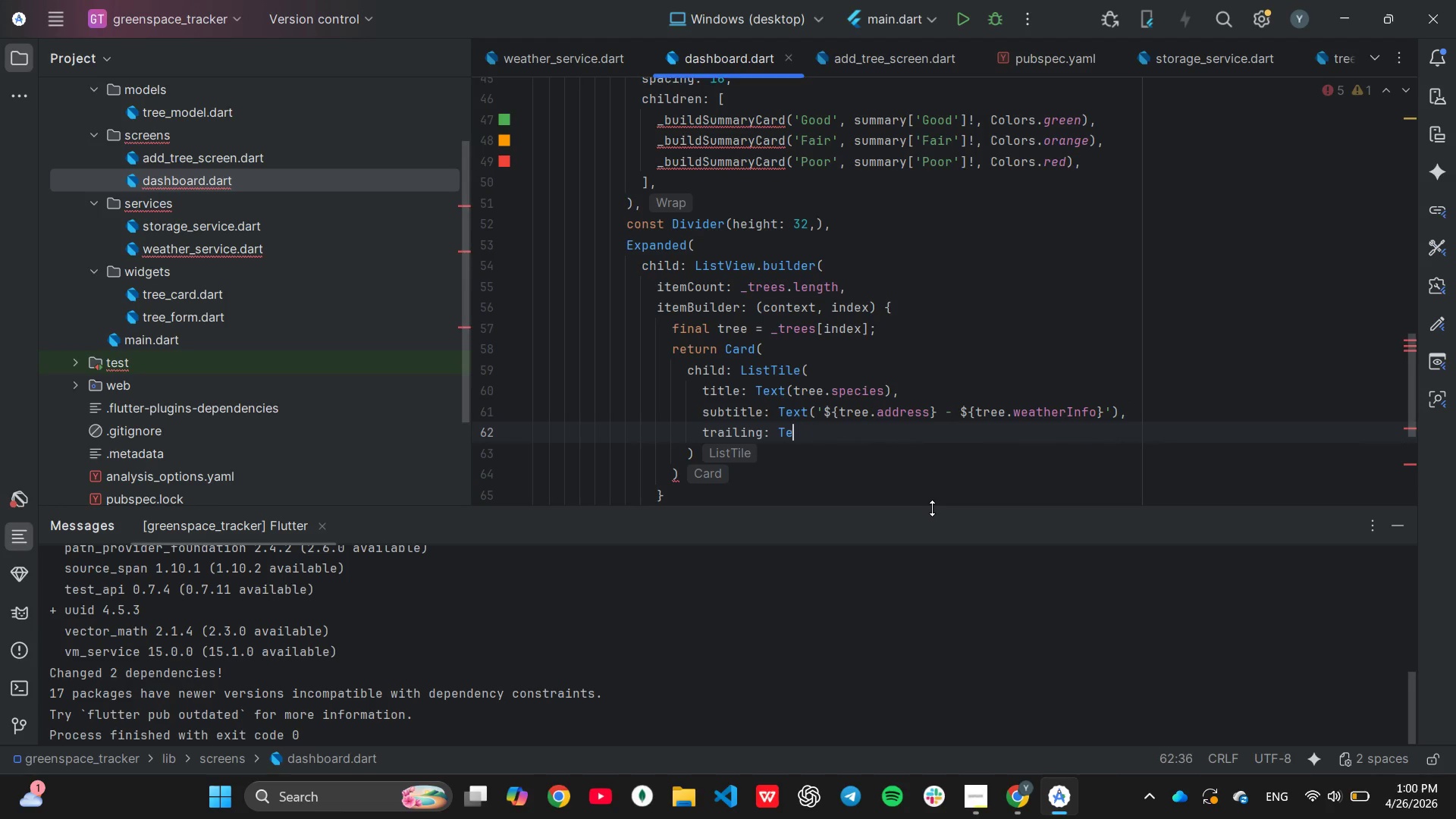 
key(Backspace)
 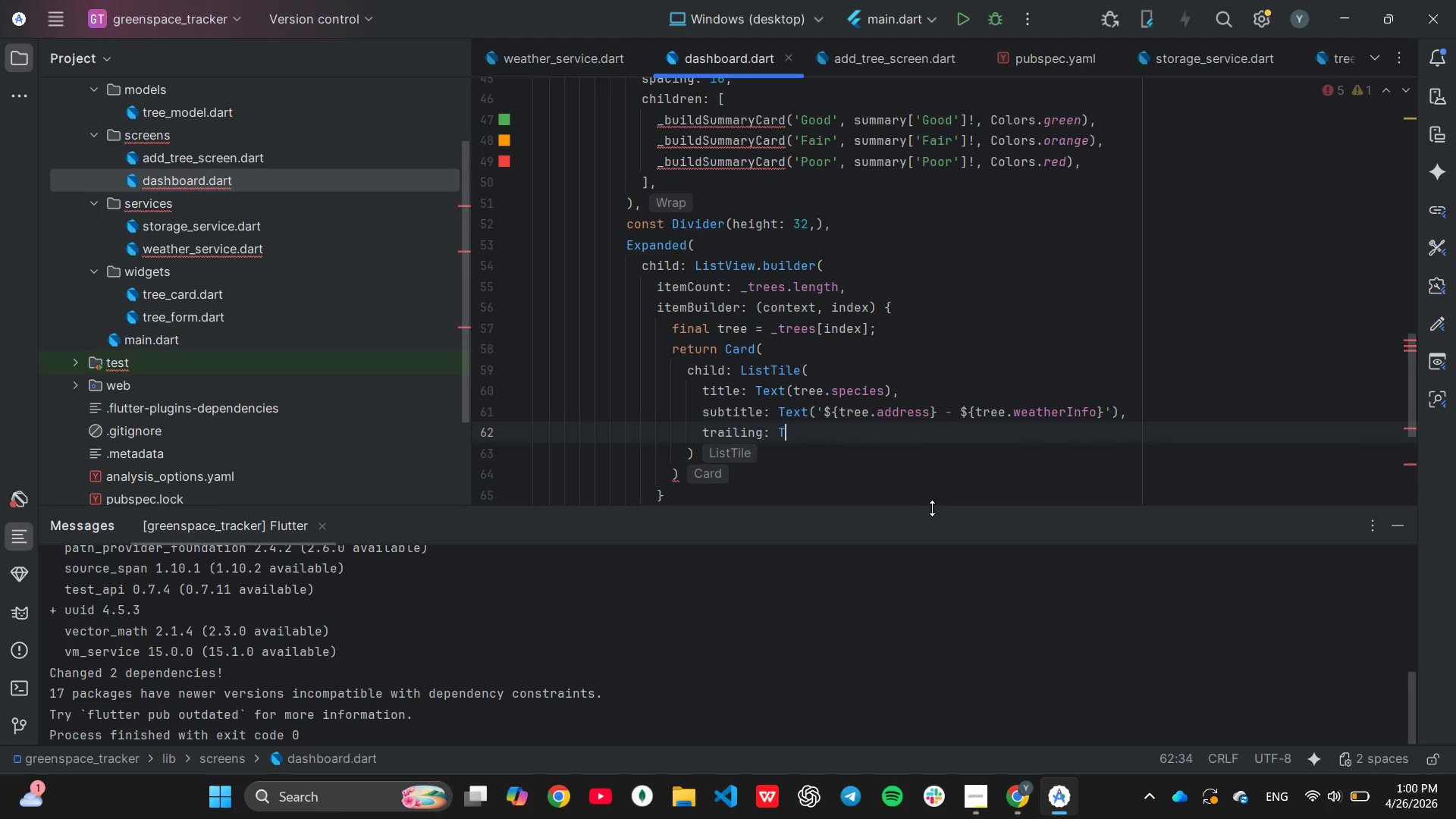 
key(Backspace)
 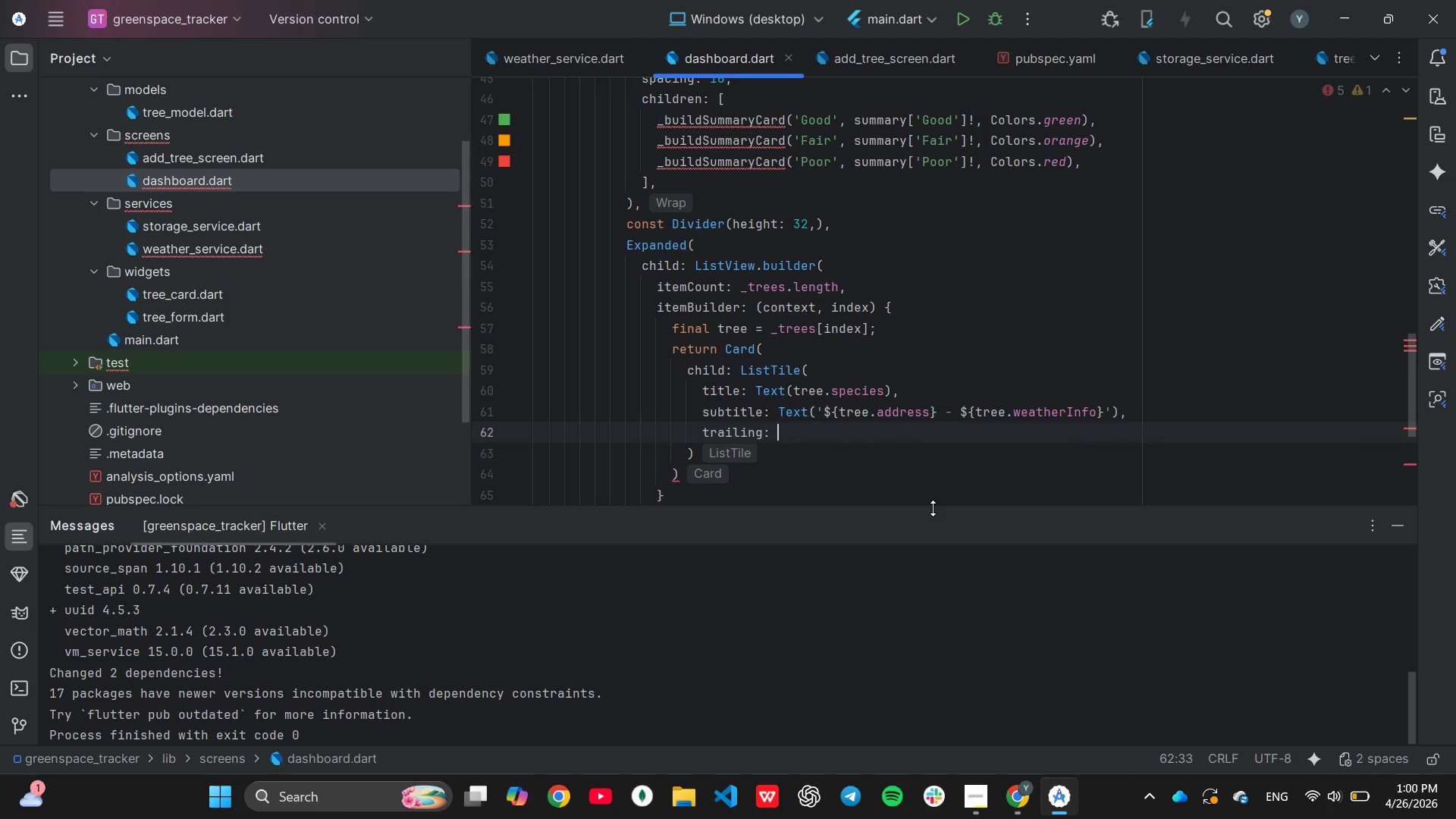 
key(Backspace)
 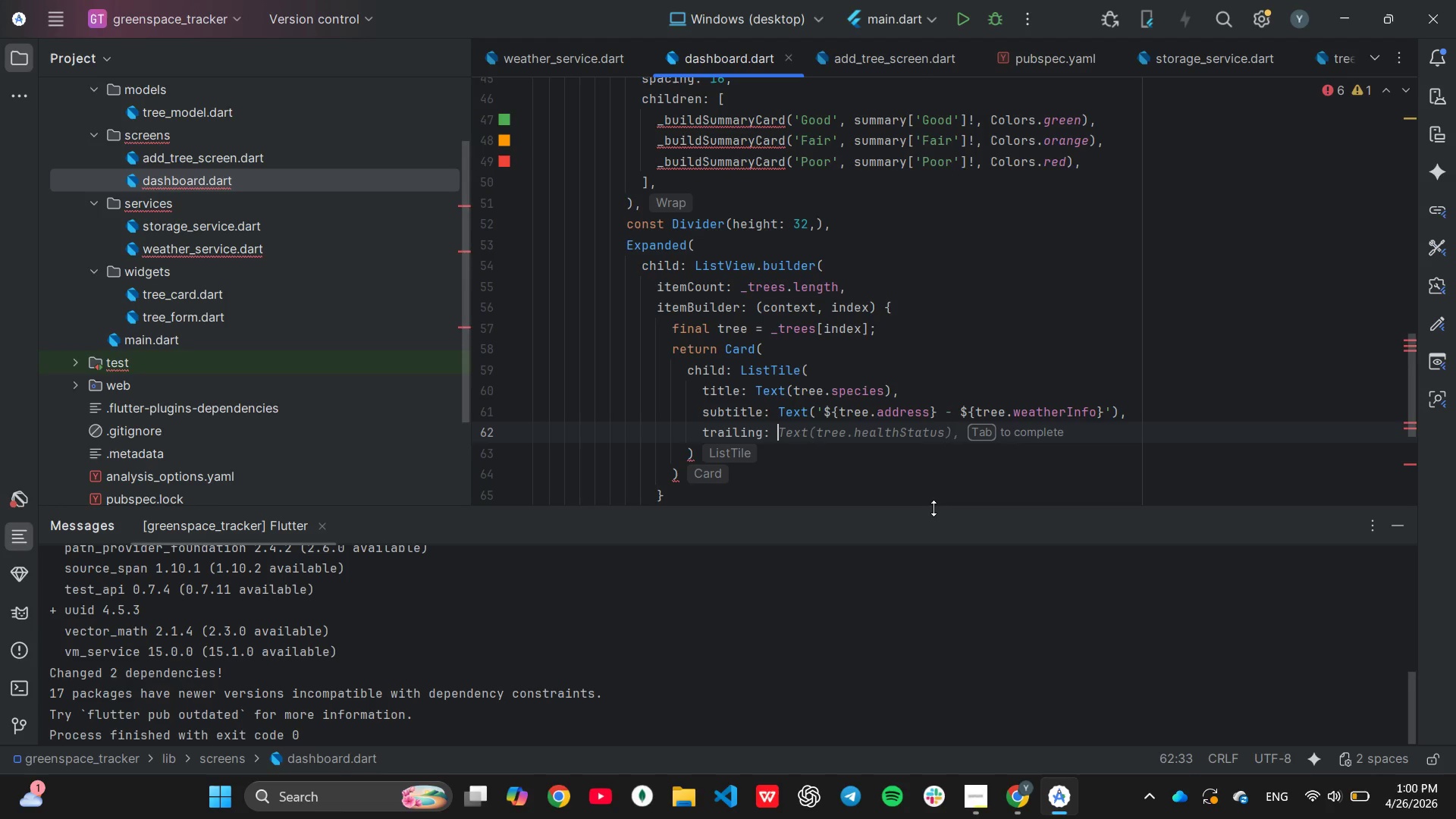 
type(Chip(label: Text(tree.)
 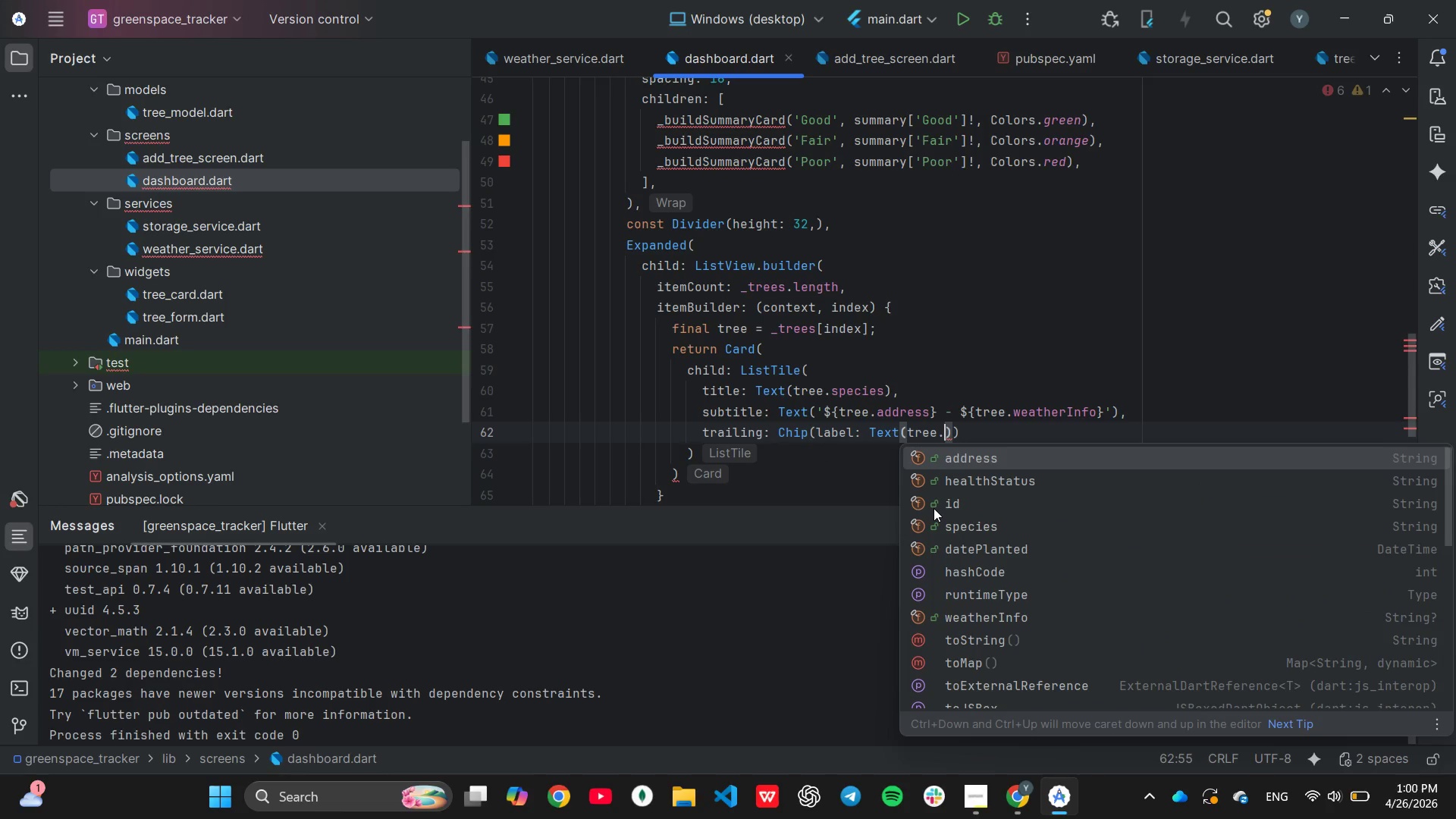 
key(ArrowDown)
 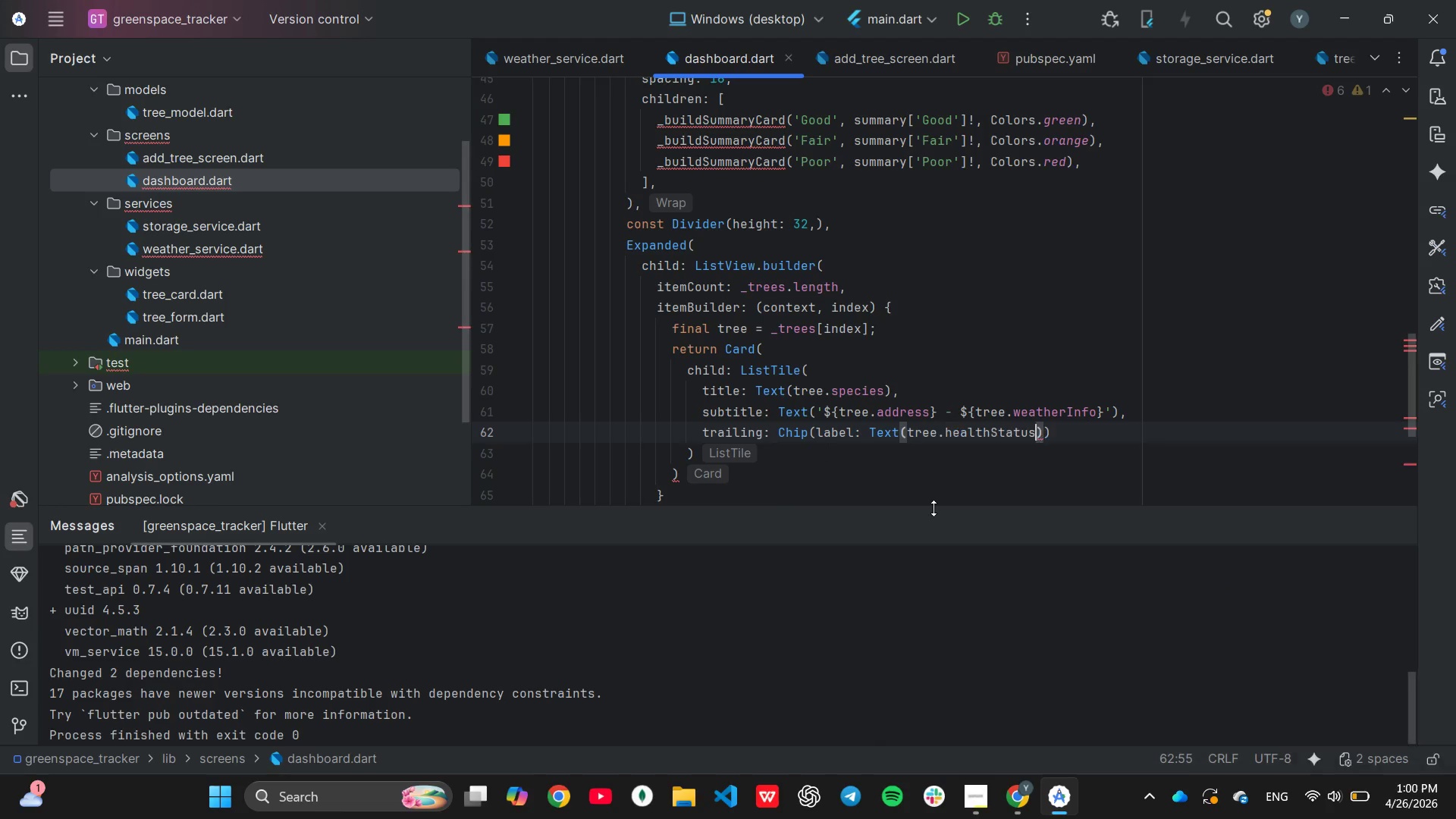 
key(Enter)
 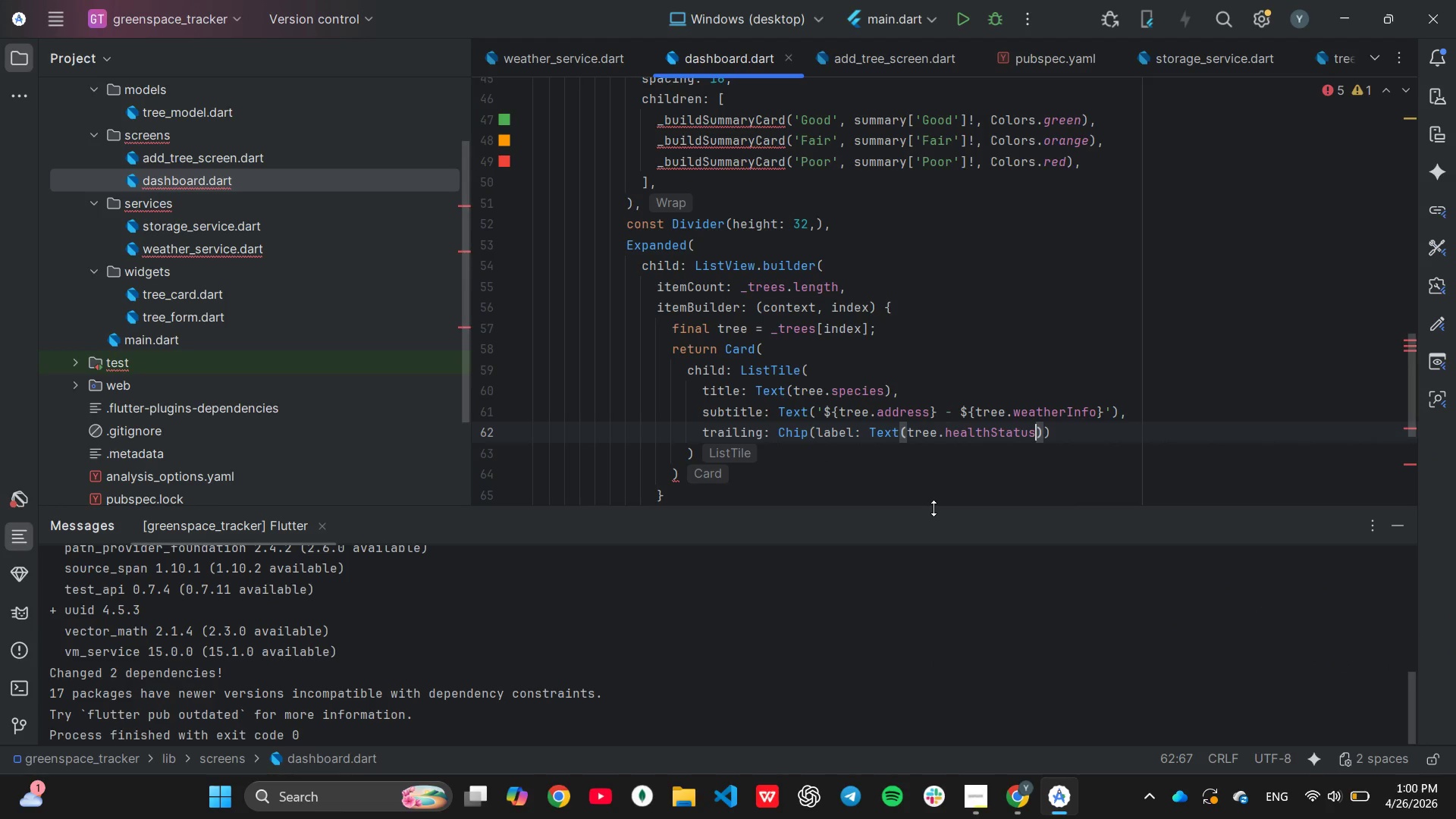 
key(ArrowRight)
 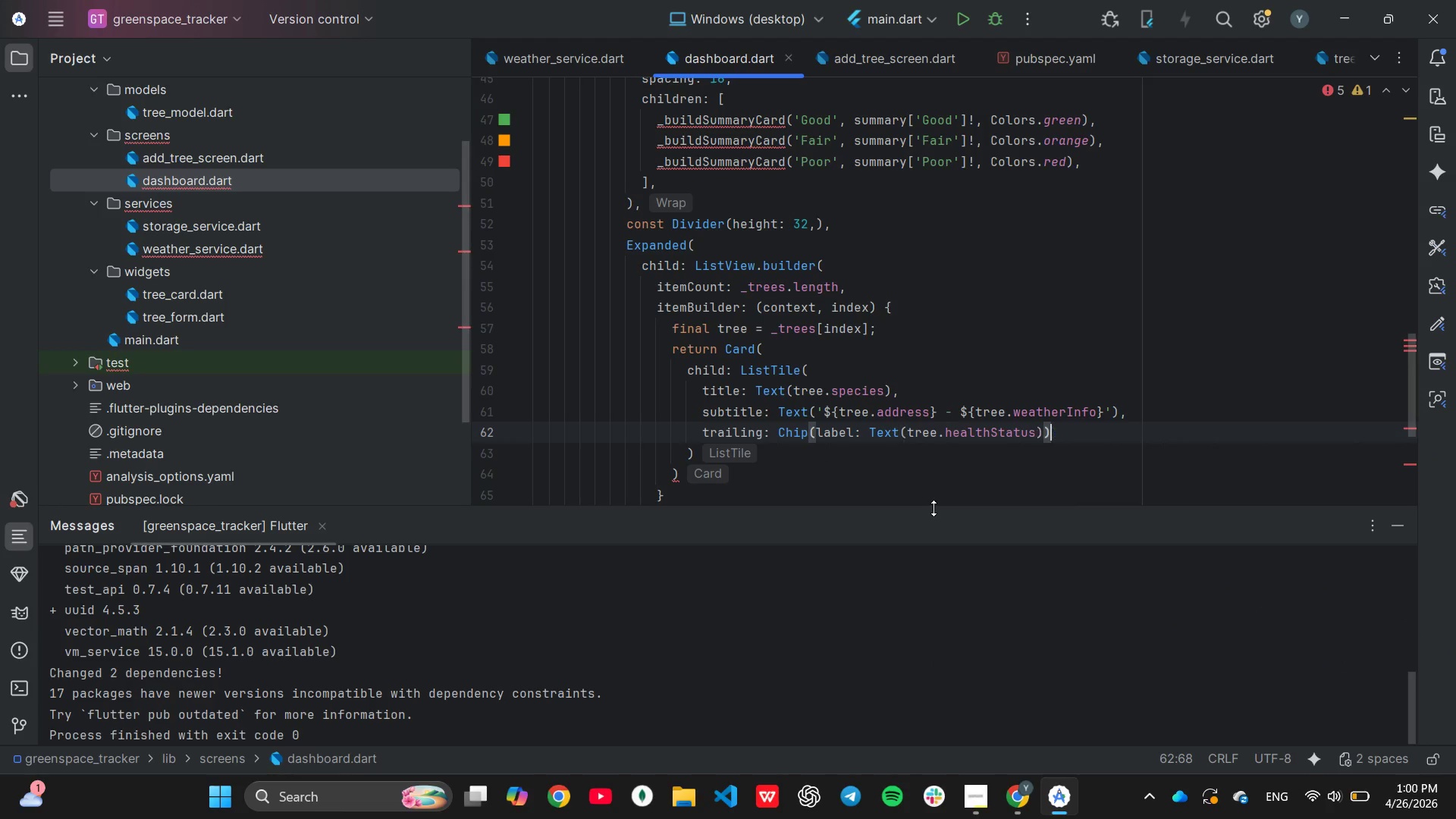 
key(ArrowRight)
 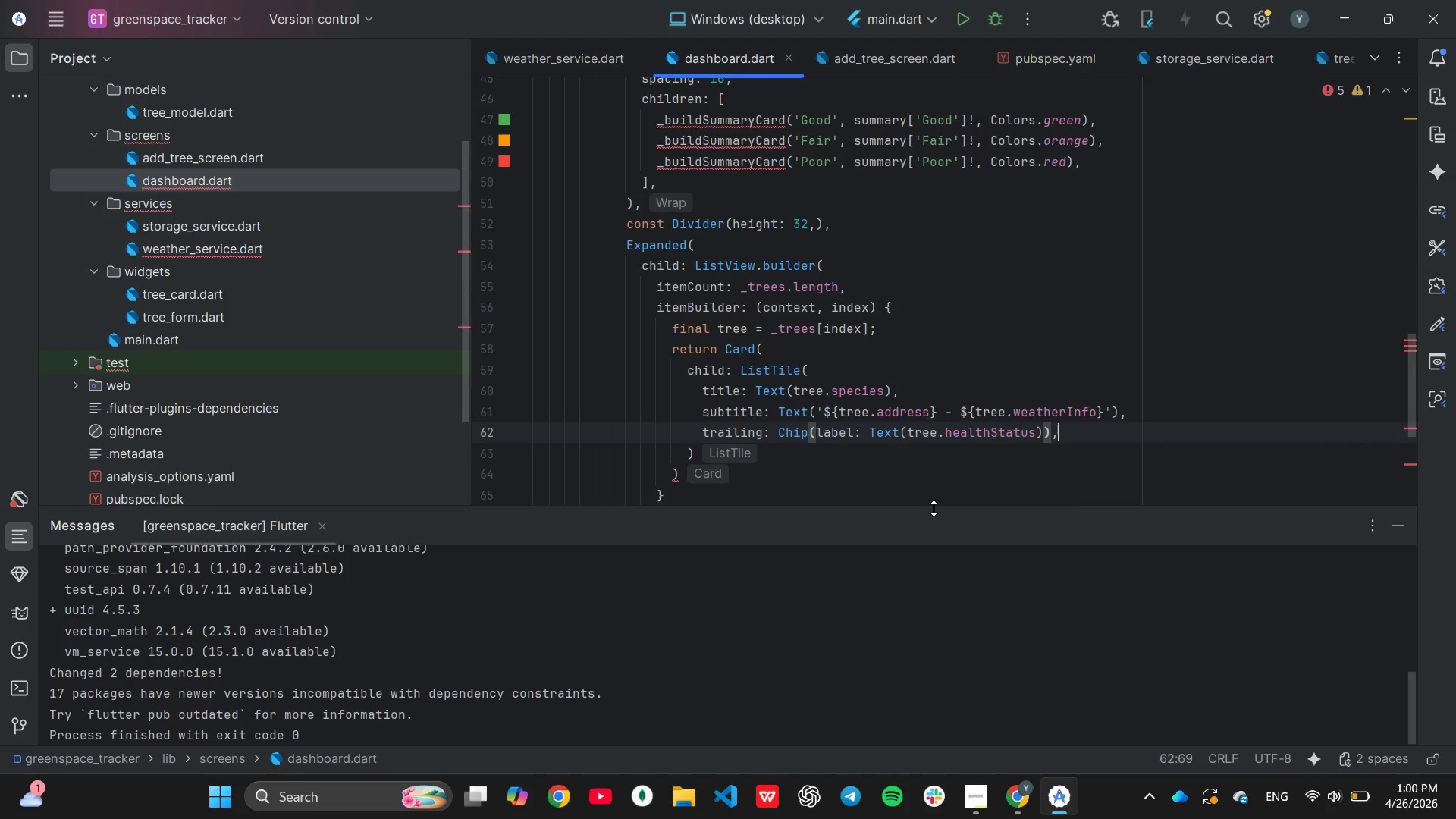 
key(Comma)
 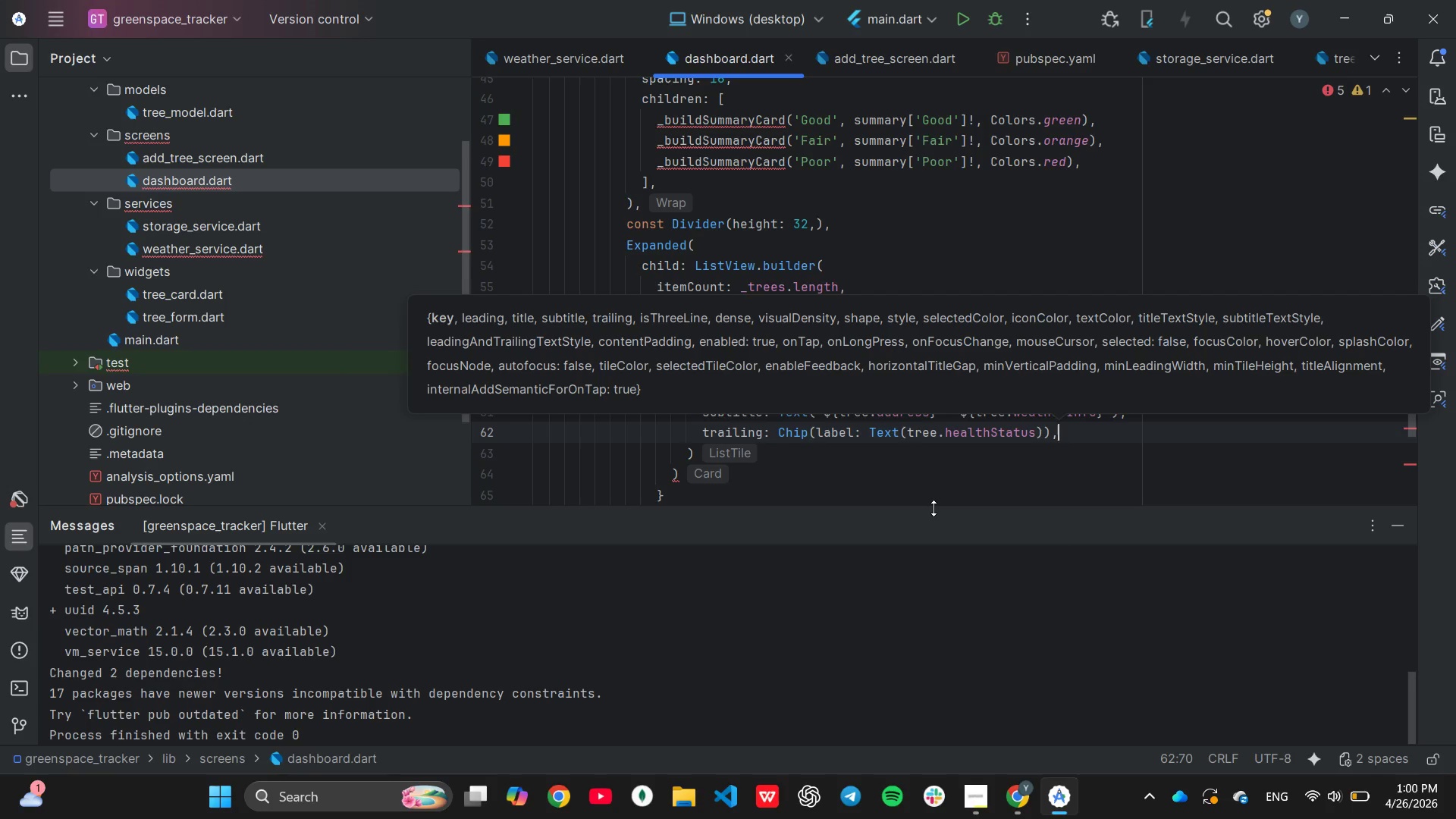 
key(ArrowDown)
 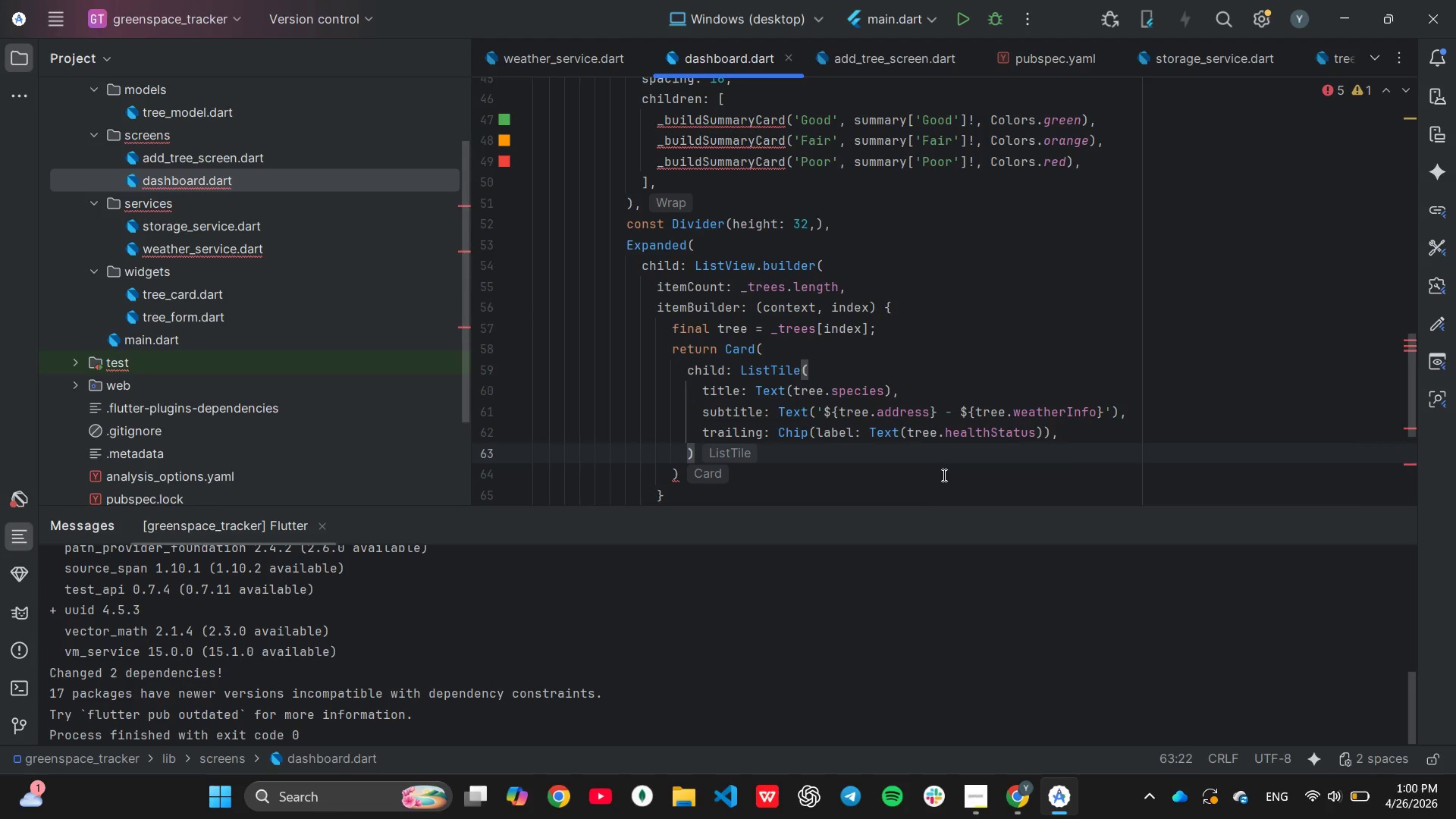 
key(Comma)
 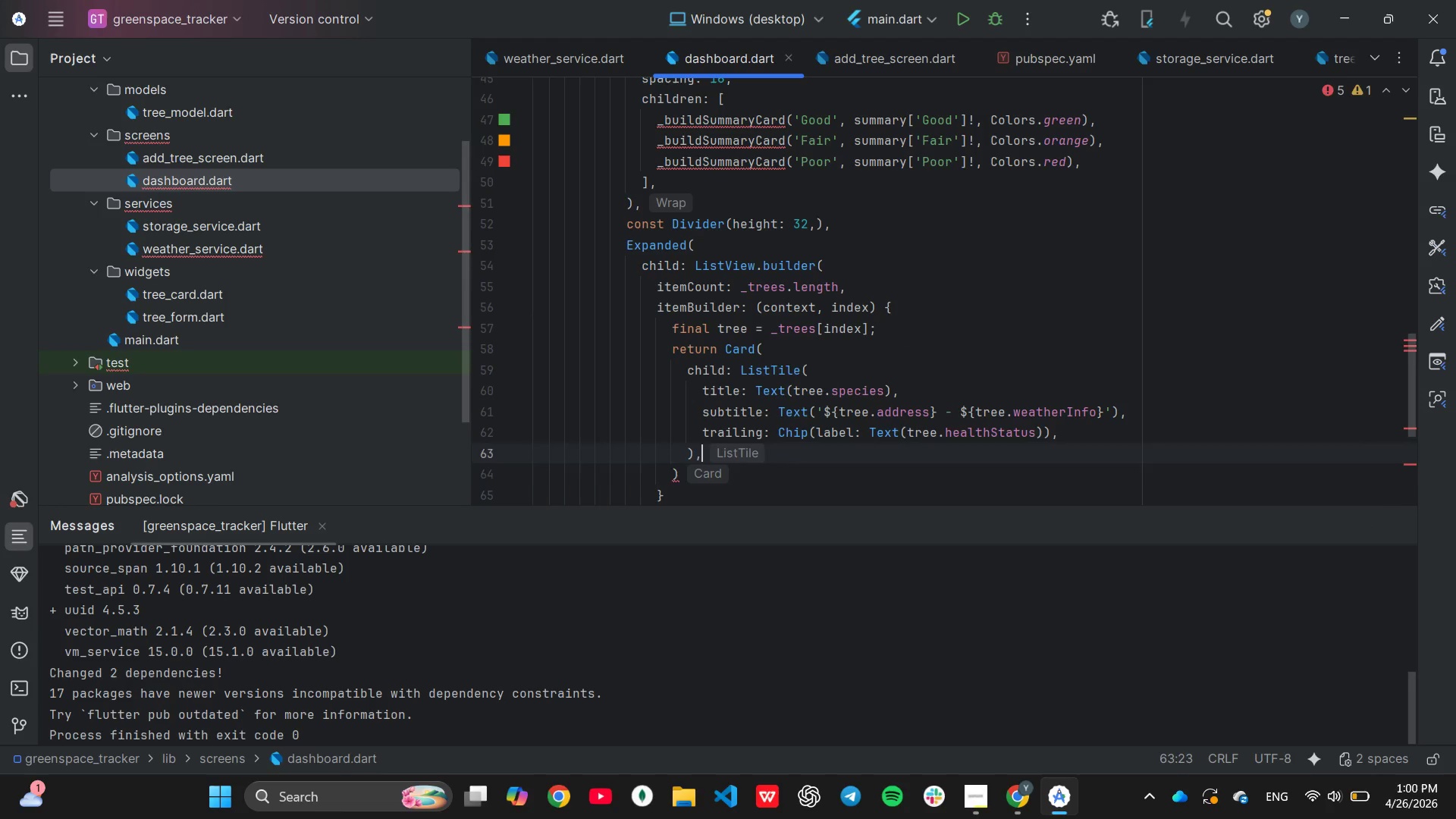 
key(ArrowDown)
 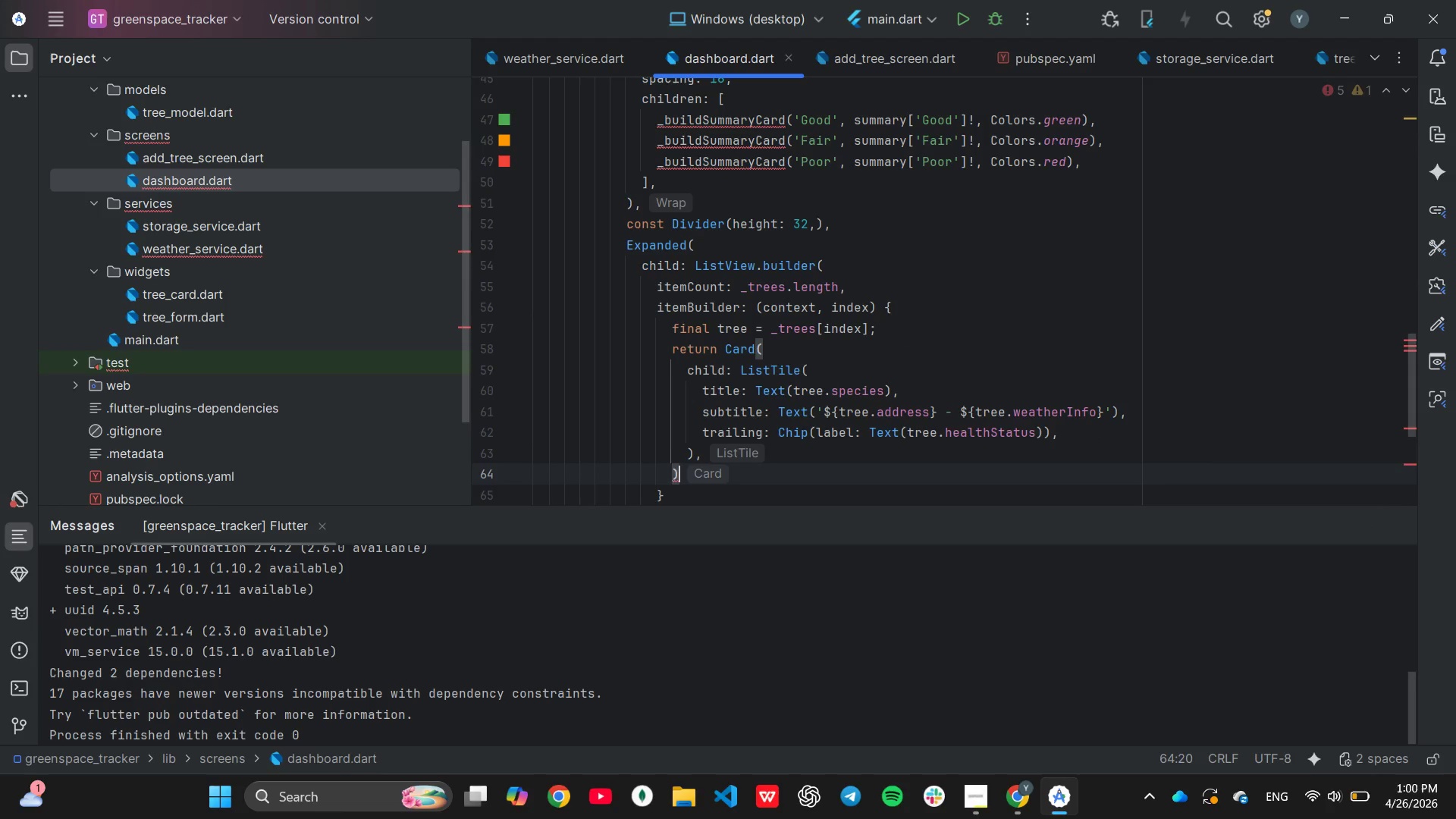 
key(Semicolon)
 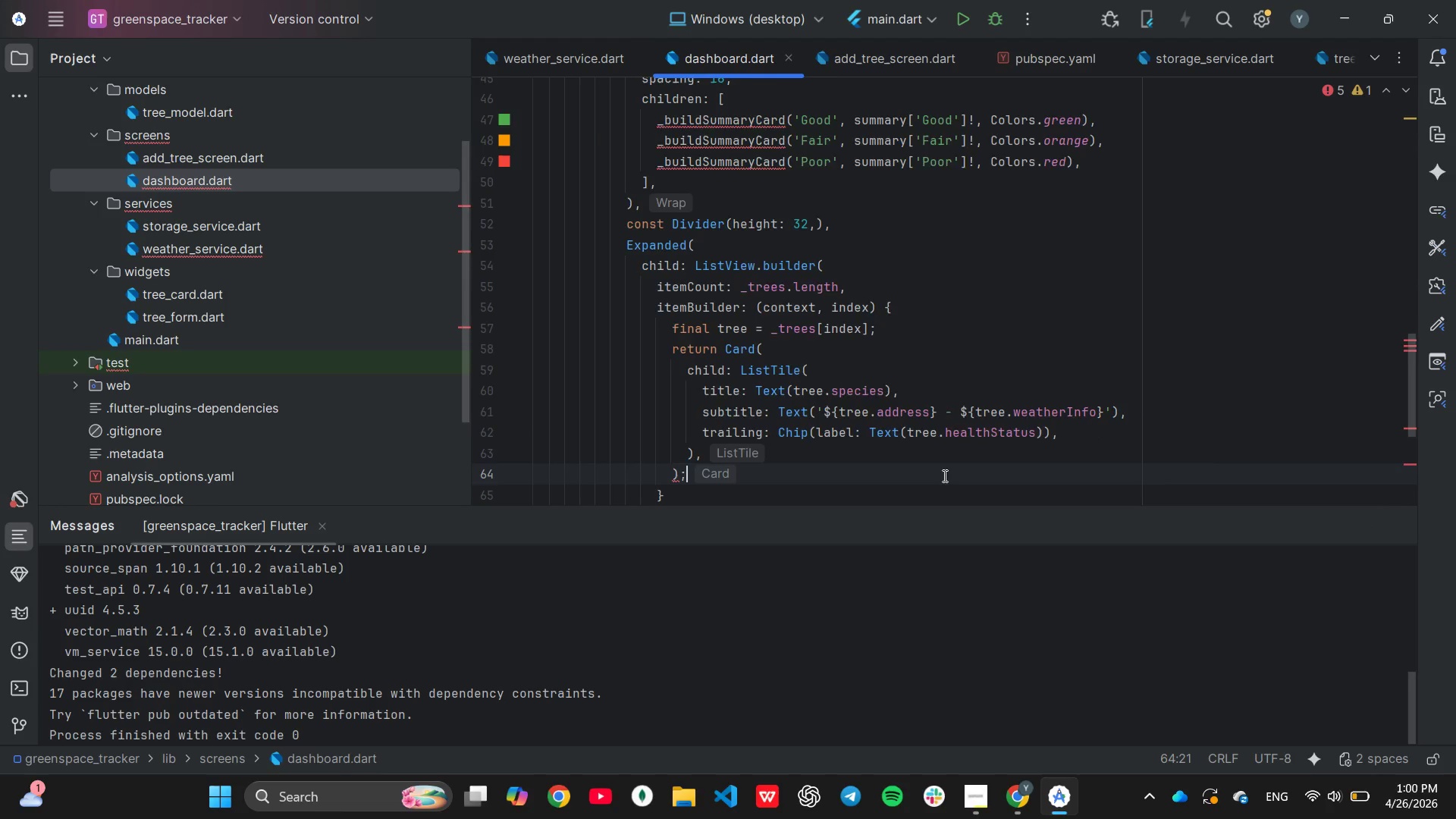 
scroll: coordinate [943, 475], scroll_direction: down, amount: 1.0
 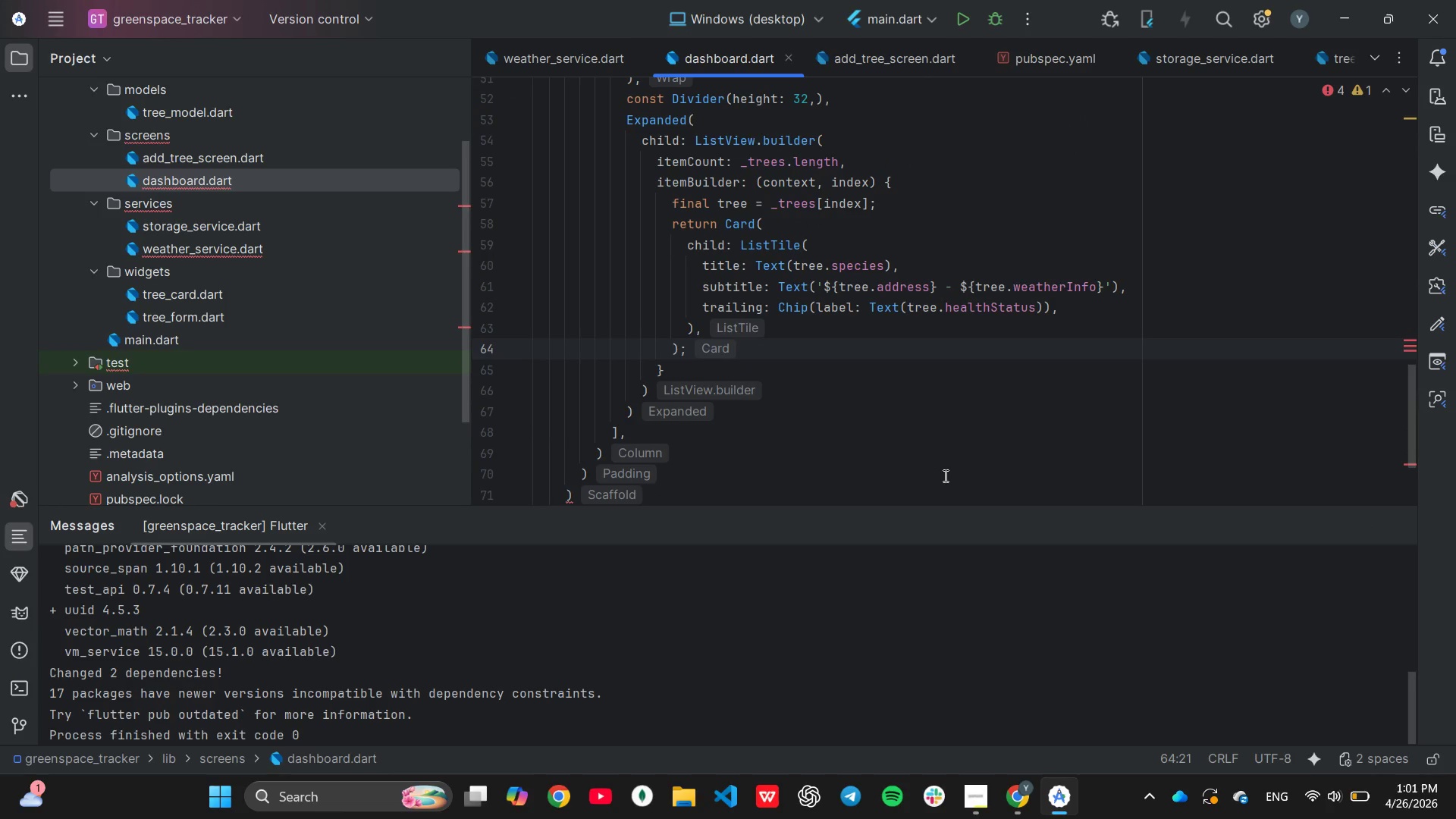 
key(ArrowDown)
 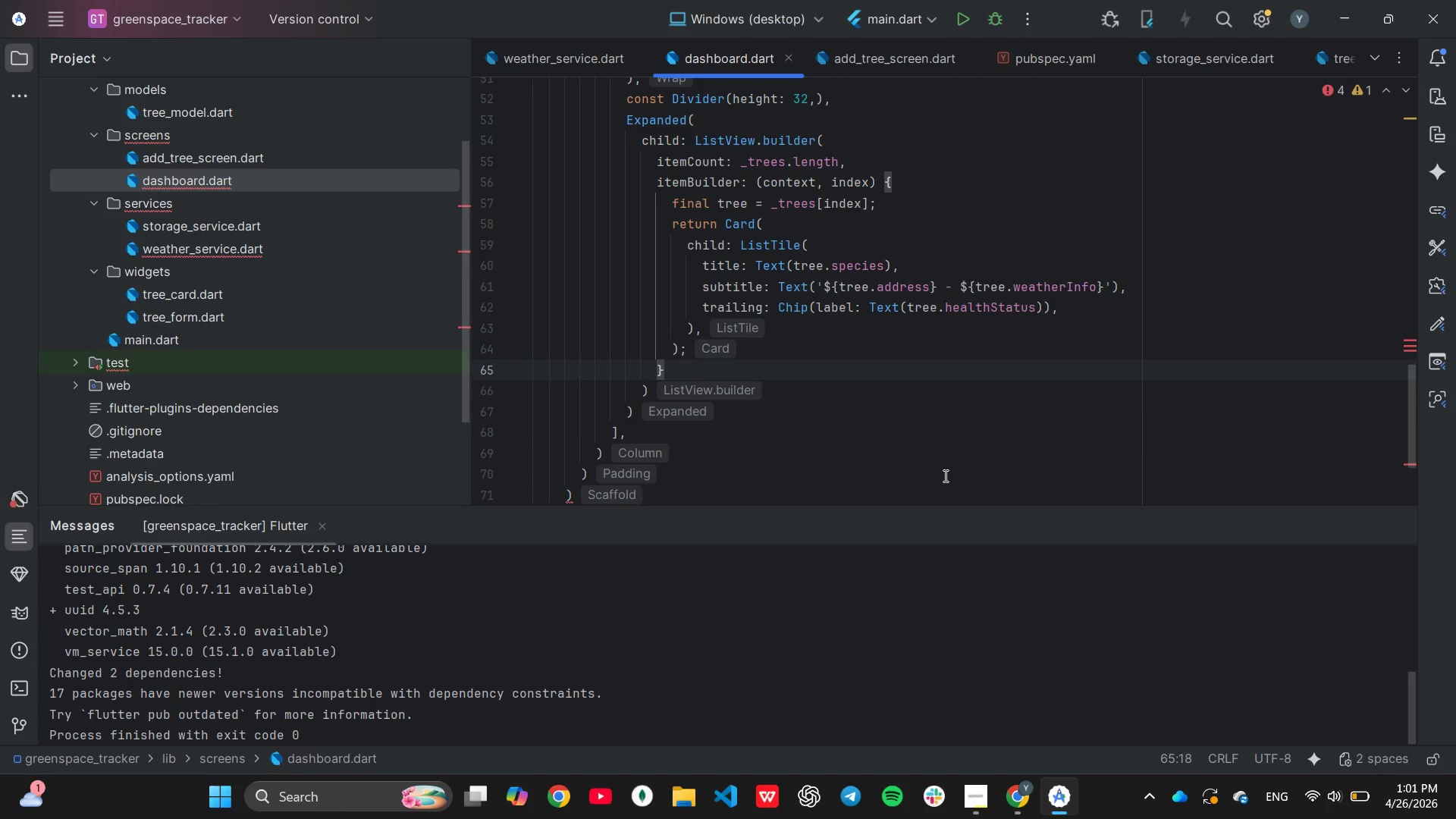 
key(Comma)
 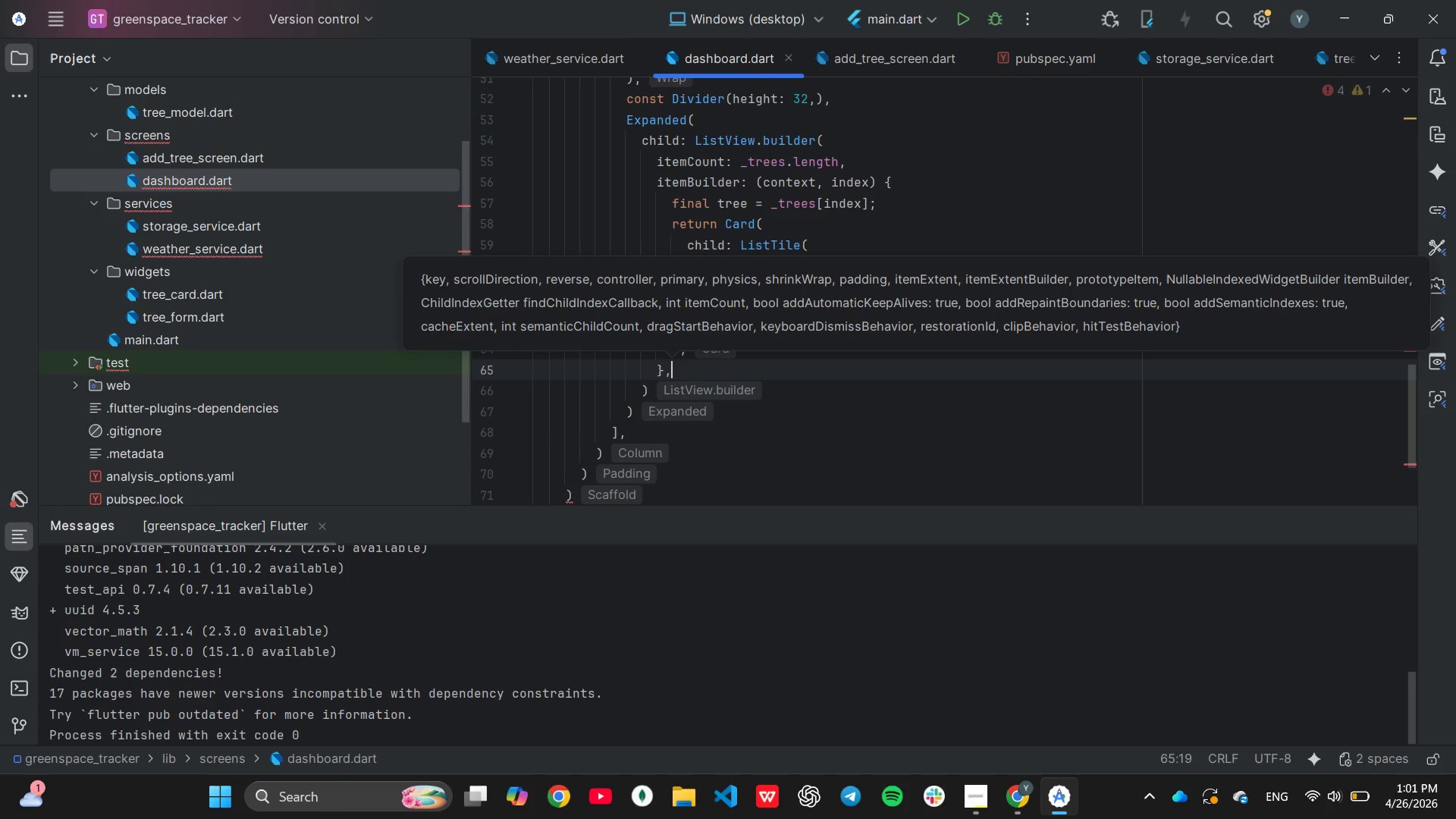 
key(ArrowDown)
 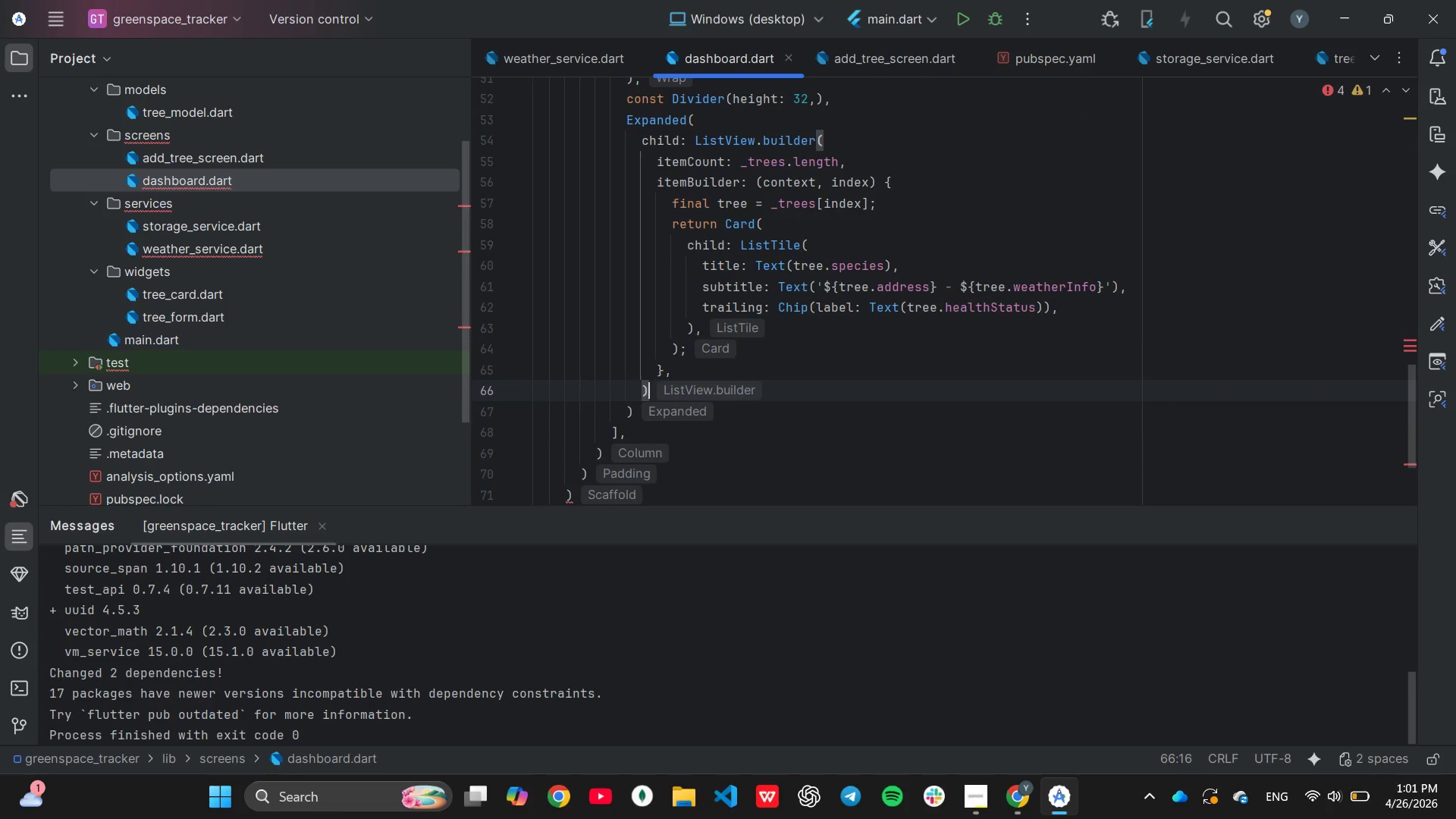 
key(Comma)
 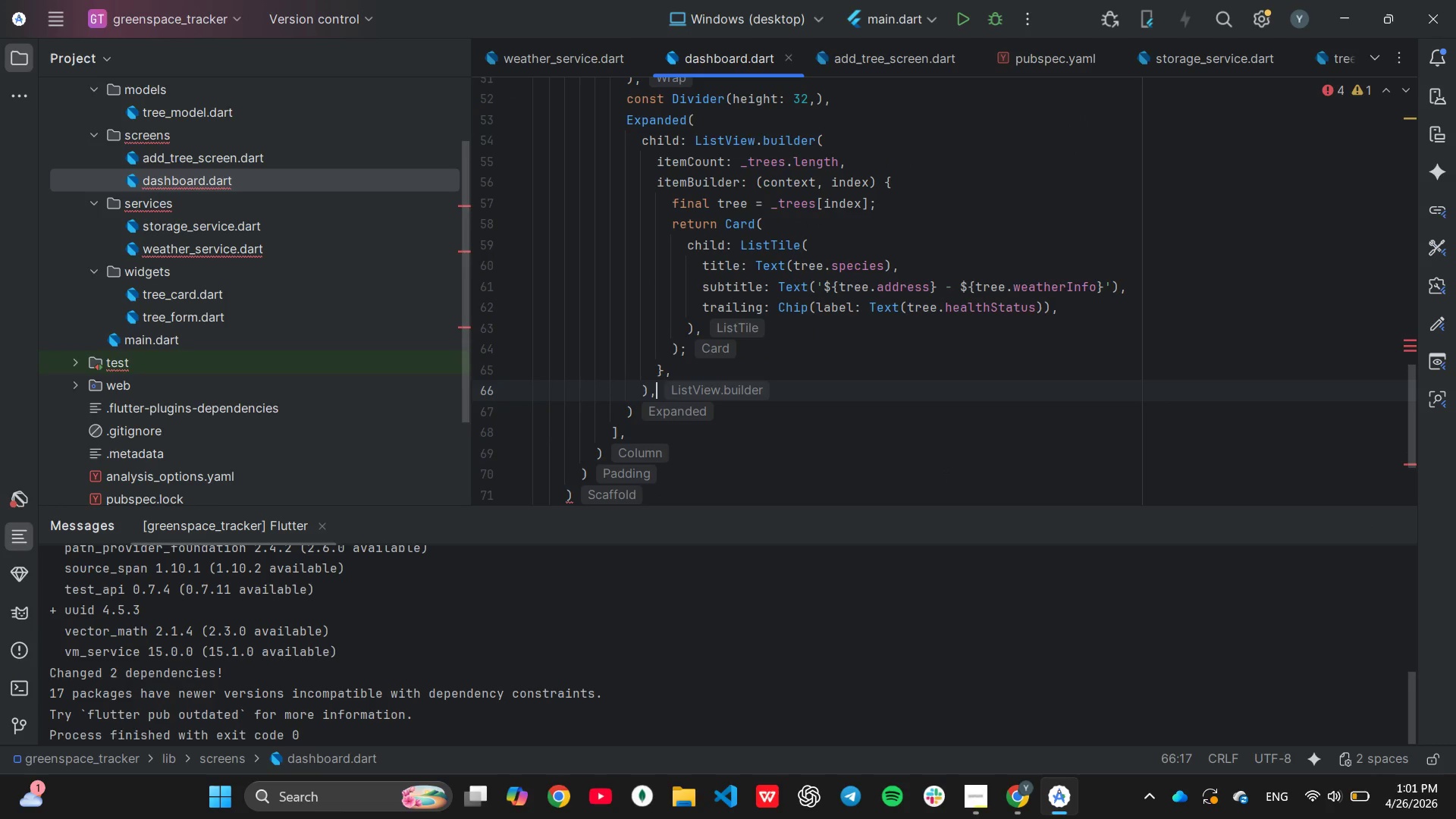 
key(ArrowDown)
 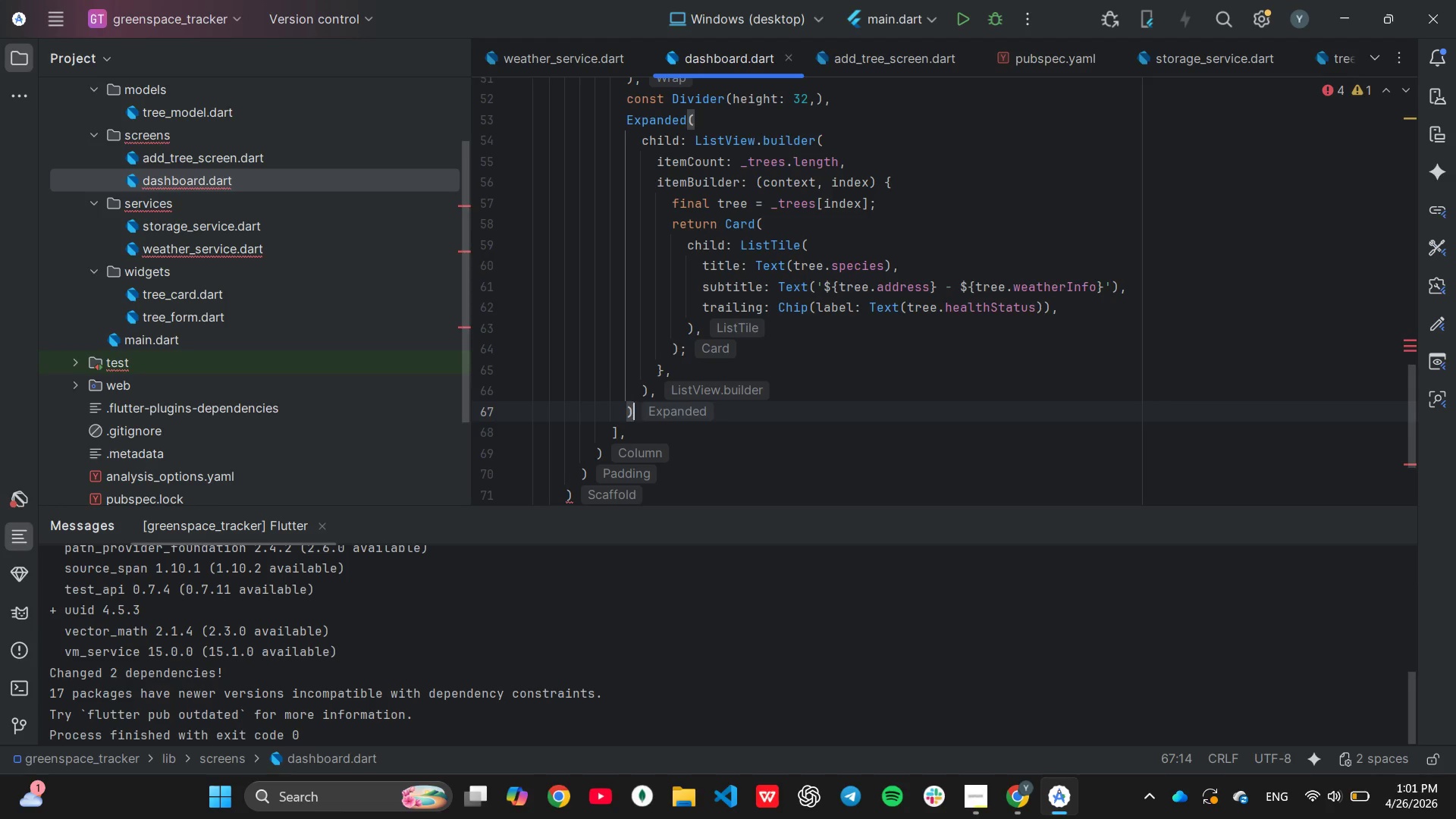 
key(Comma)
 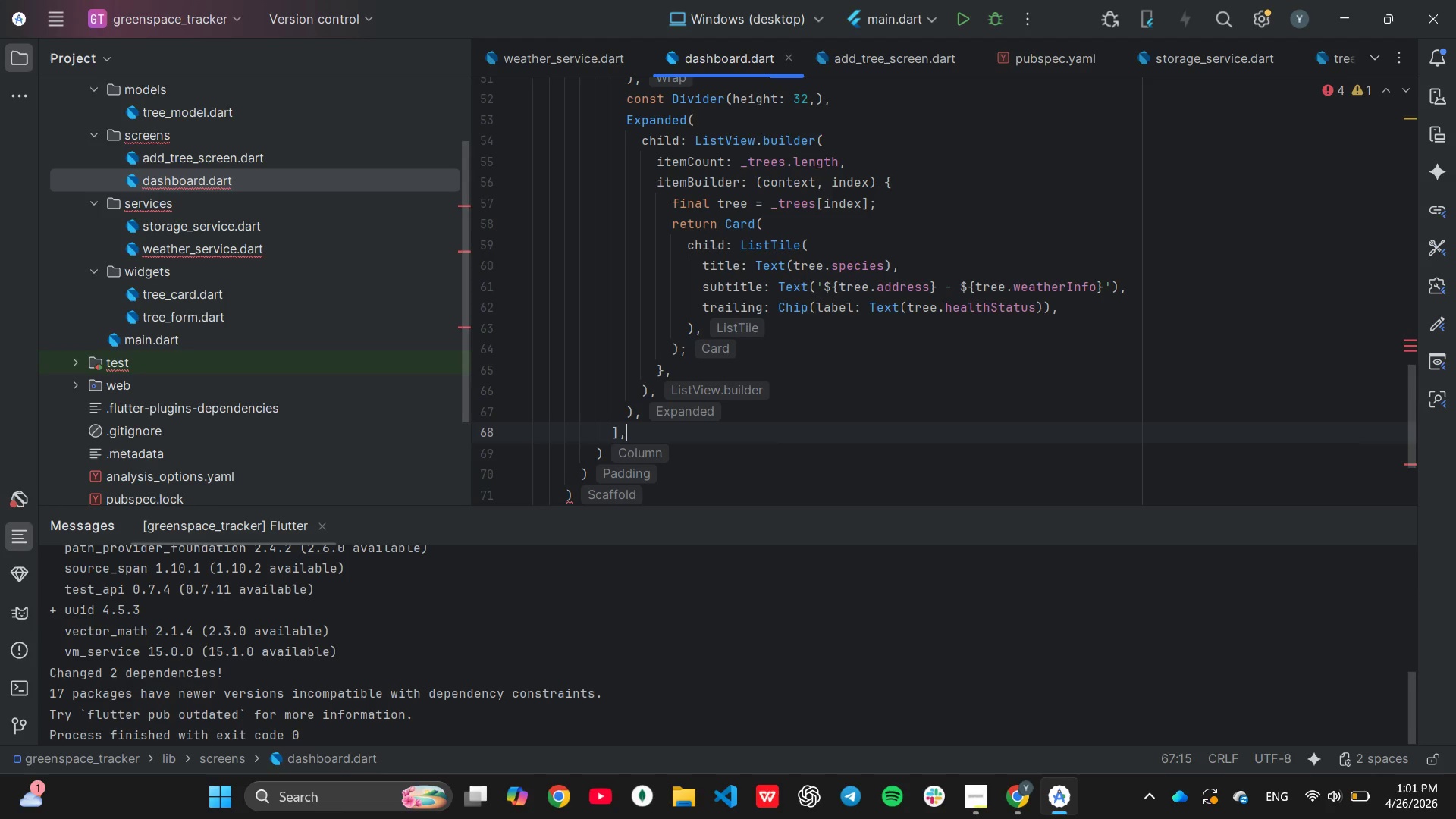 
key(ArrowDown)
 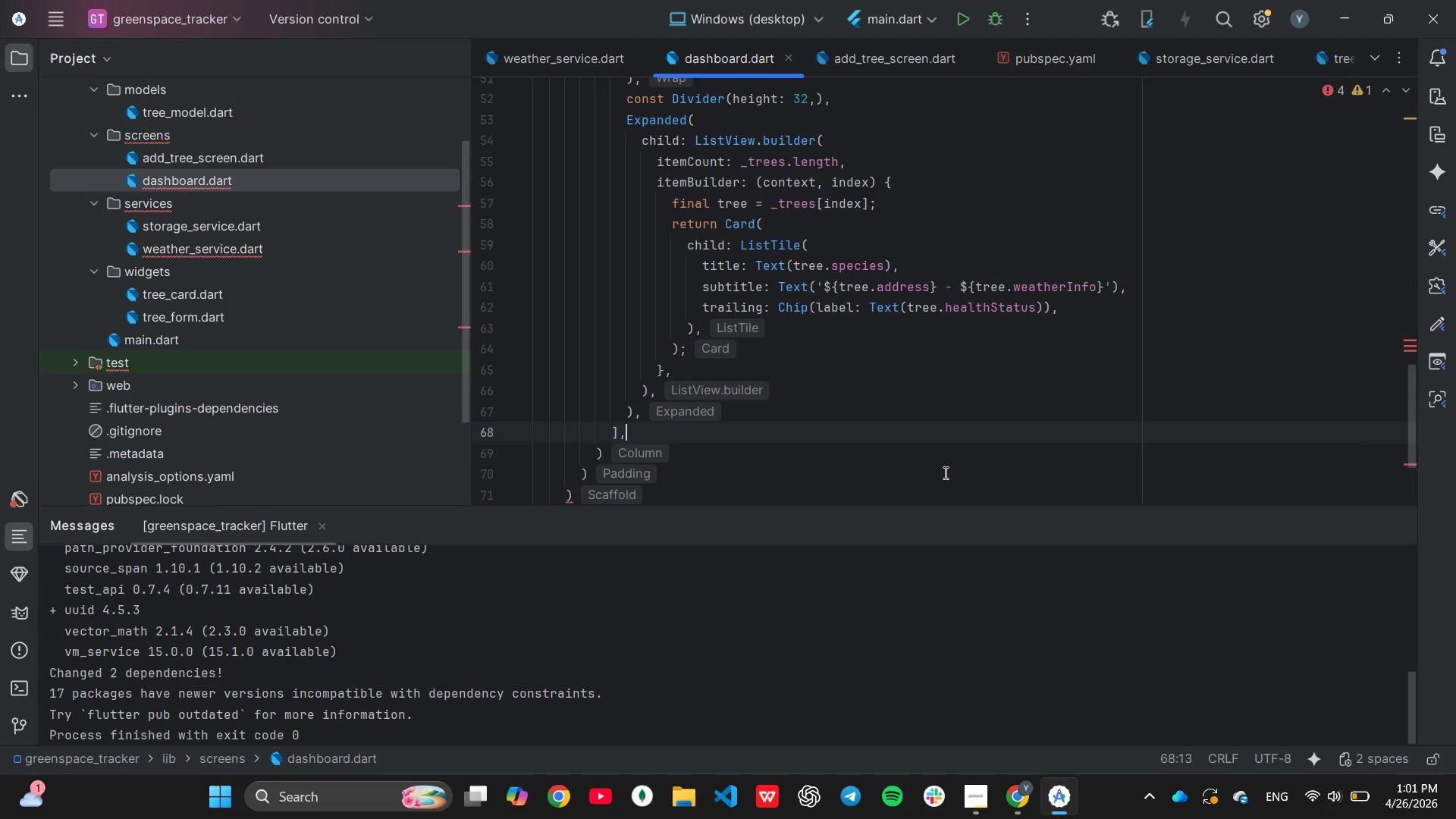 
key(ArrowDown)
 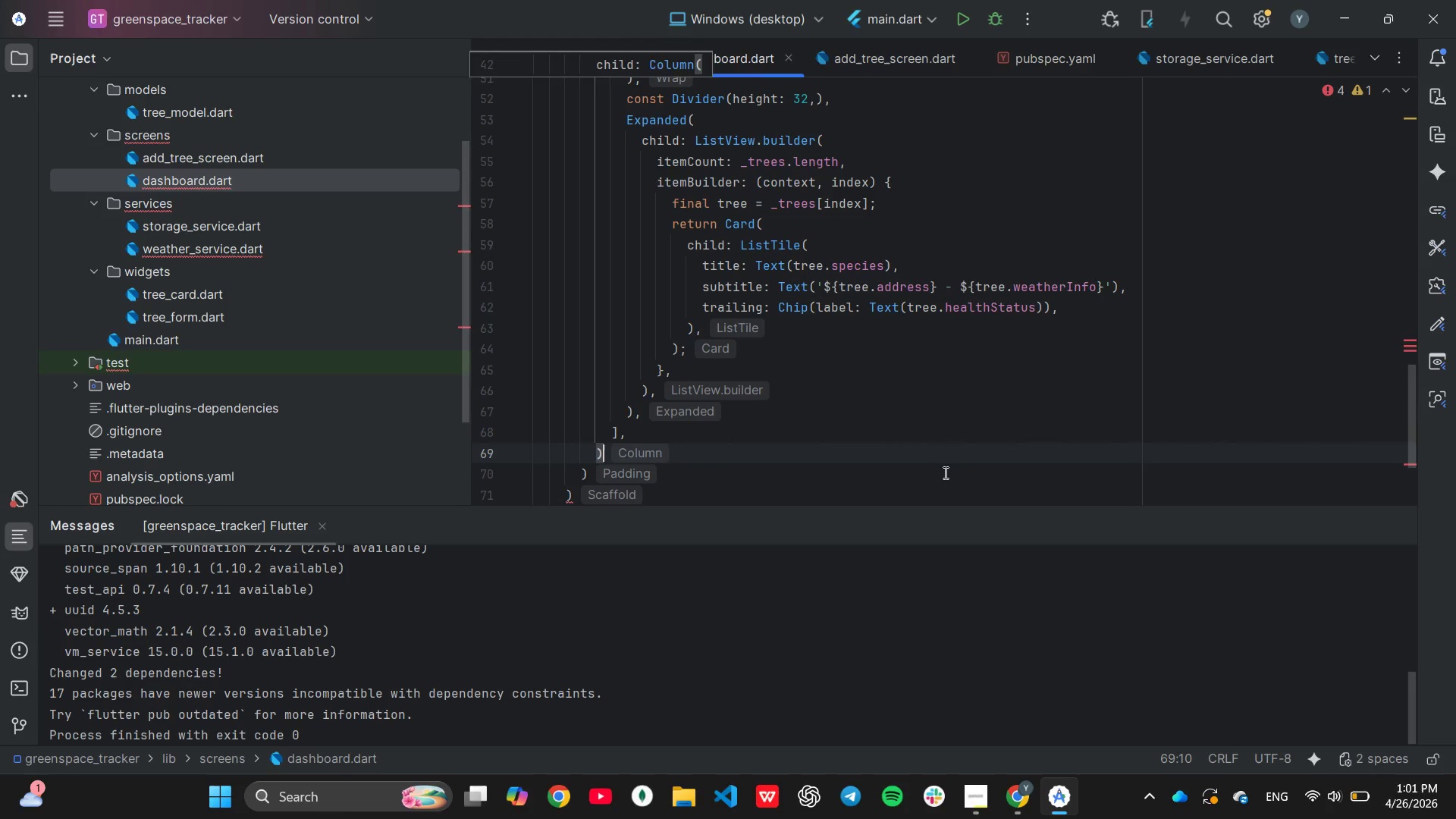 
key(Comma)
 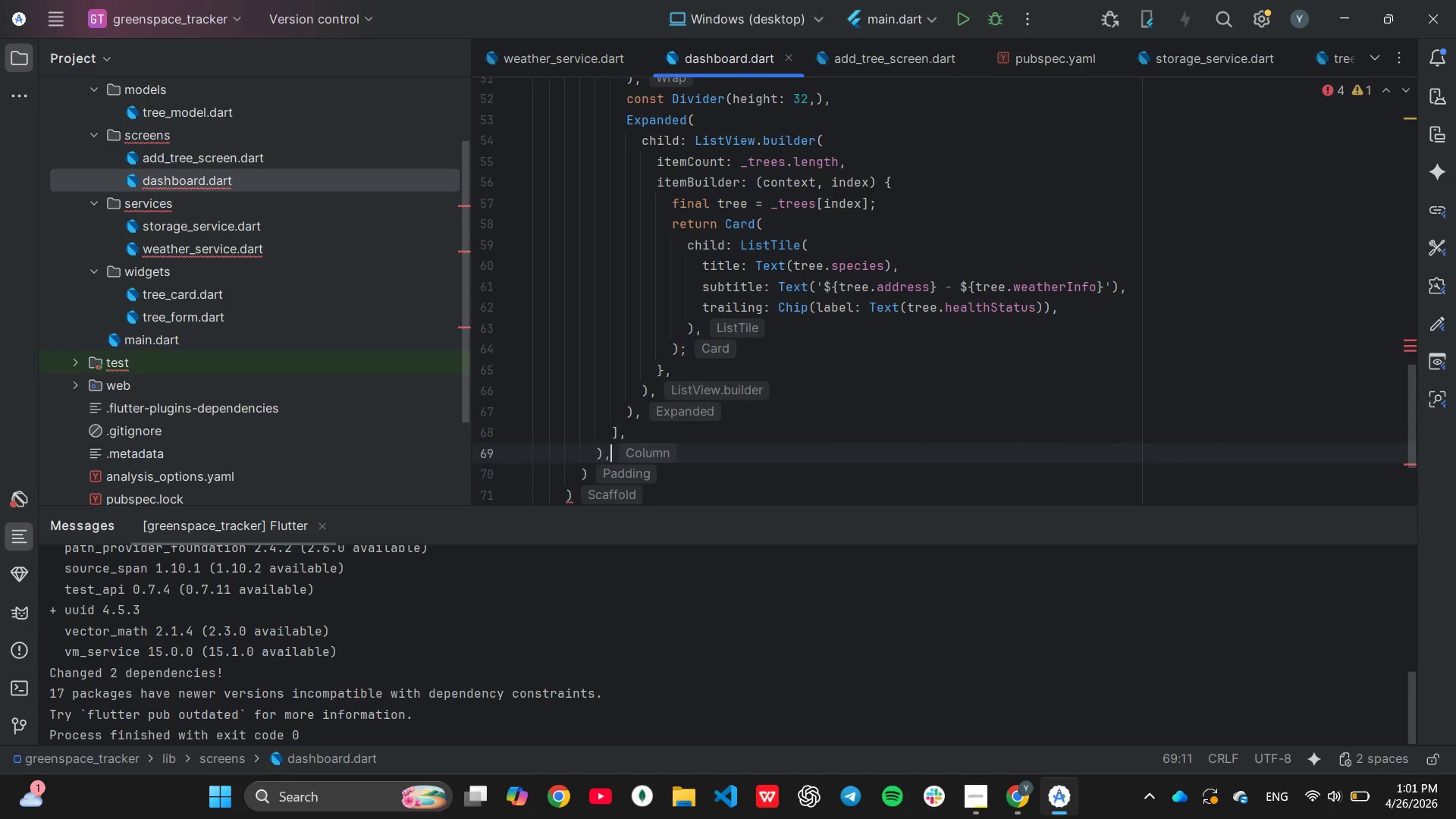 
key(ArrowDown)
 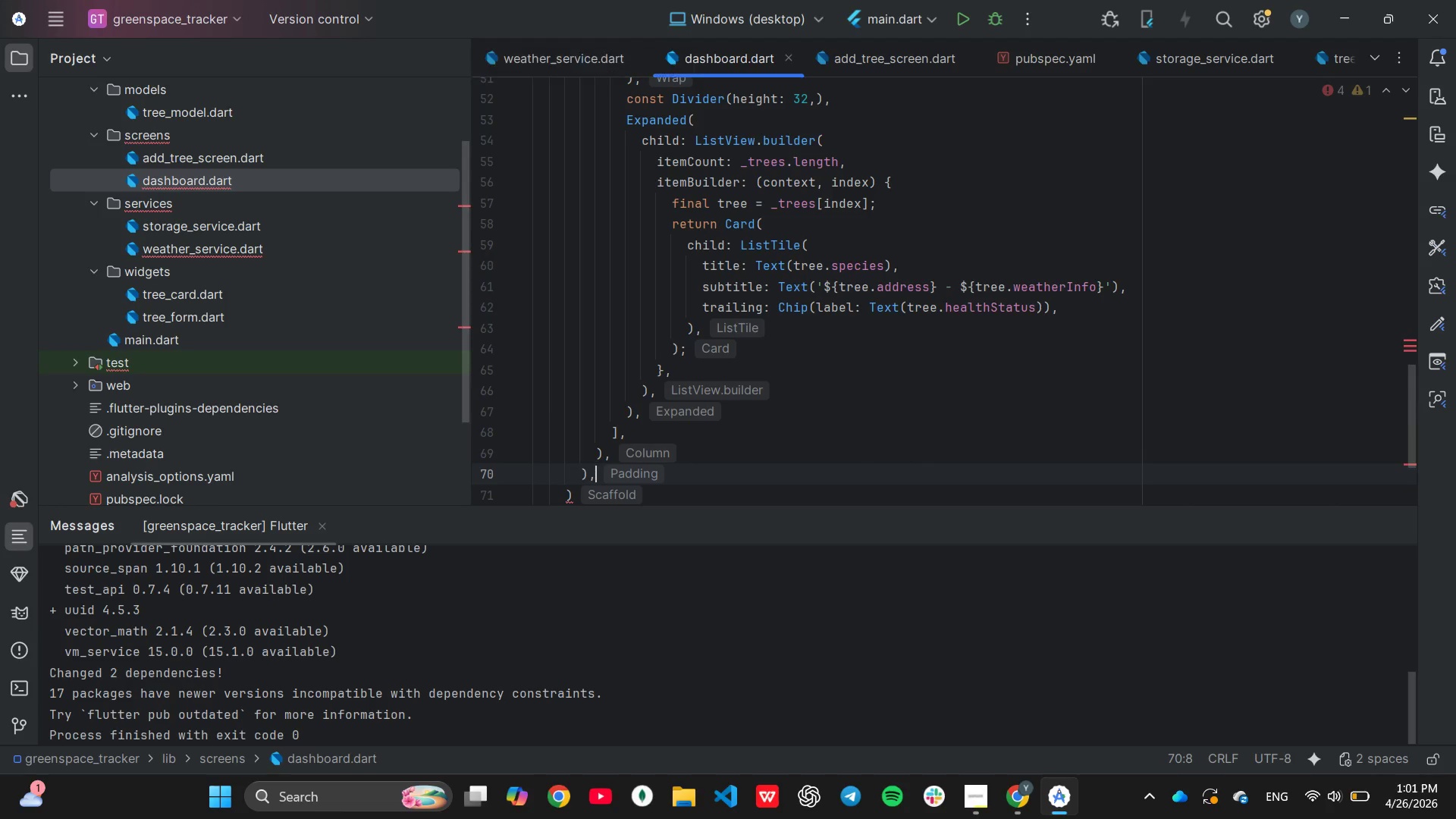 
key(Comma)
 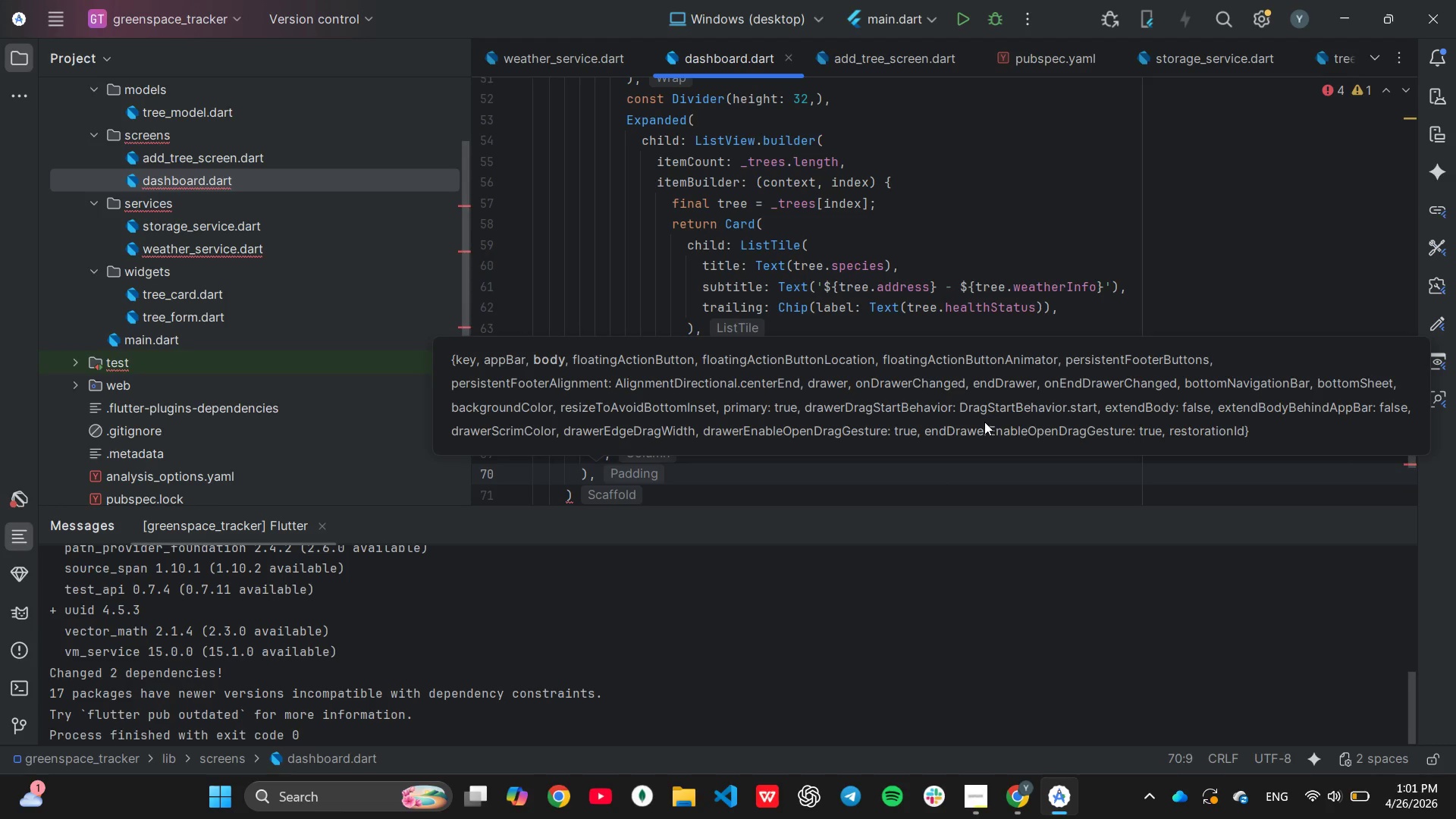 
scroll: coordinate [764, 239], scroll_direction: down, amount: 4.0
 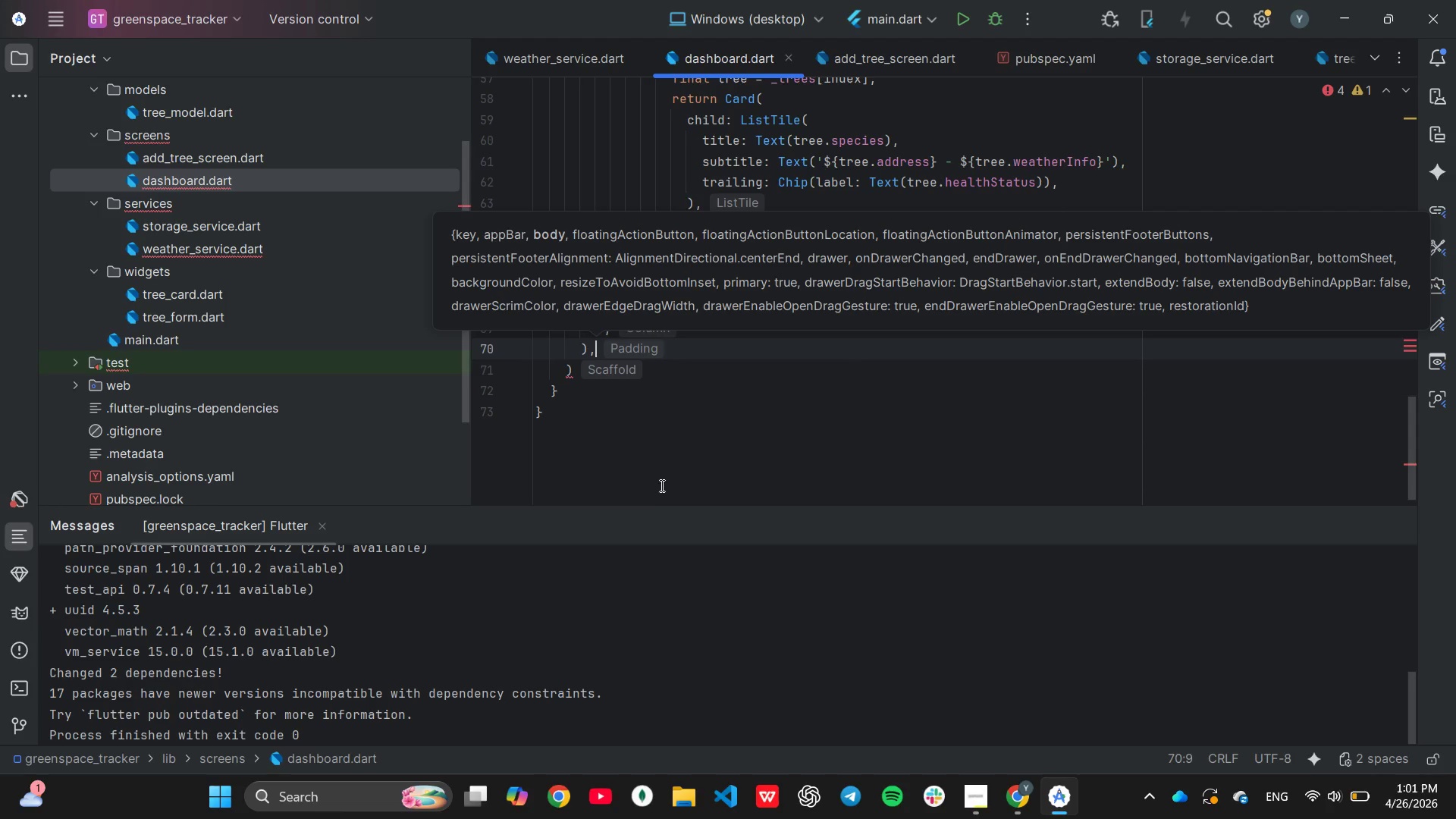 
wait(6.92)
 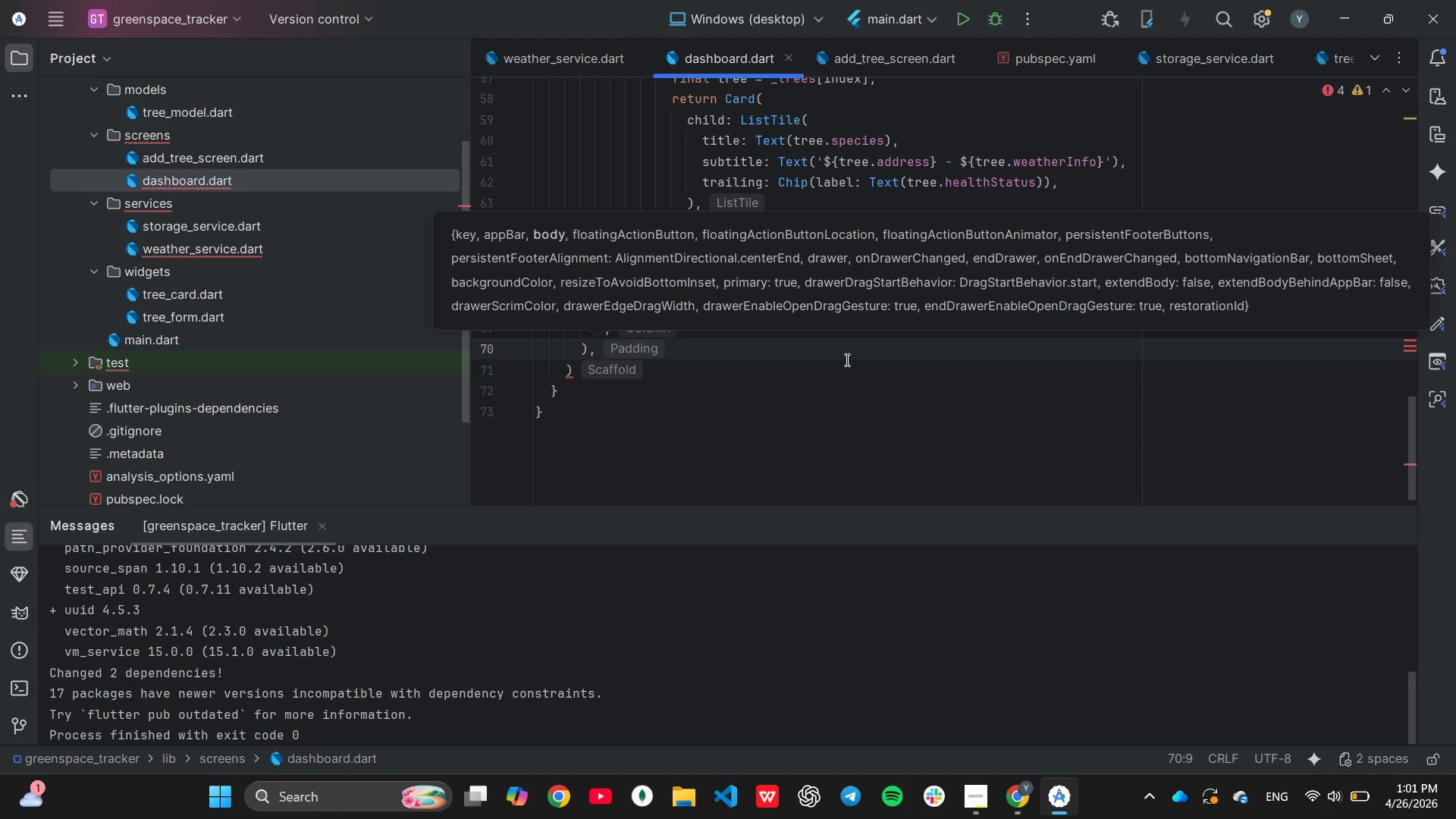 
left_click([683, 302])
 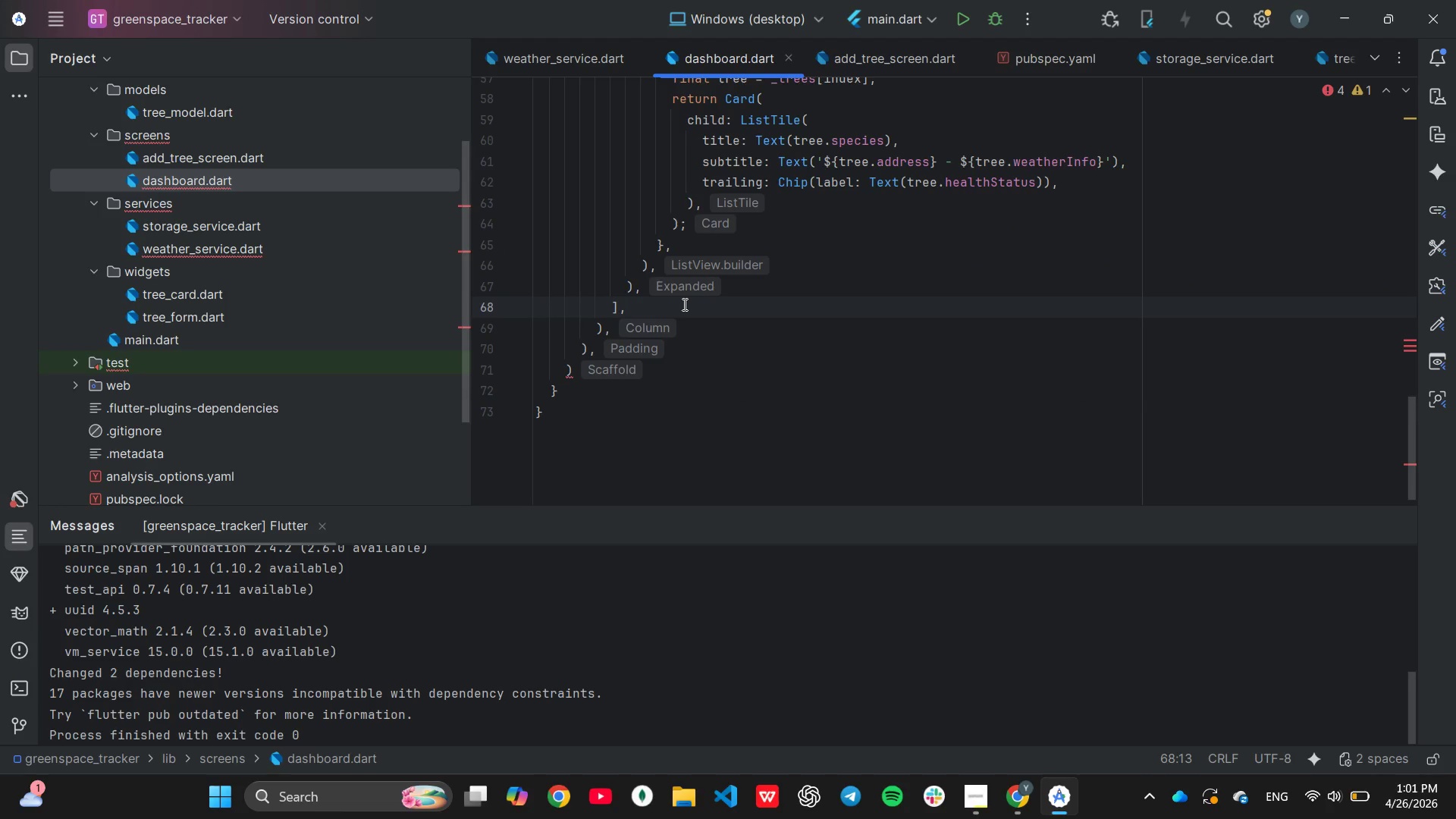 
key(ArrowDown)
 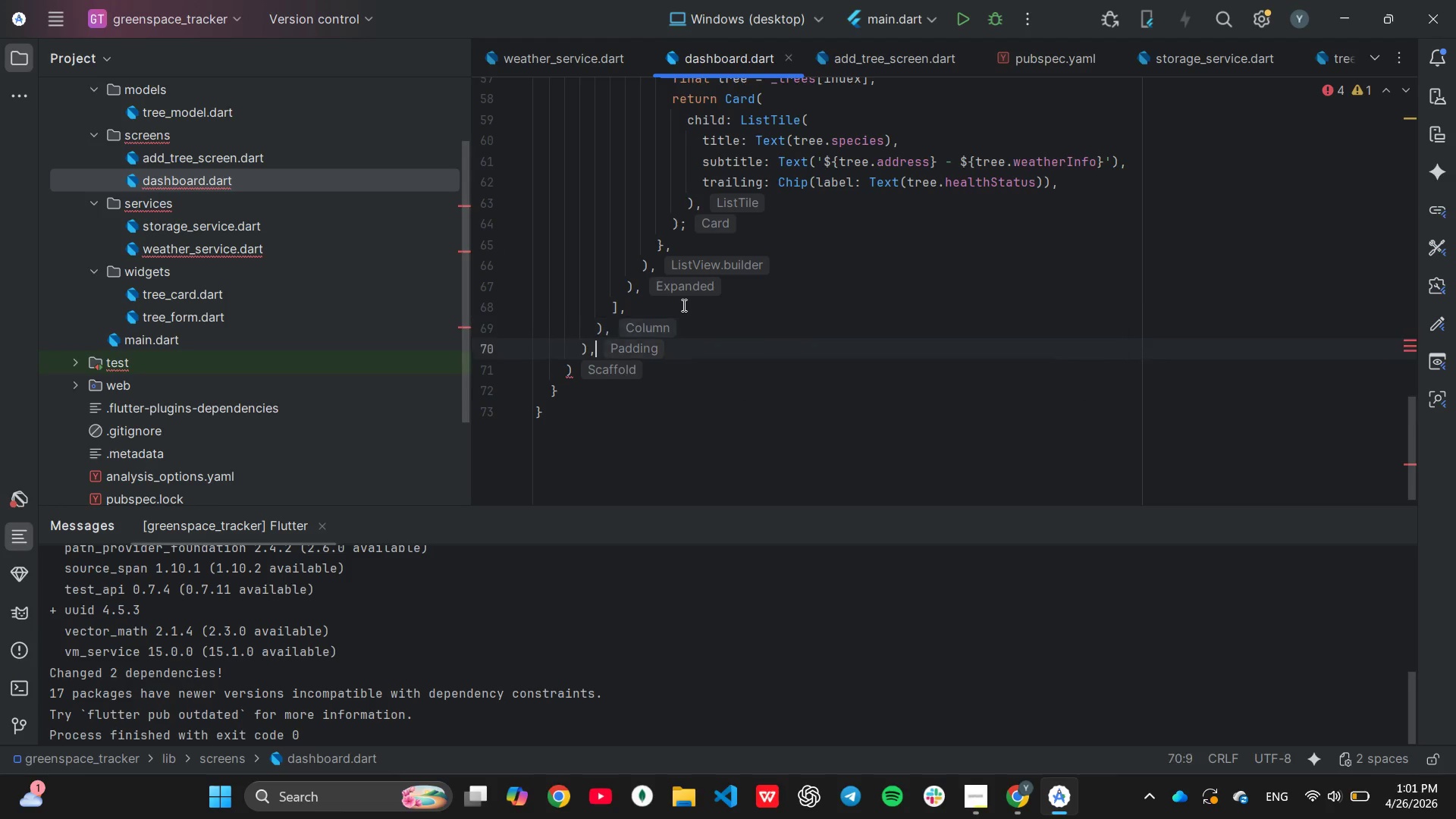 
key(ArrowDown)
 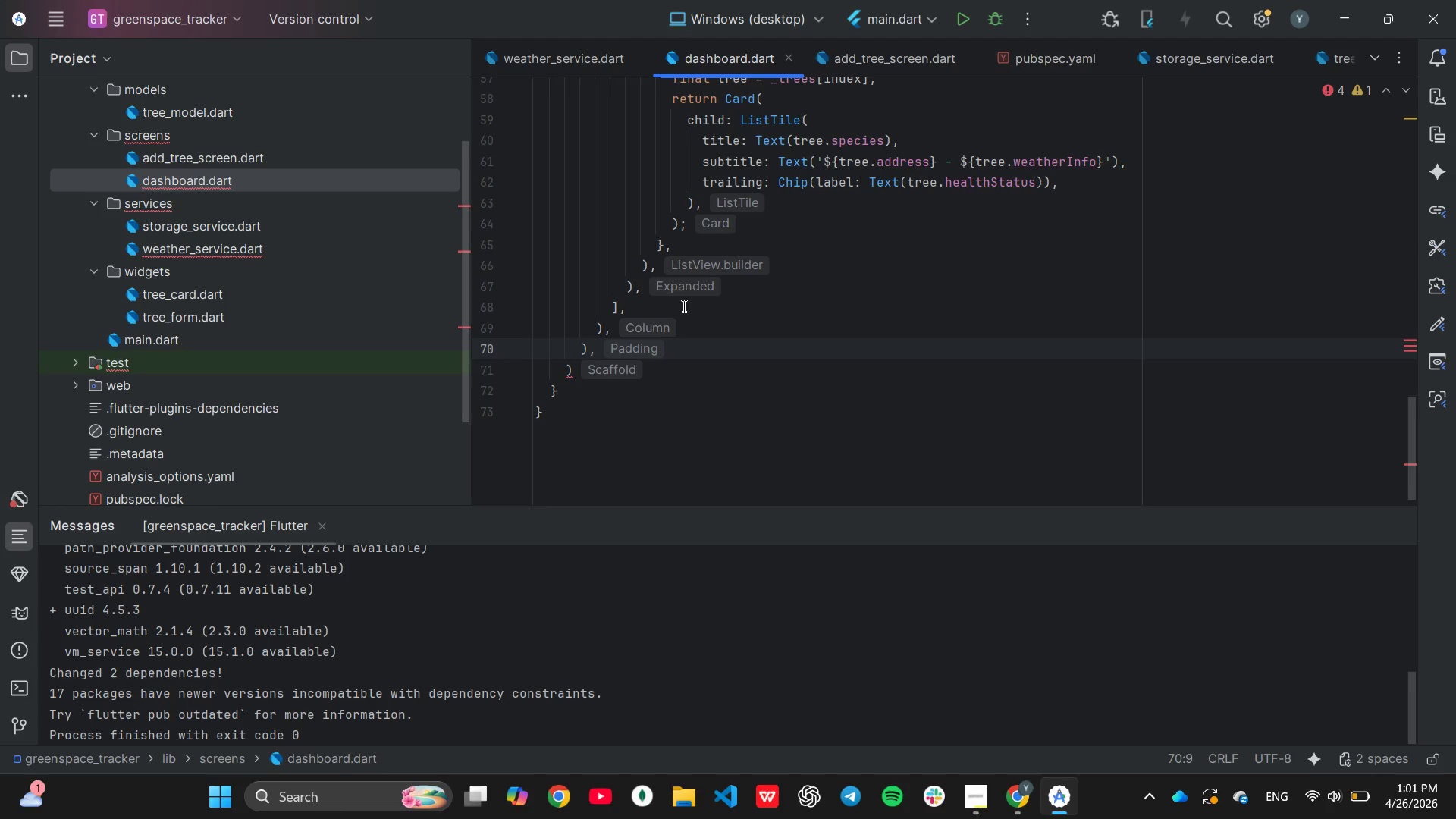 
key(Enter)
 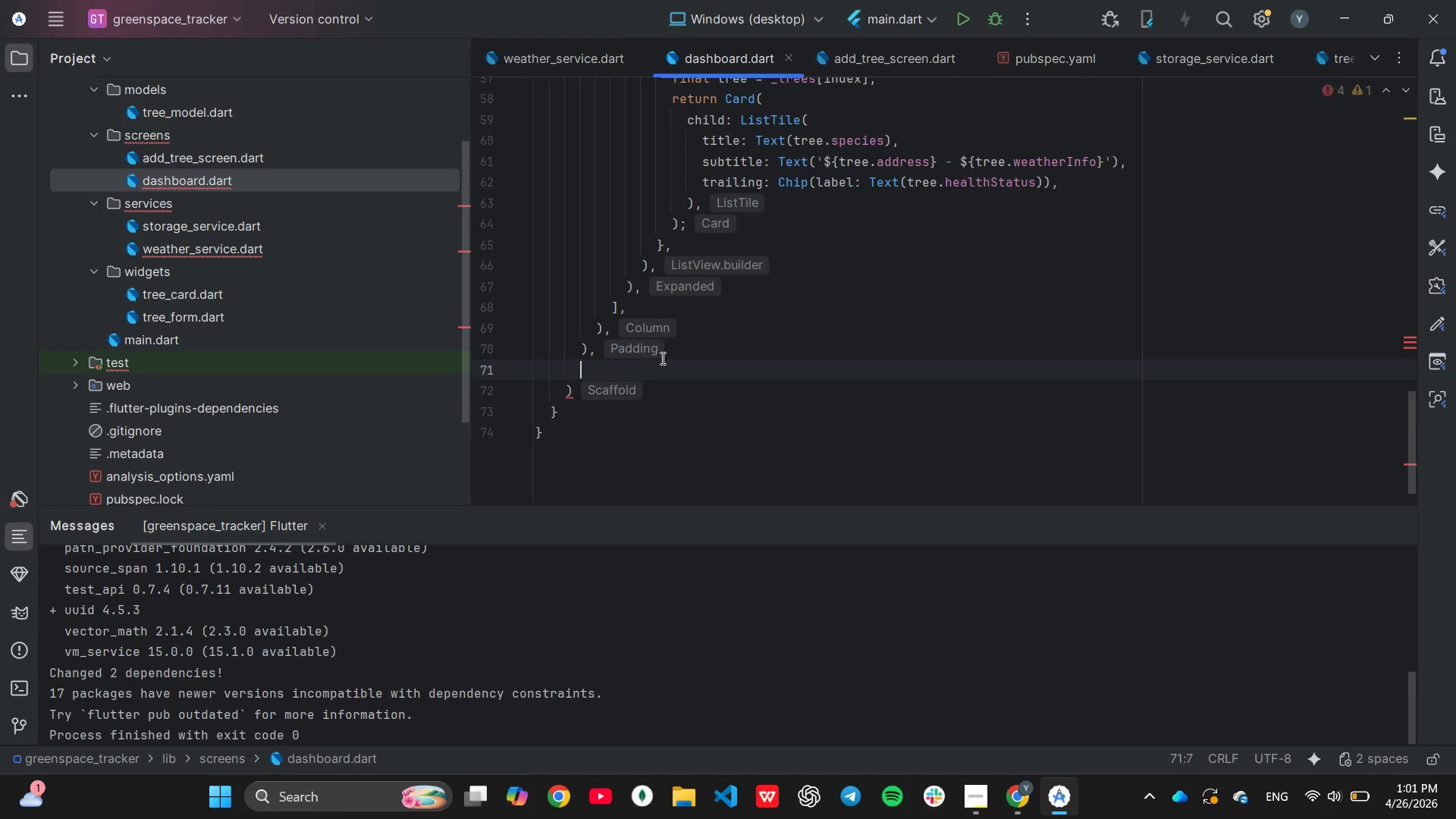 
key(Enter)
 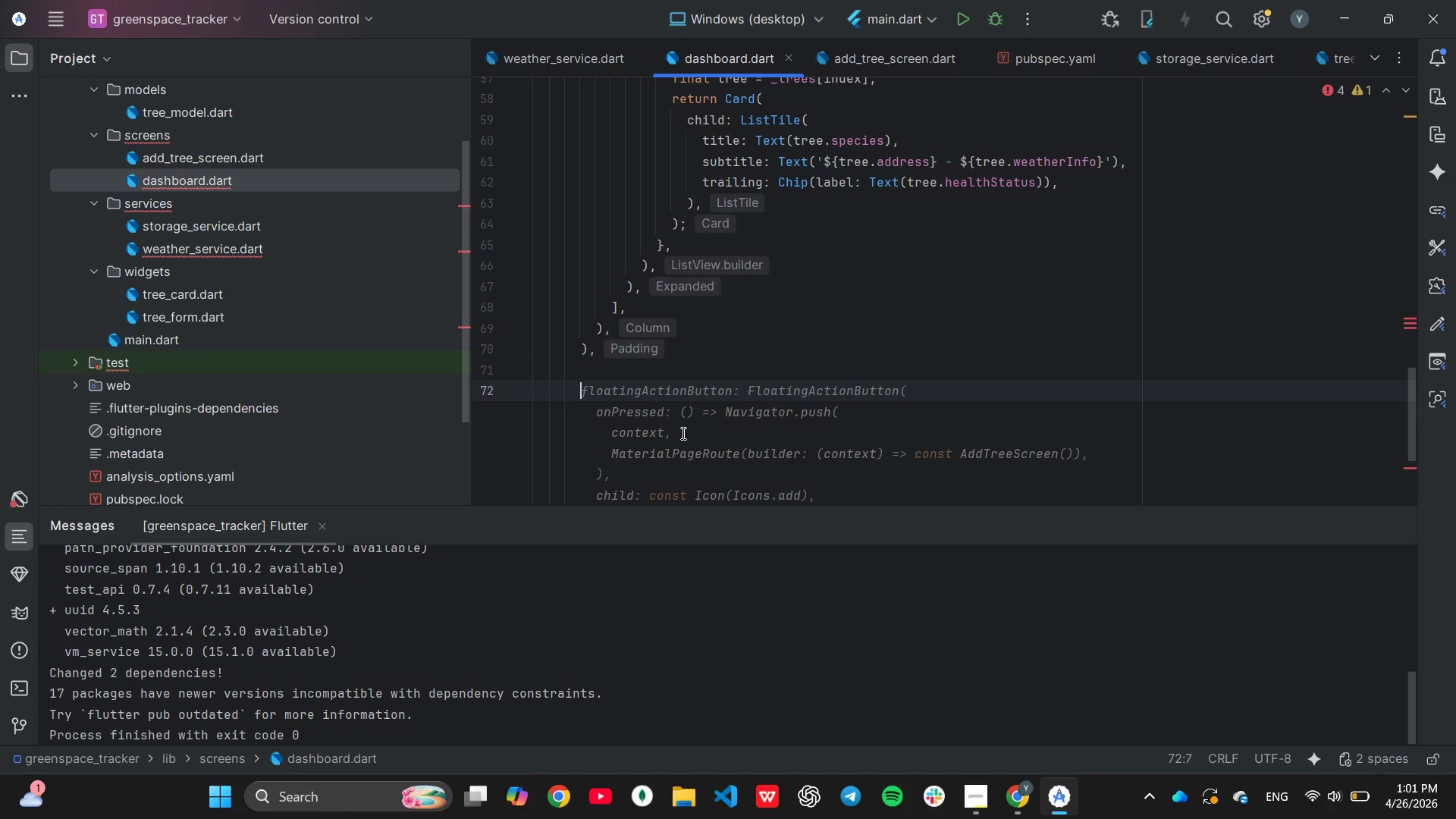 
key(Tab)
 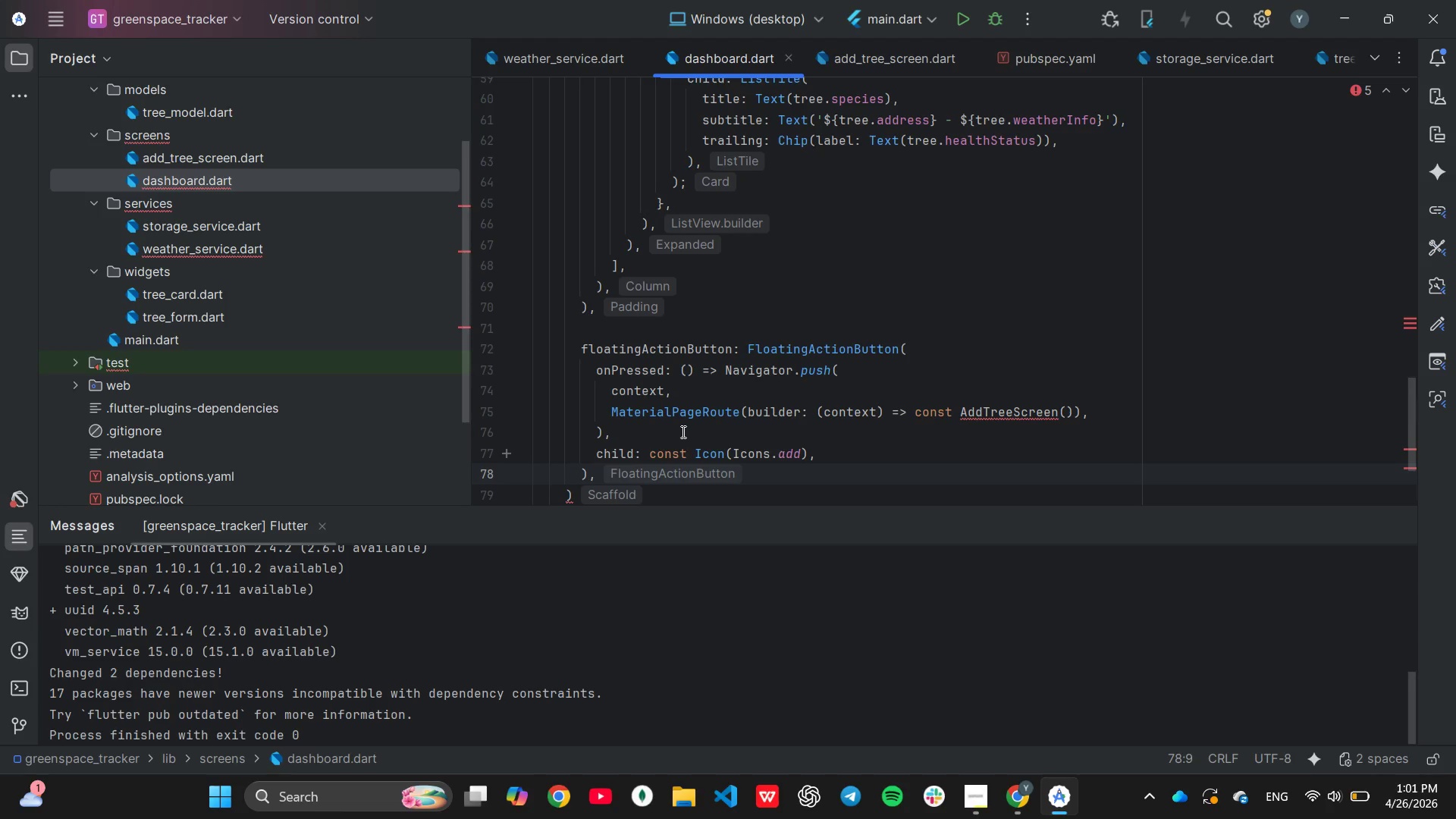 
wait(7.83)
 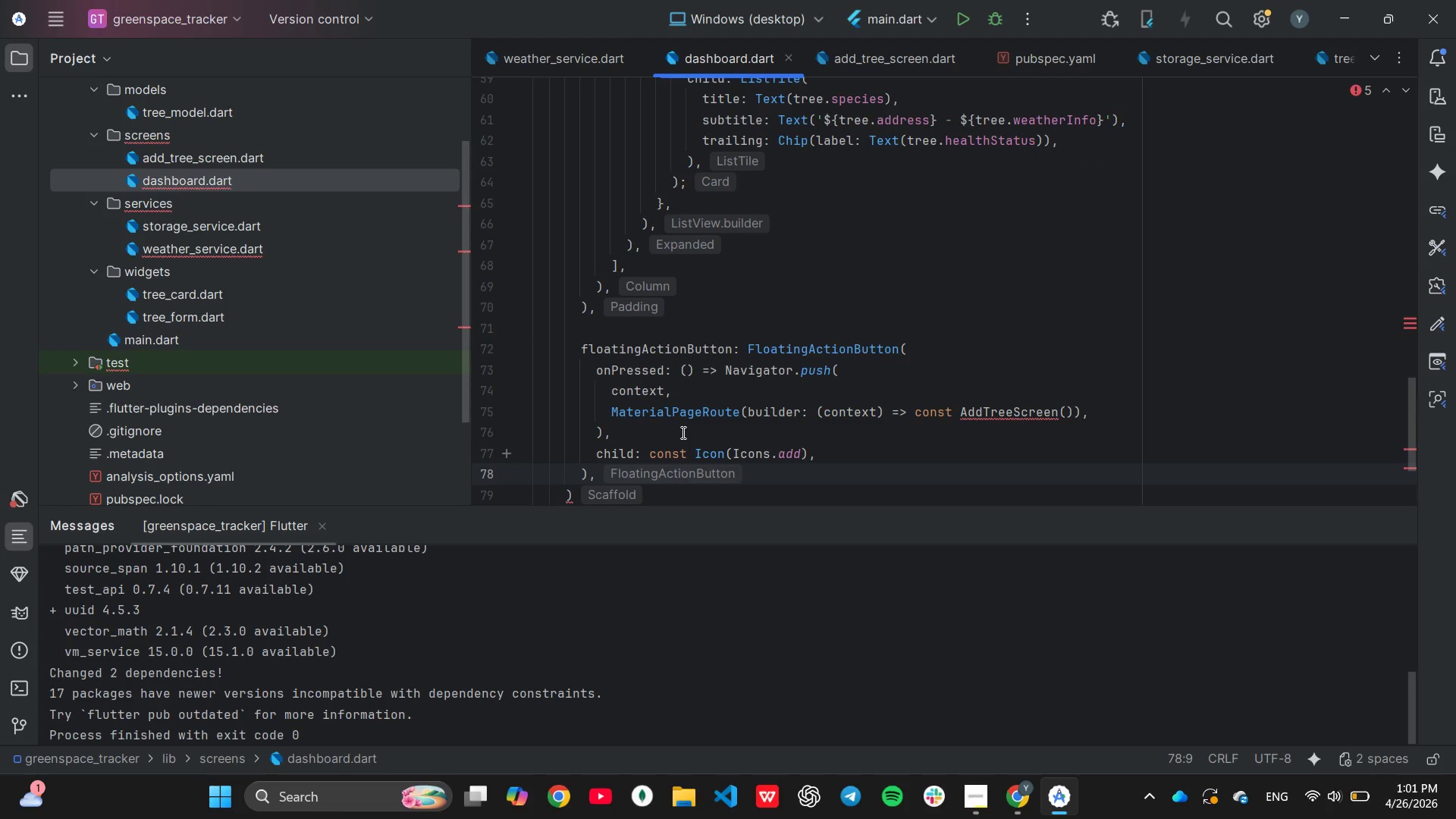 
left_click_drag(start_coordinate=[676, 369], to_coordinate=[843, 454])
 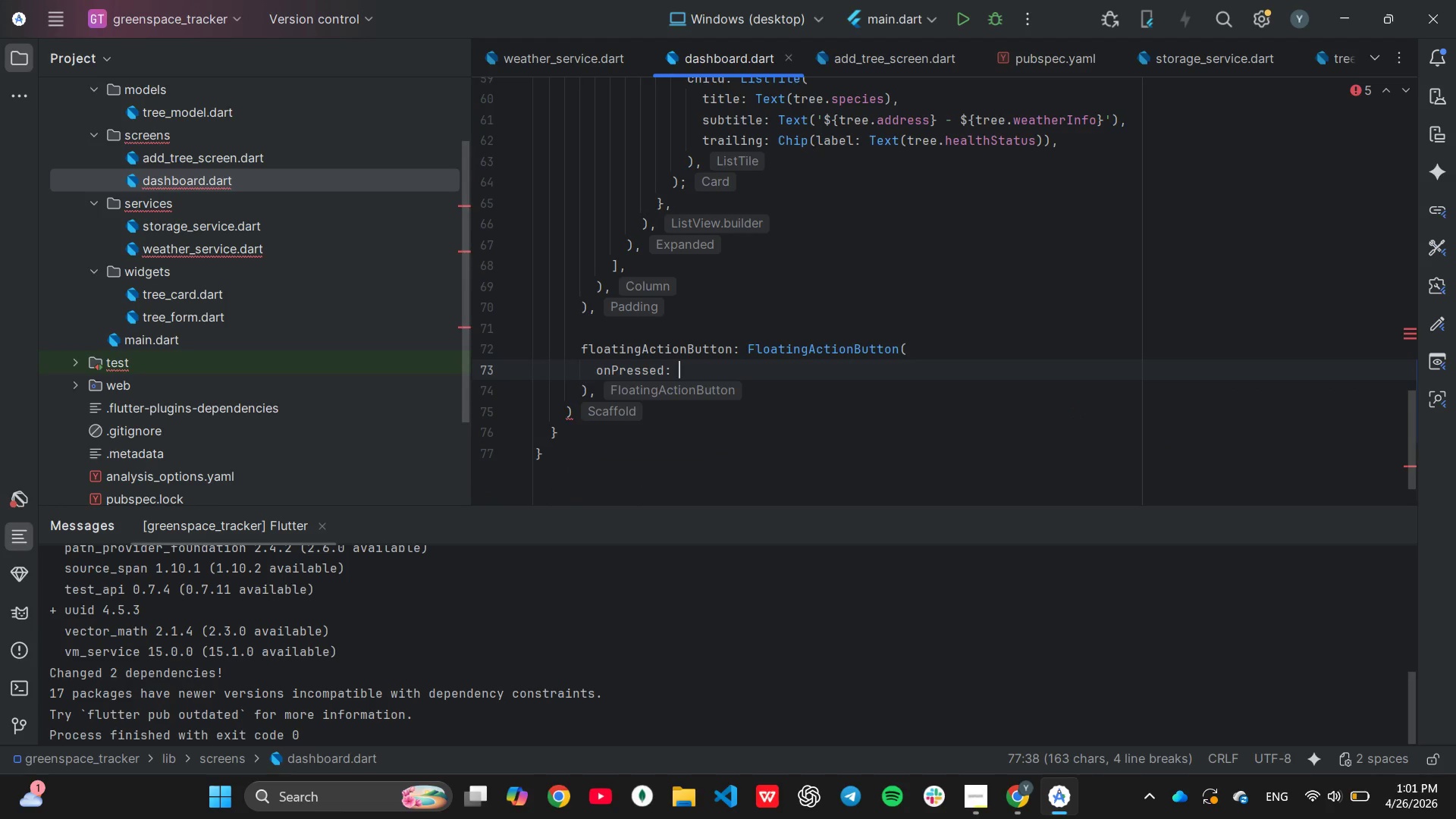 
key(Backspace)
 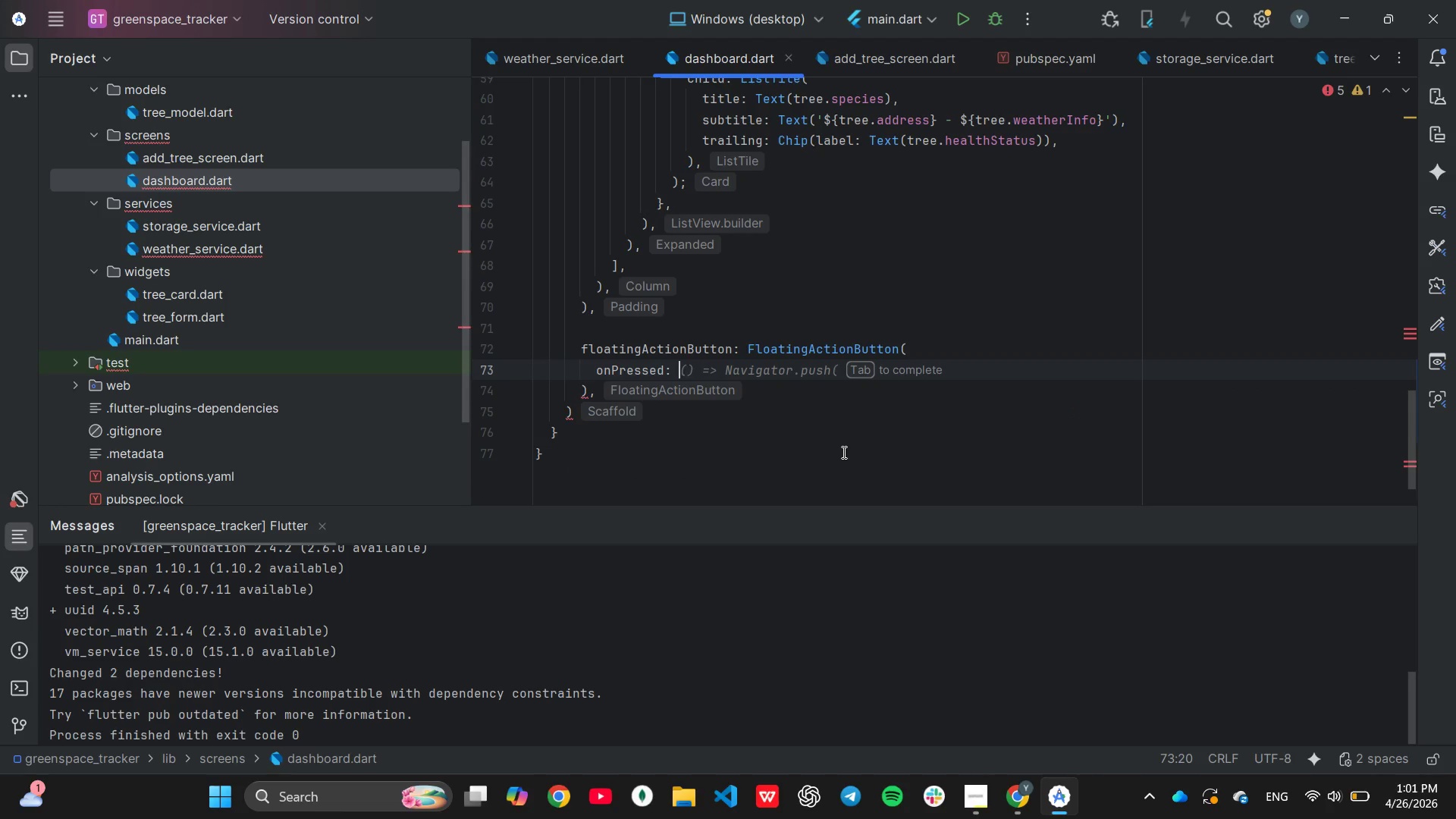 
key(Shift+9)
 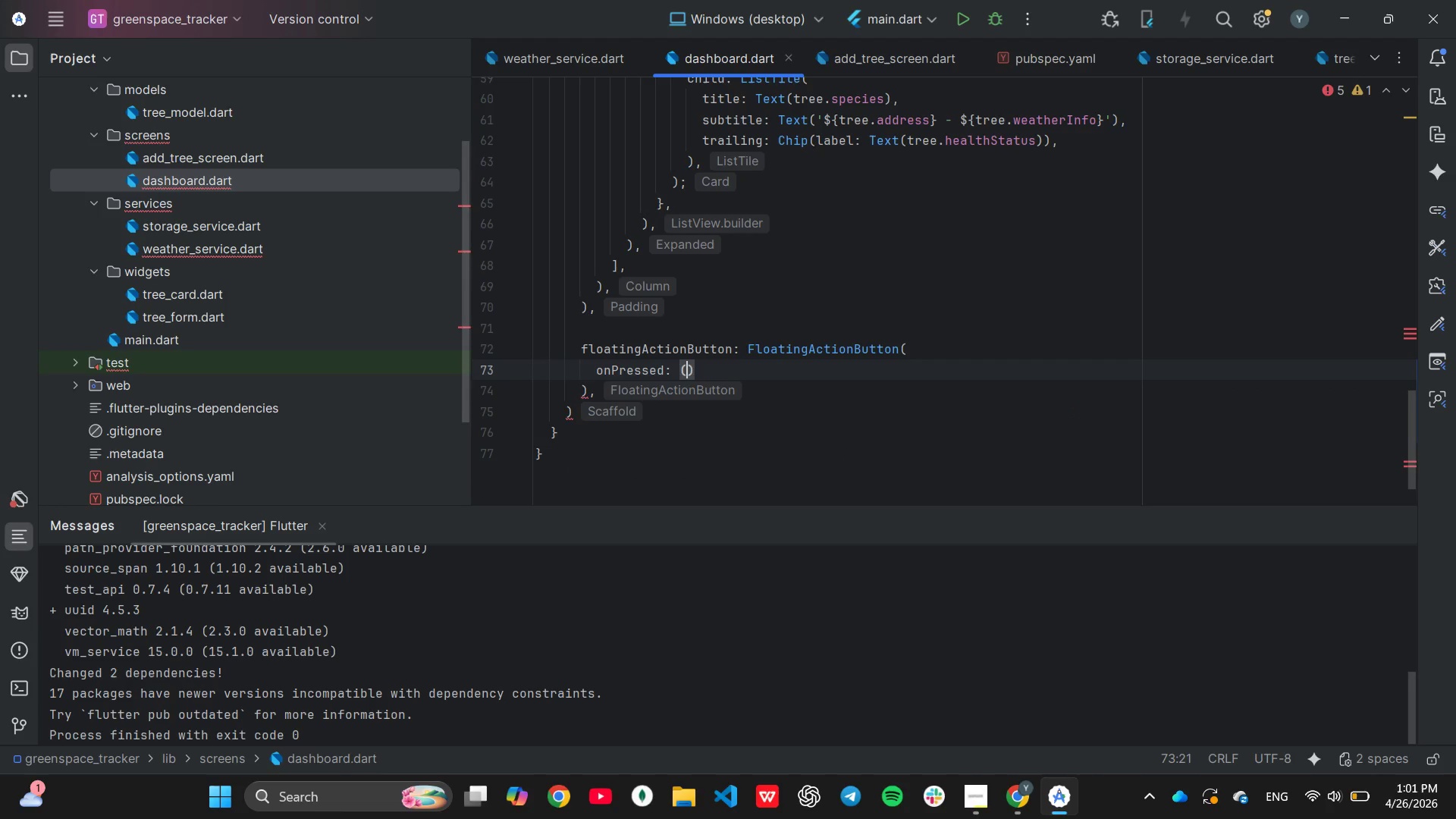 
key(ArrowRight)
 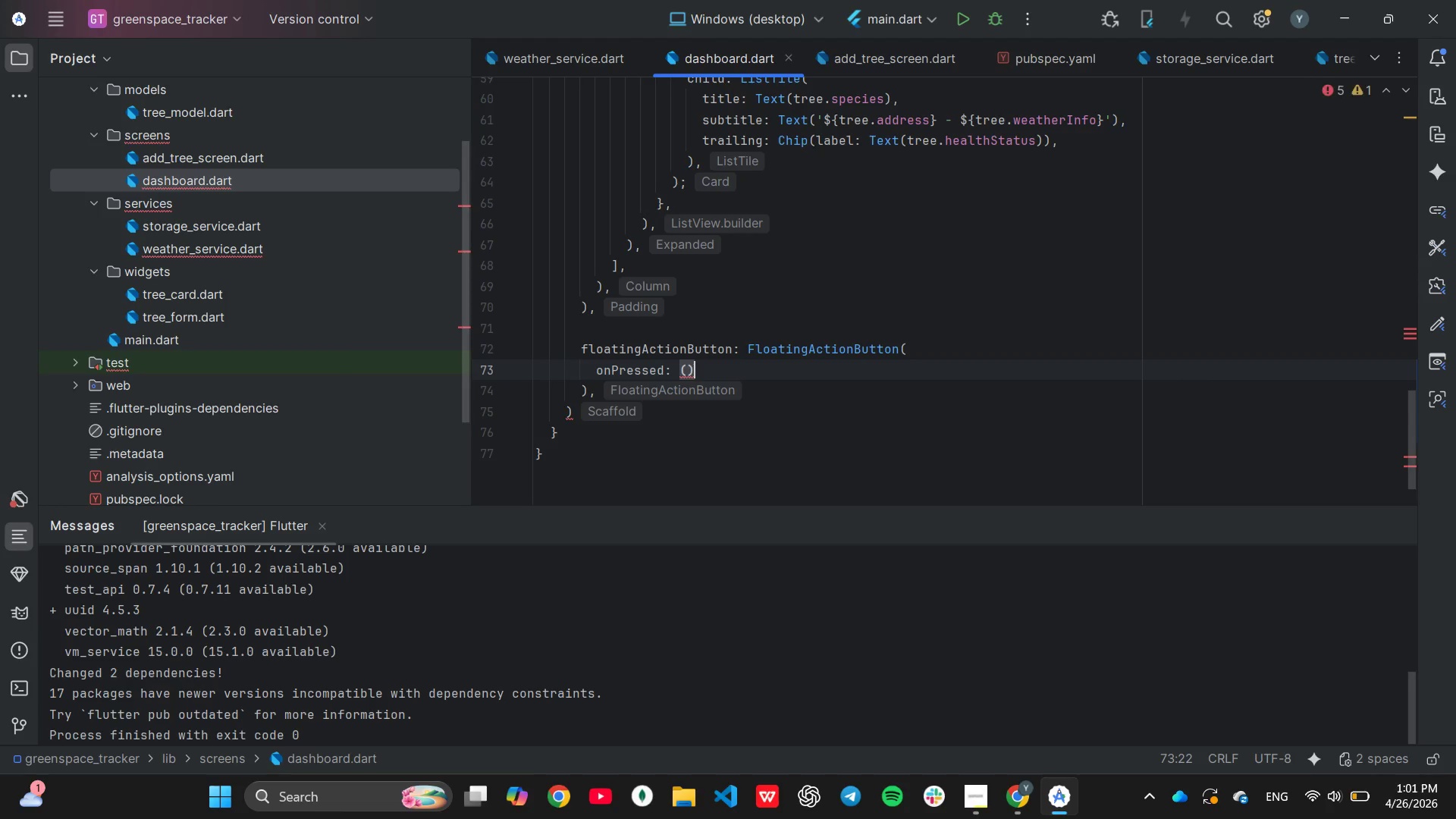 
type( async{)
 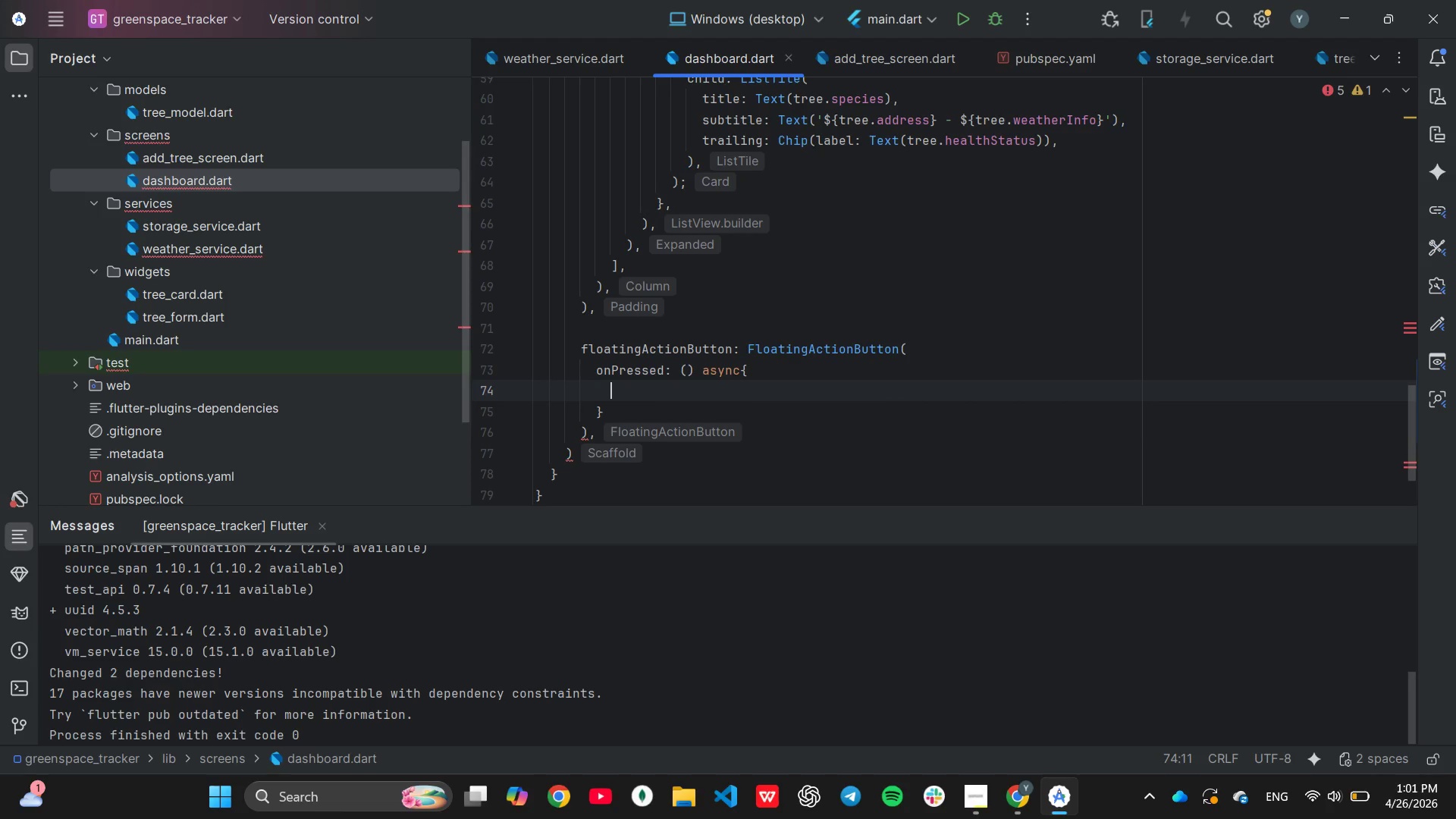 
 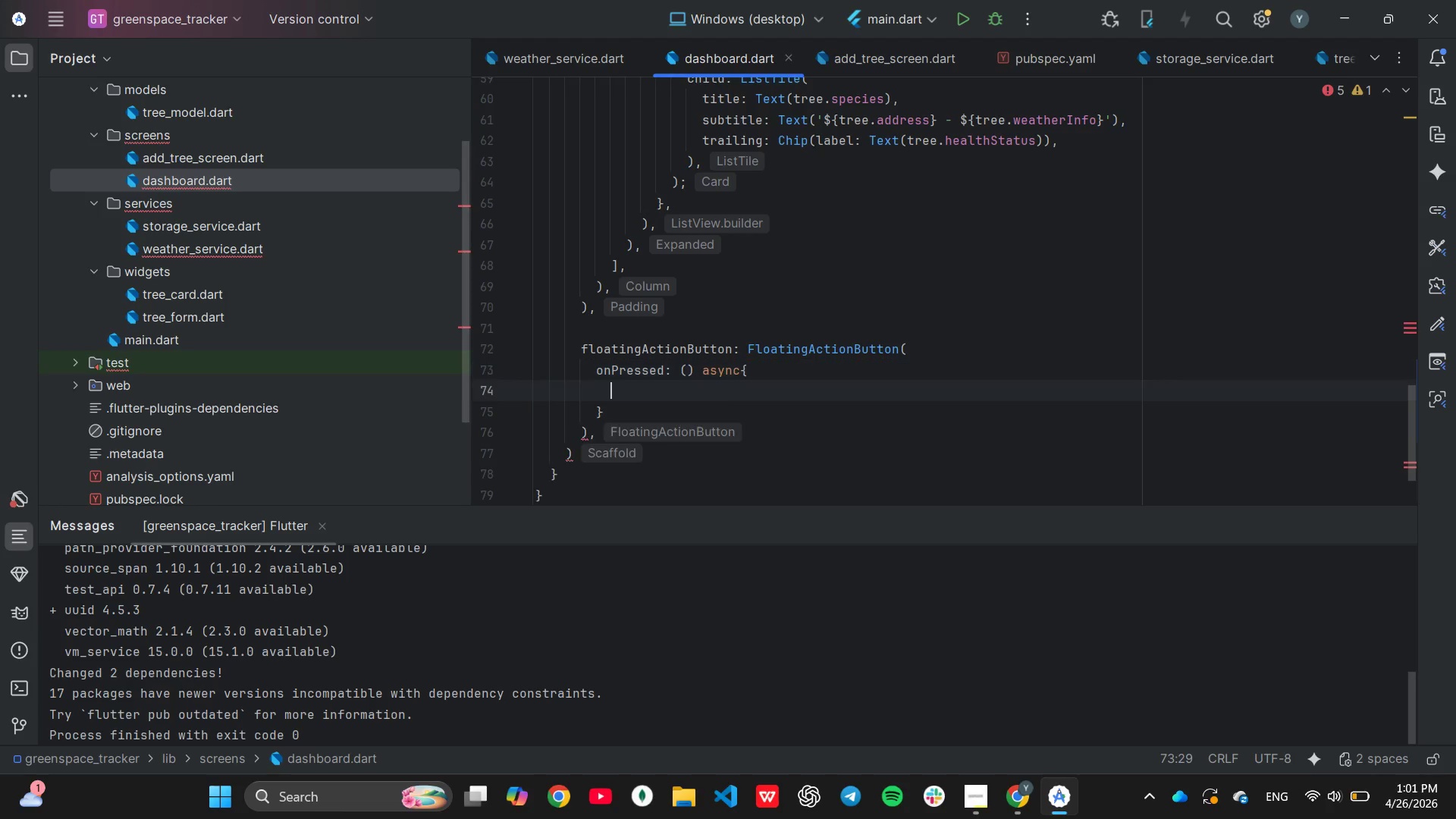 
key(Enter)
 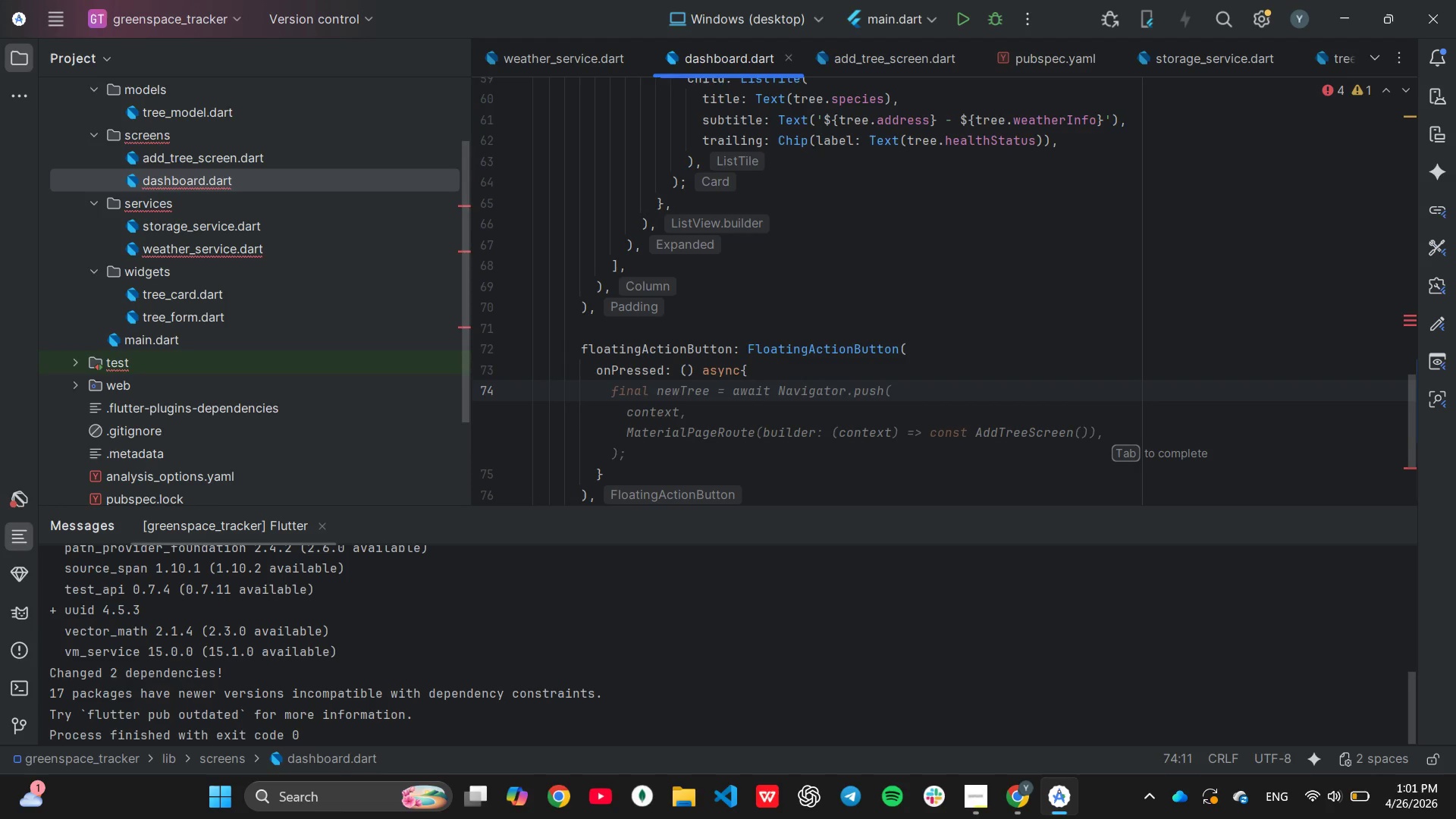 
type(await)
 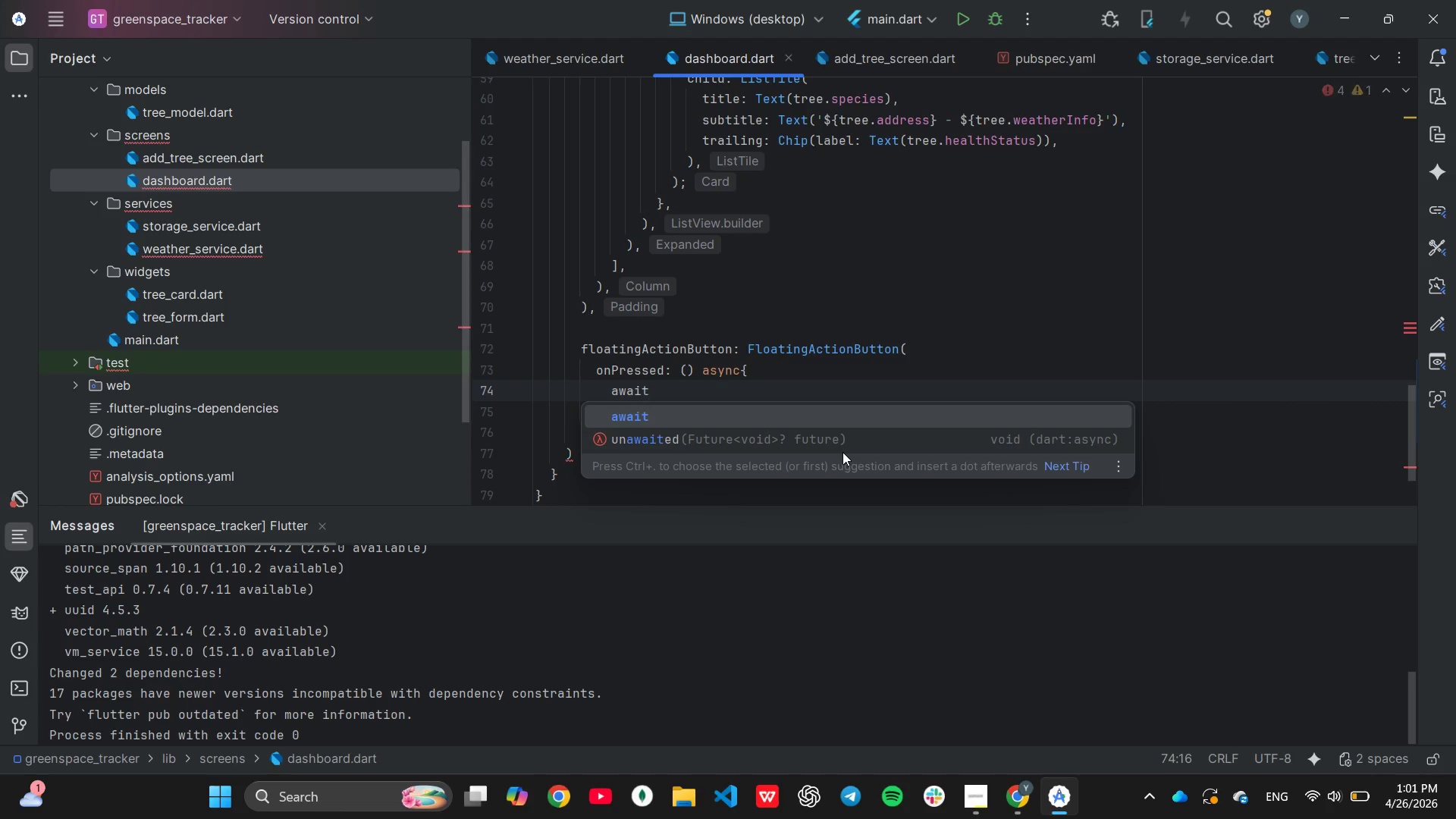 
key(Enter)
 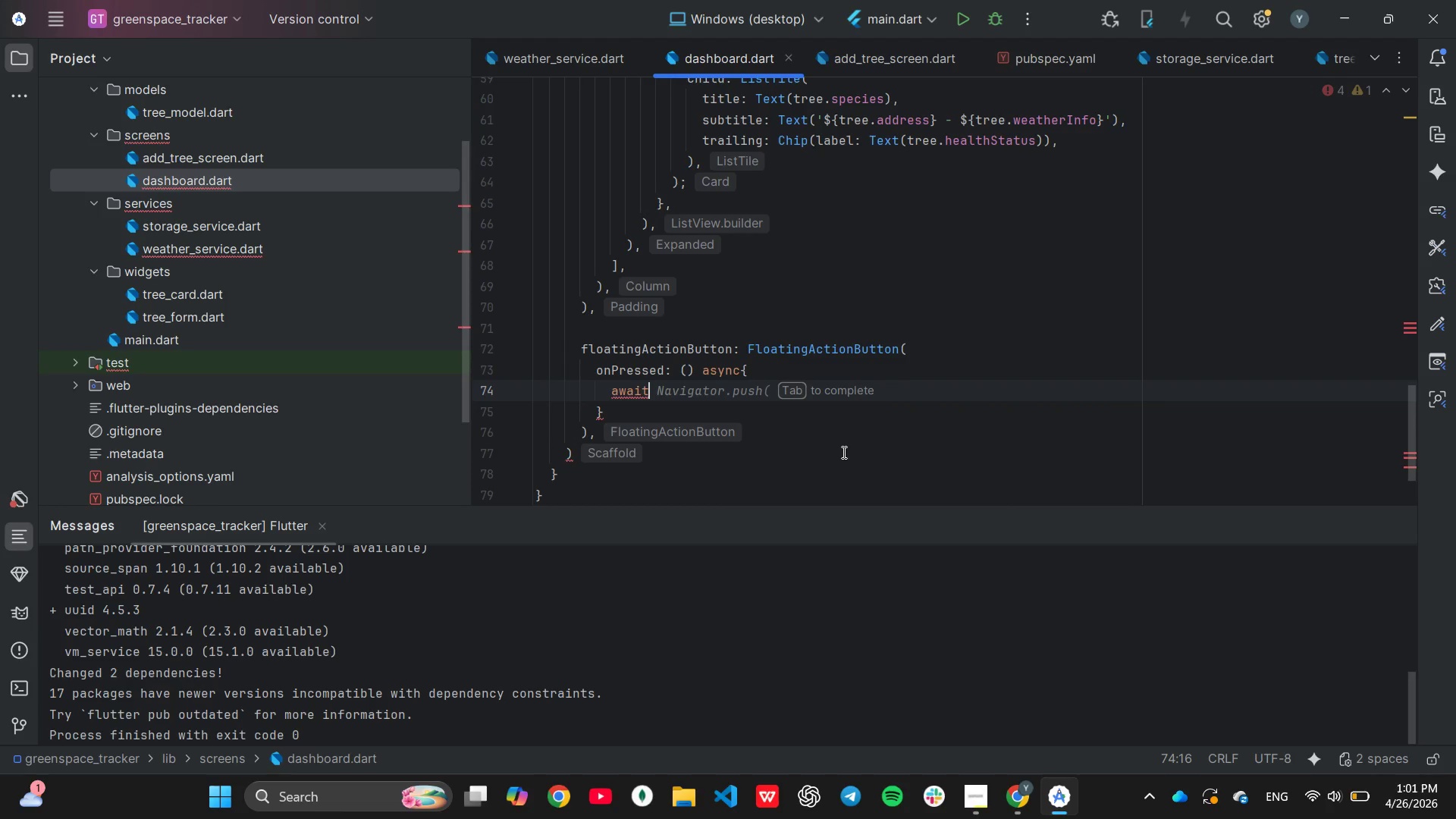 
type( )
key(Tab)
type(con)
 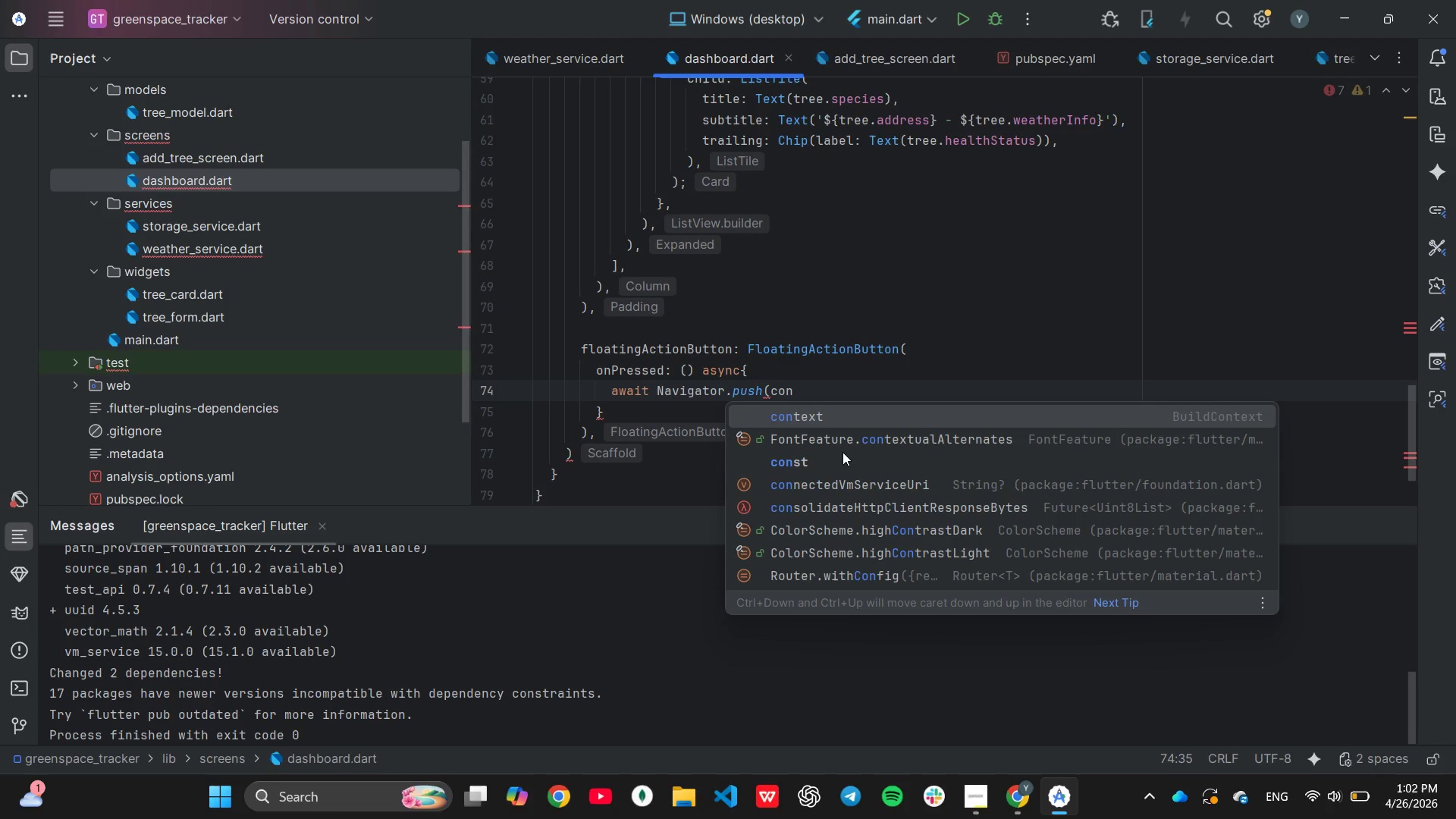 
key(Enter)
 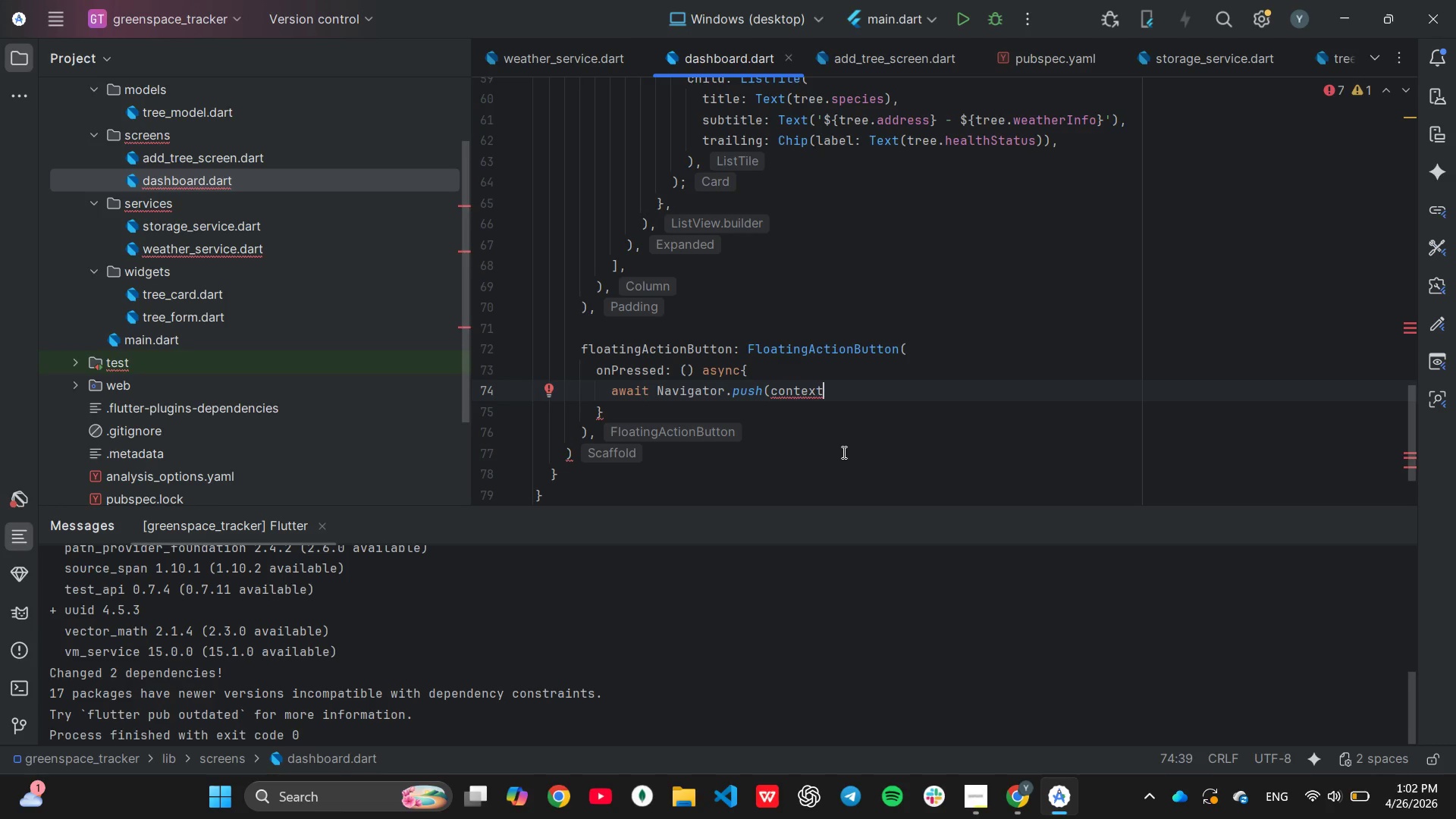 
key(Comma)
 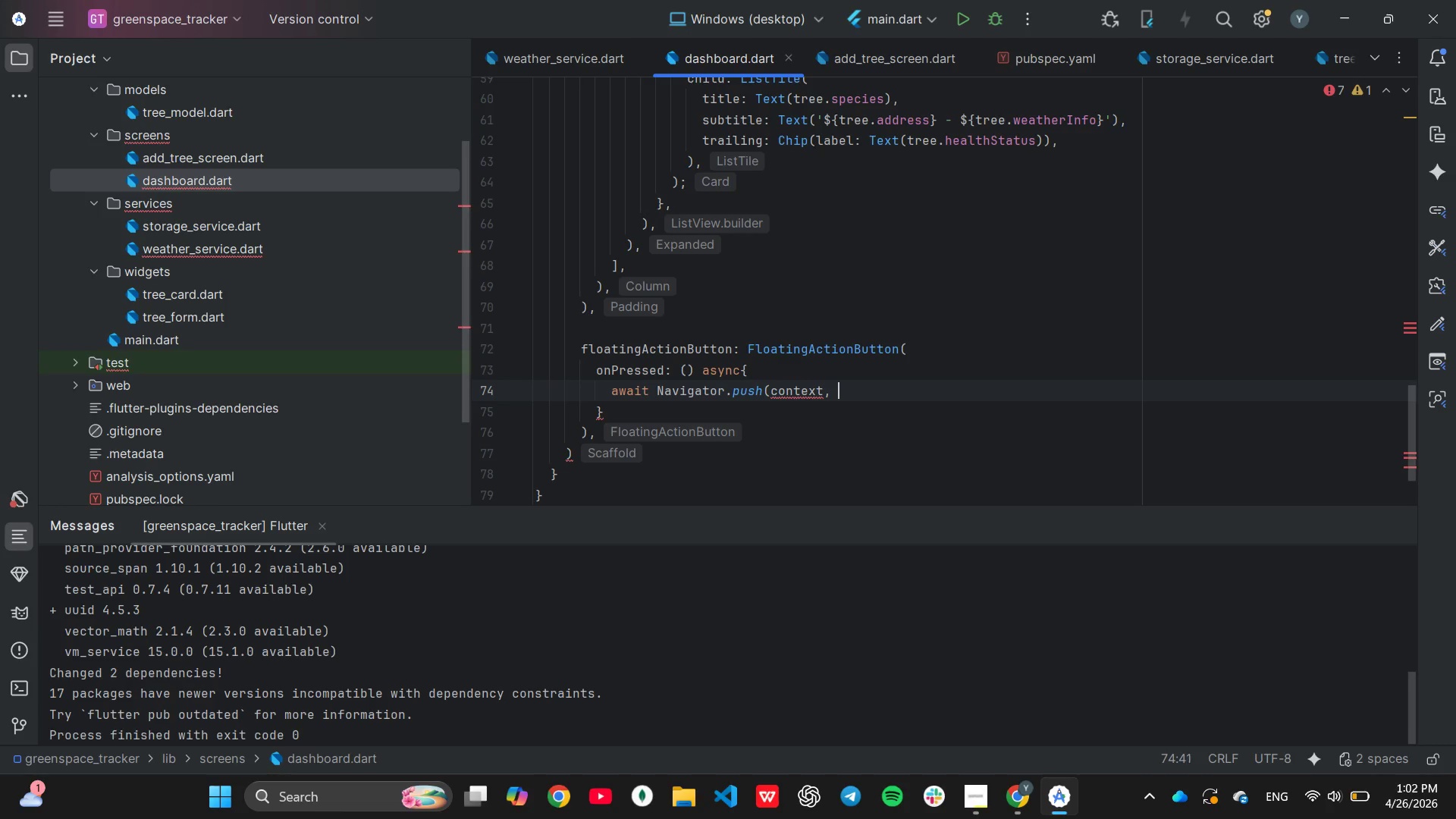 
key(Space)
 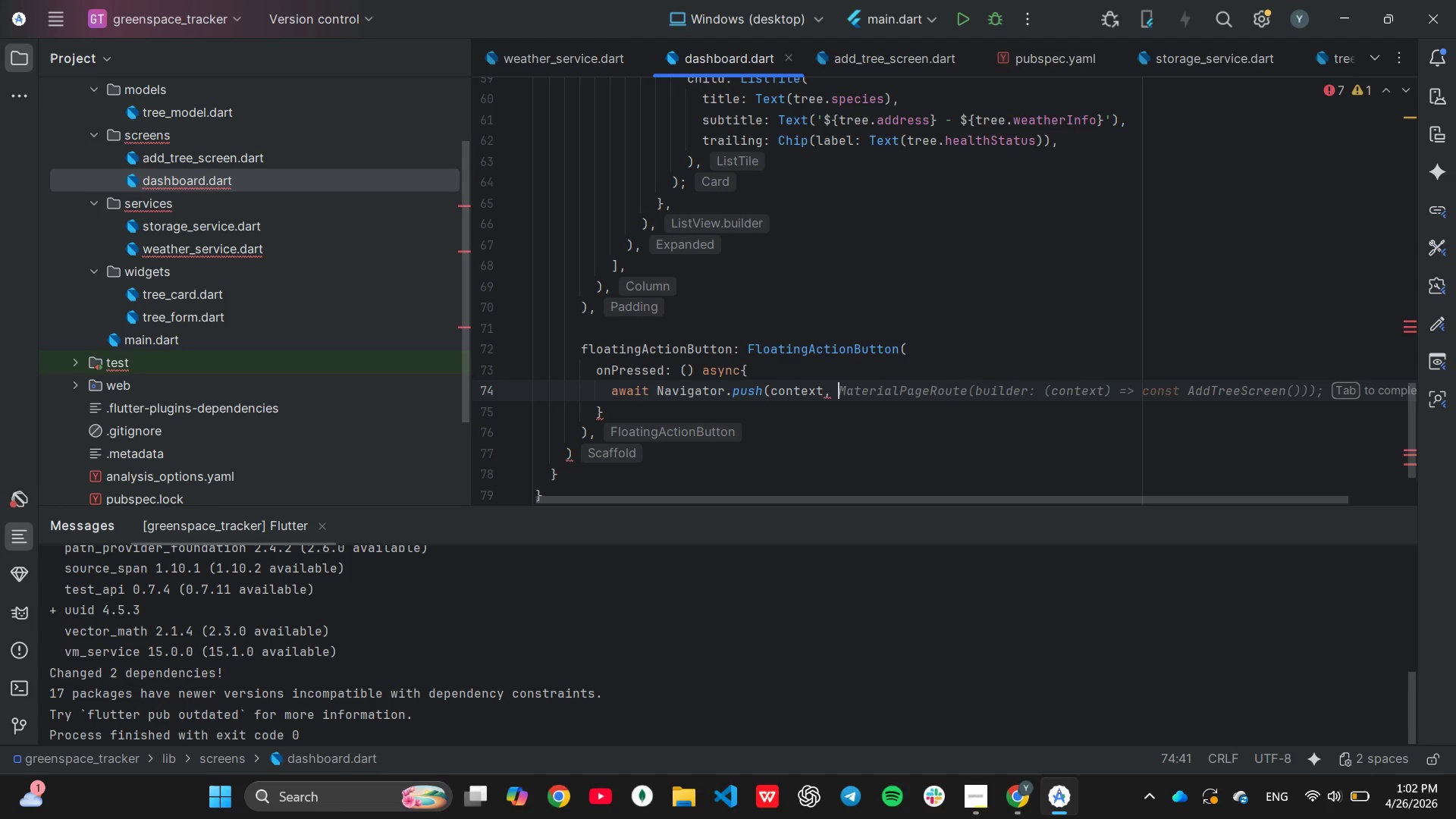 
key(Tab)
 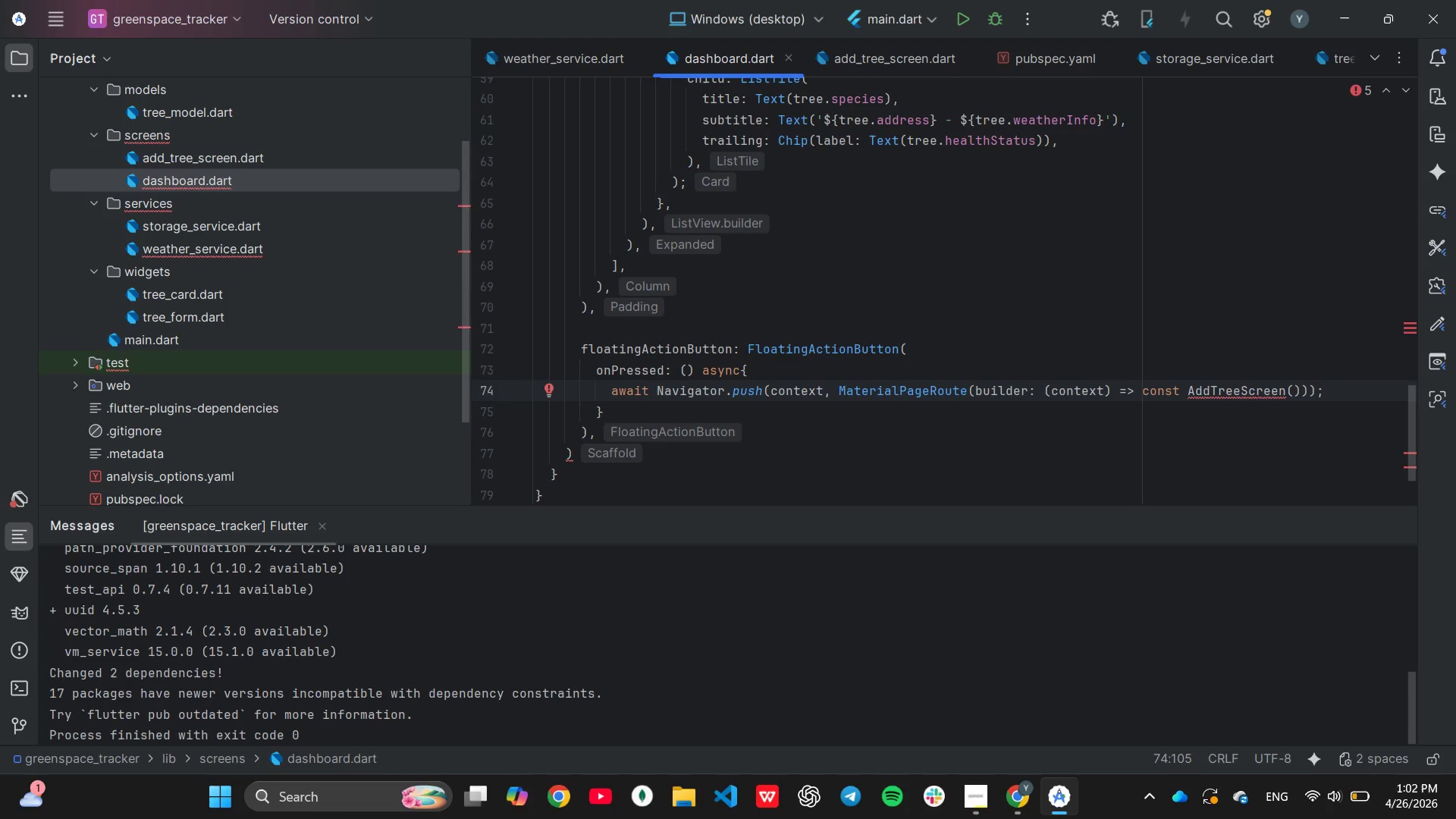 
wait(11.41)
 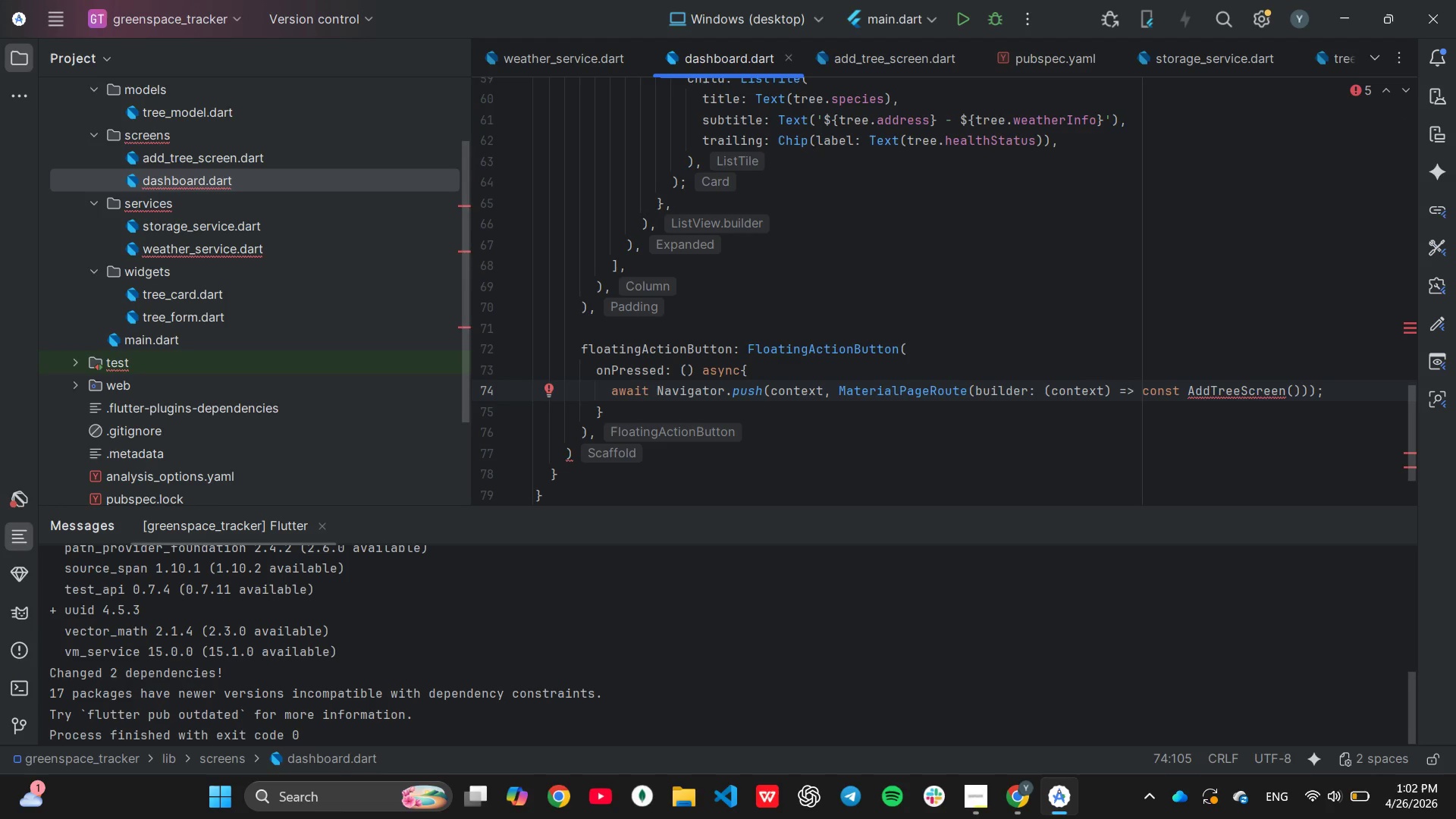 
key(Enter)
 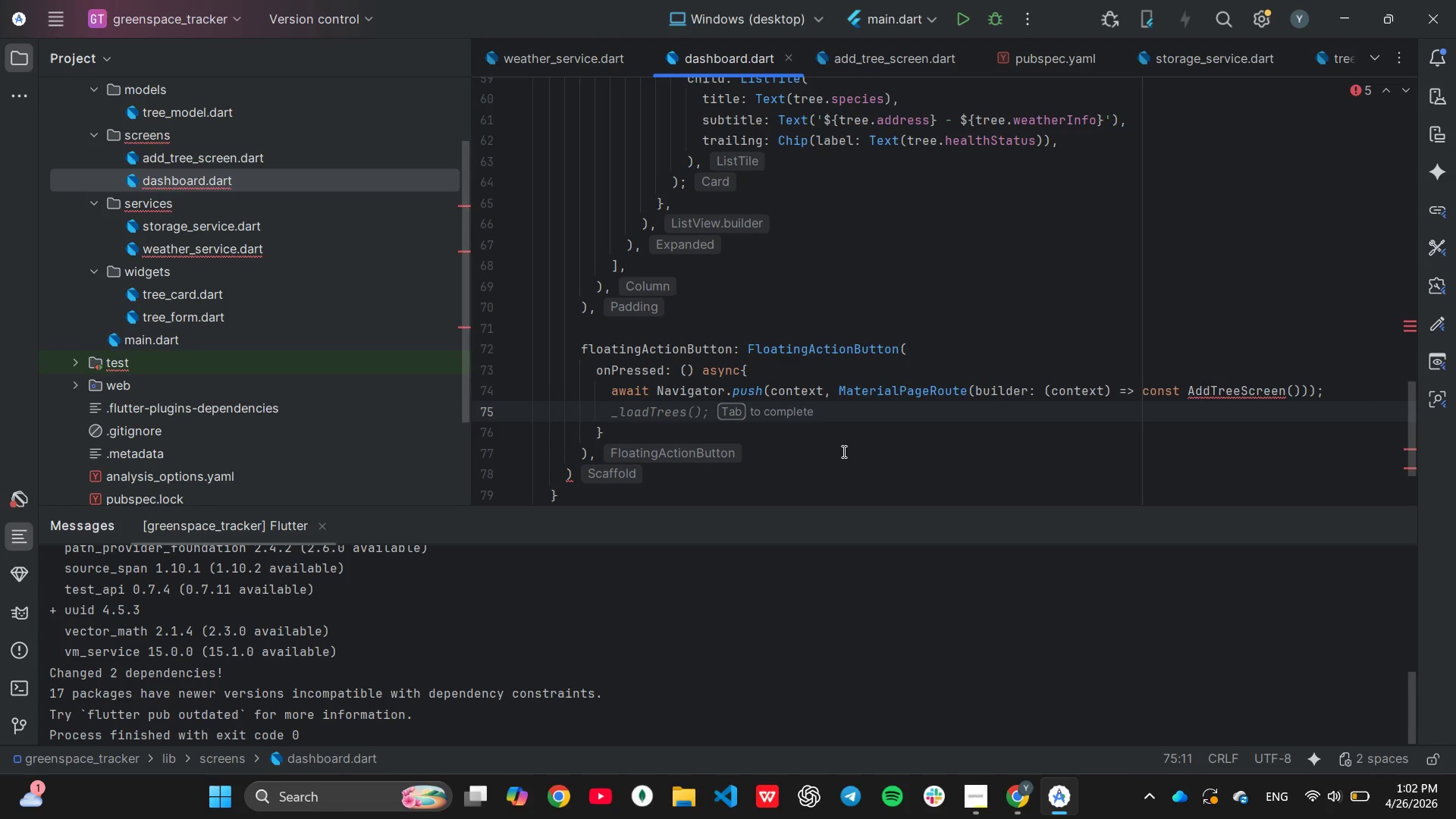 
key(Tab)
 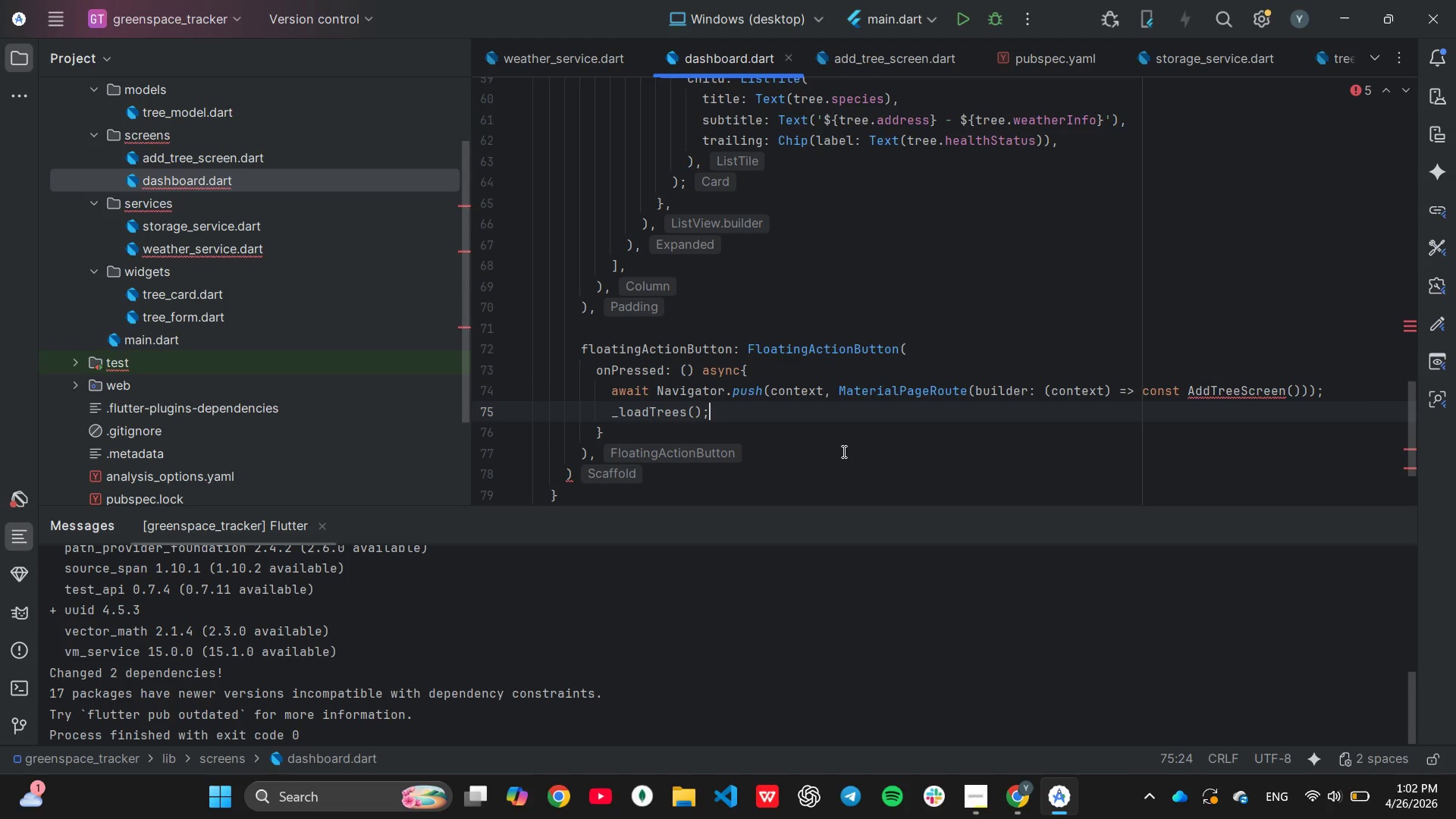 
key(ArrowDown)
 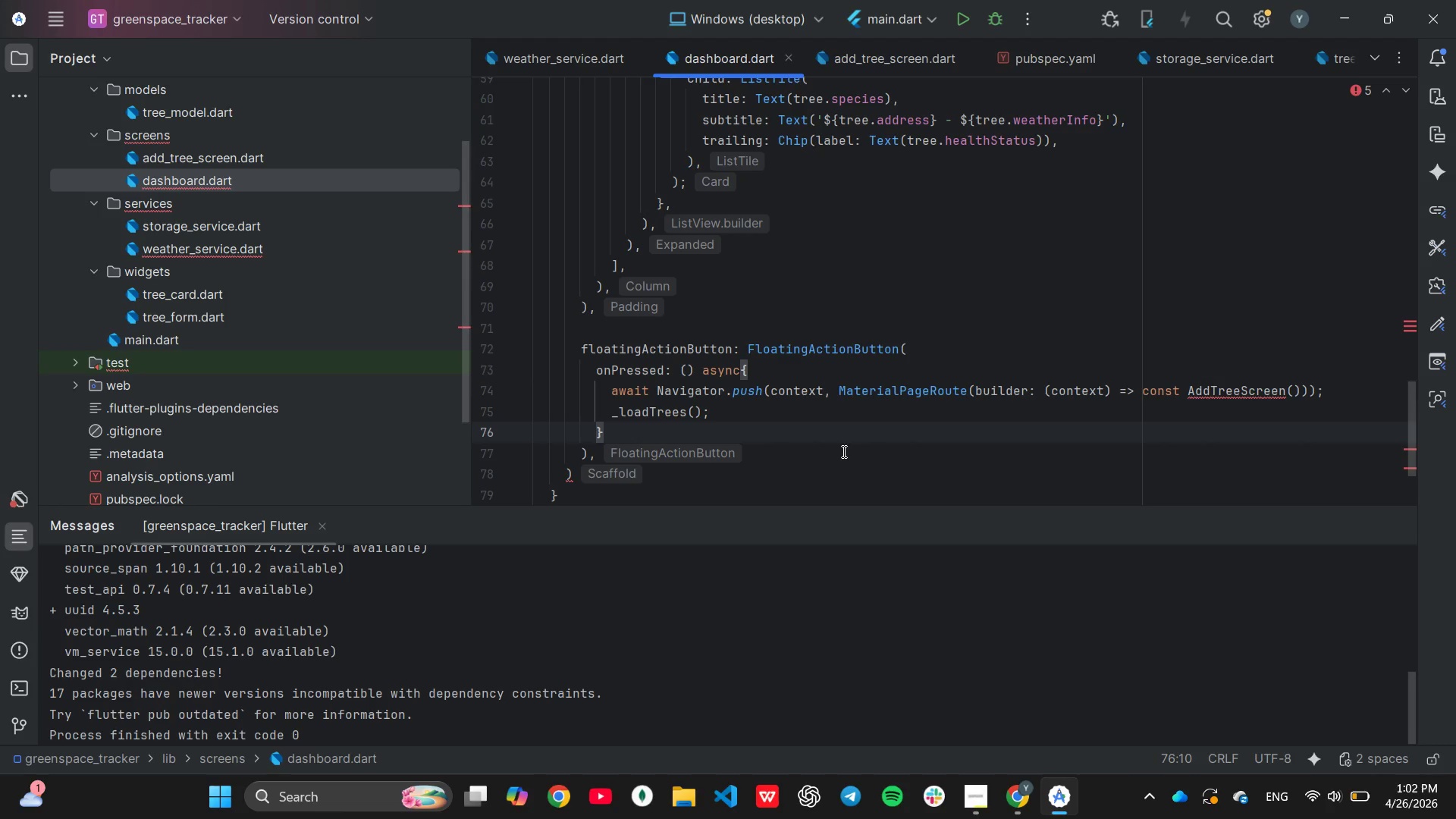 
key(Comma)
 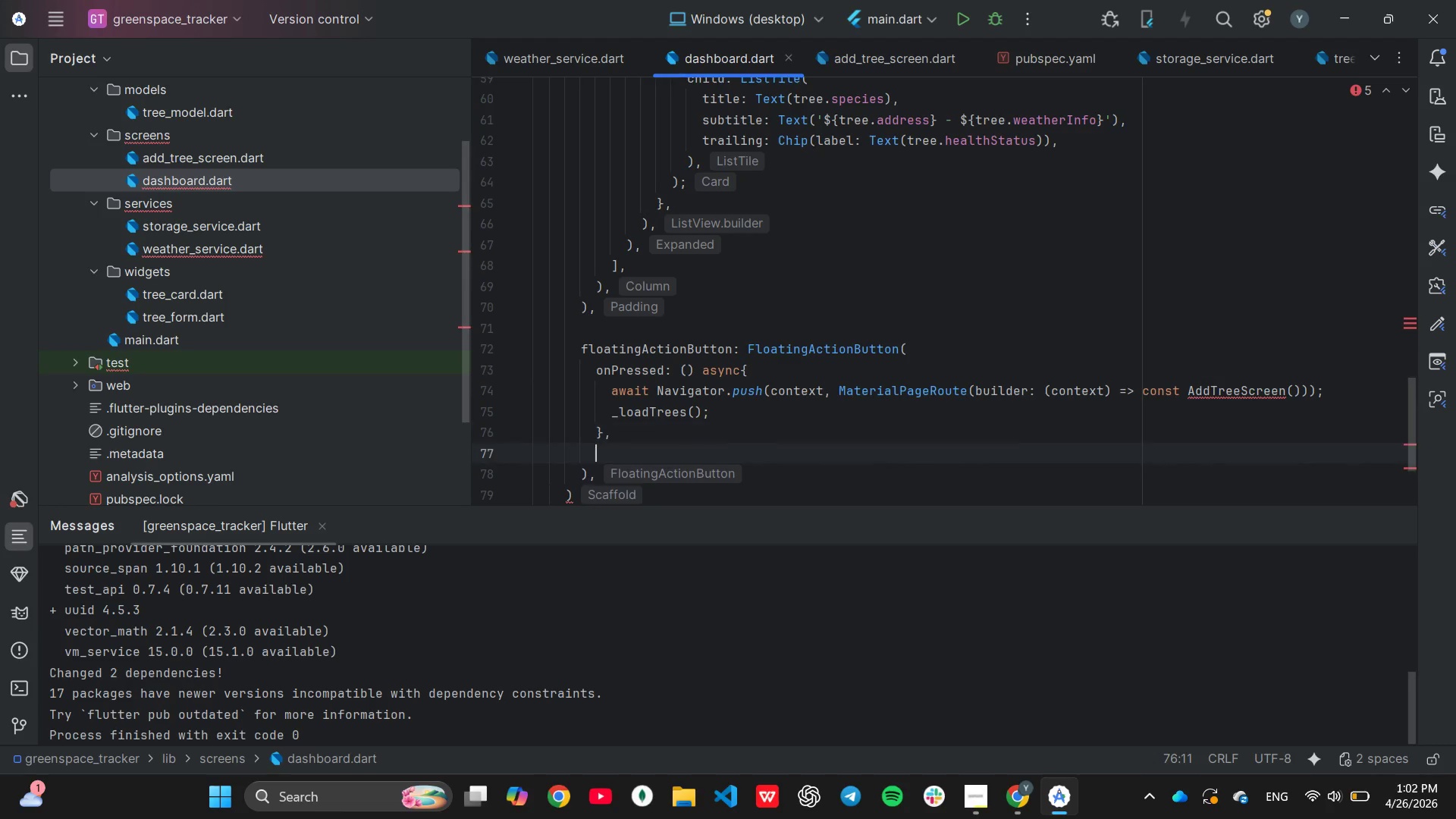 
key(Enter)
 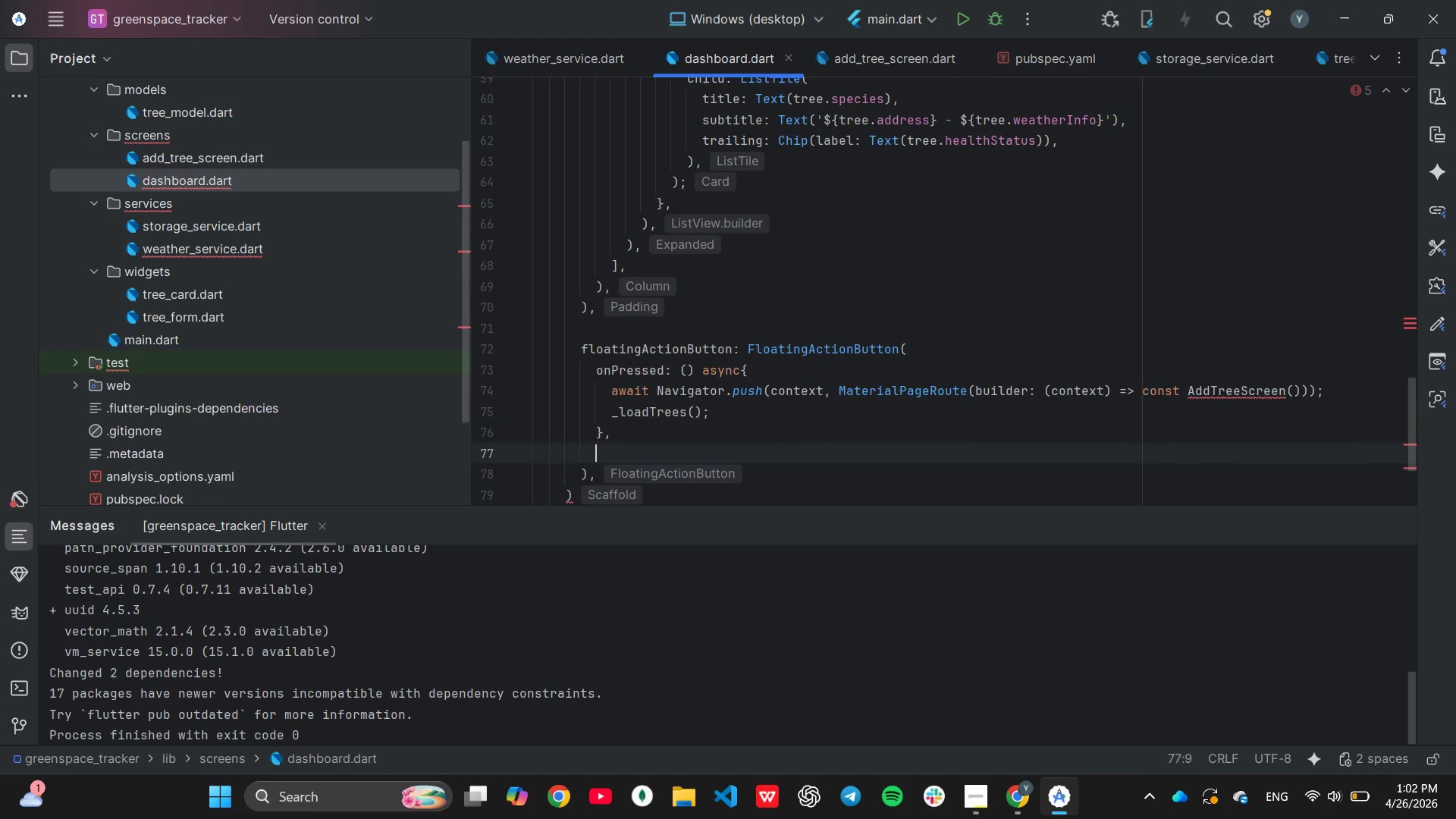 
type(child:)
key(Tab)
 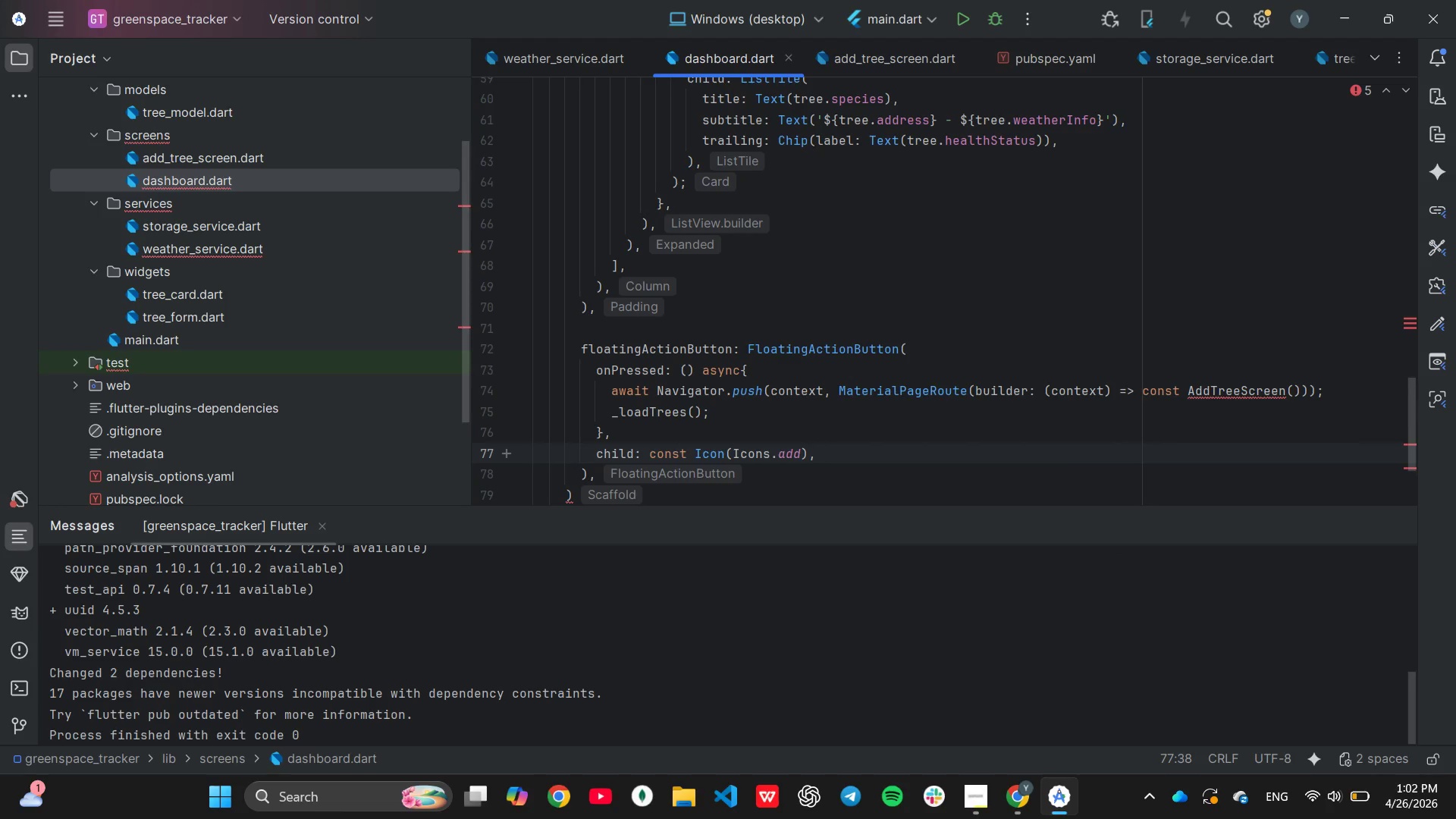 
key(ArrowDown)
 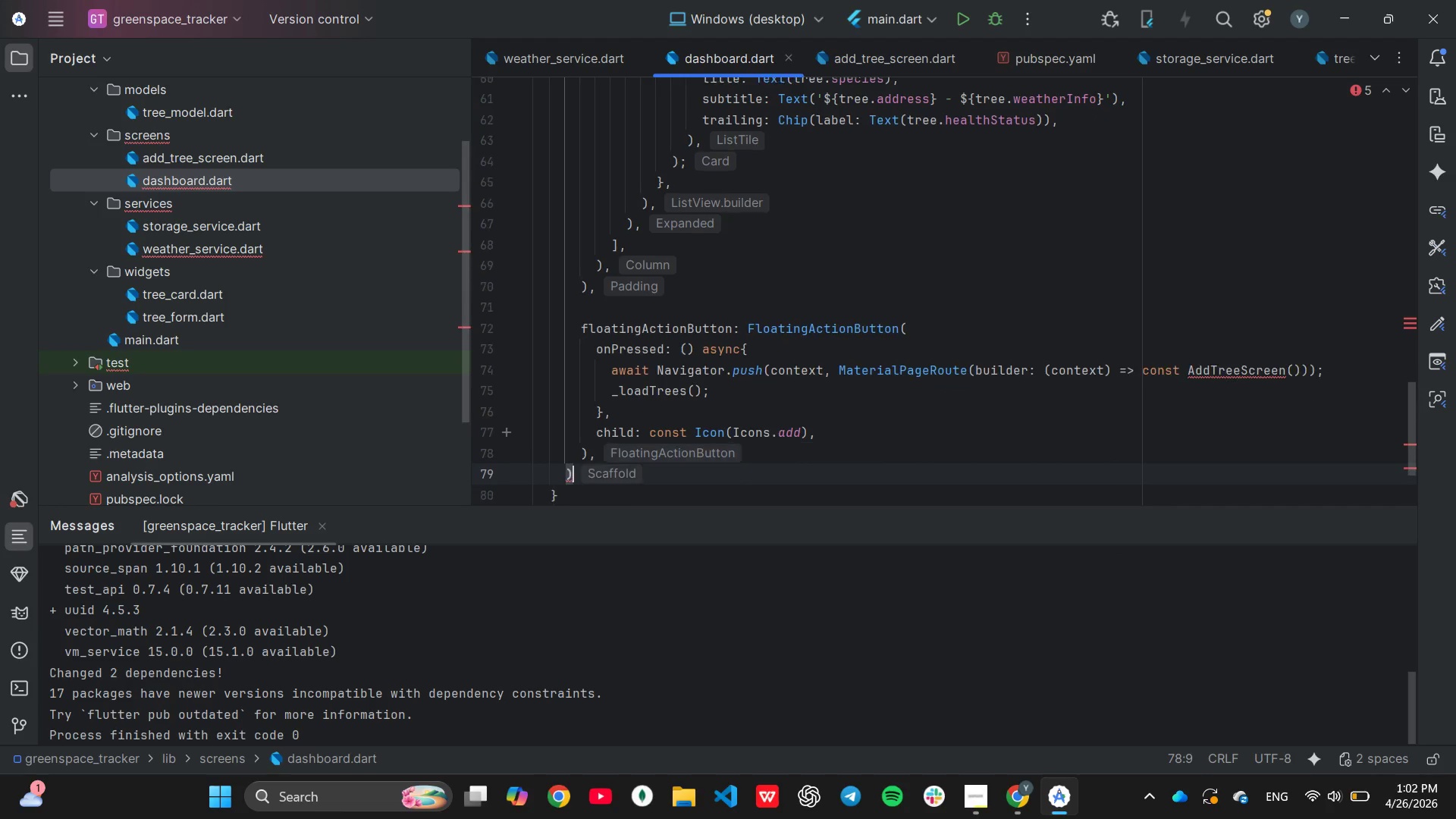 
key(ArrowDown)
 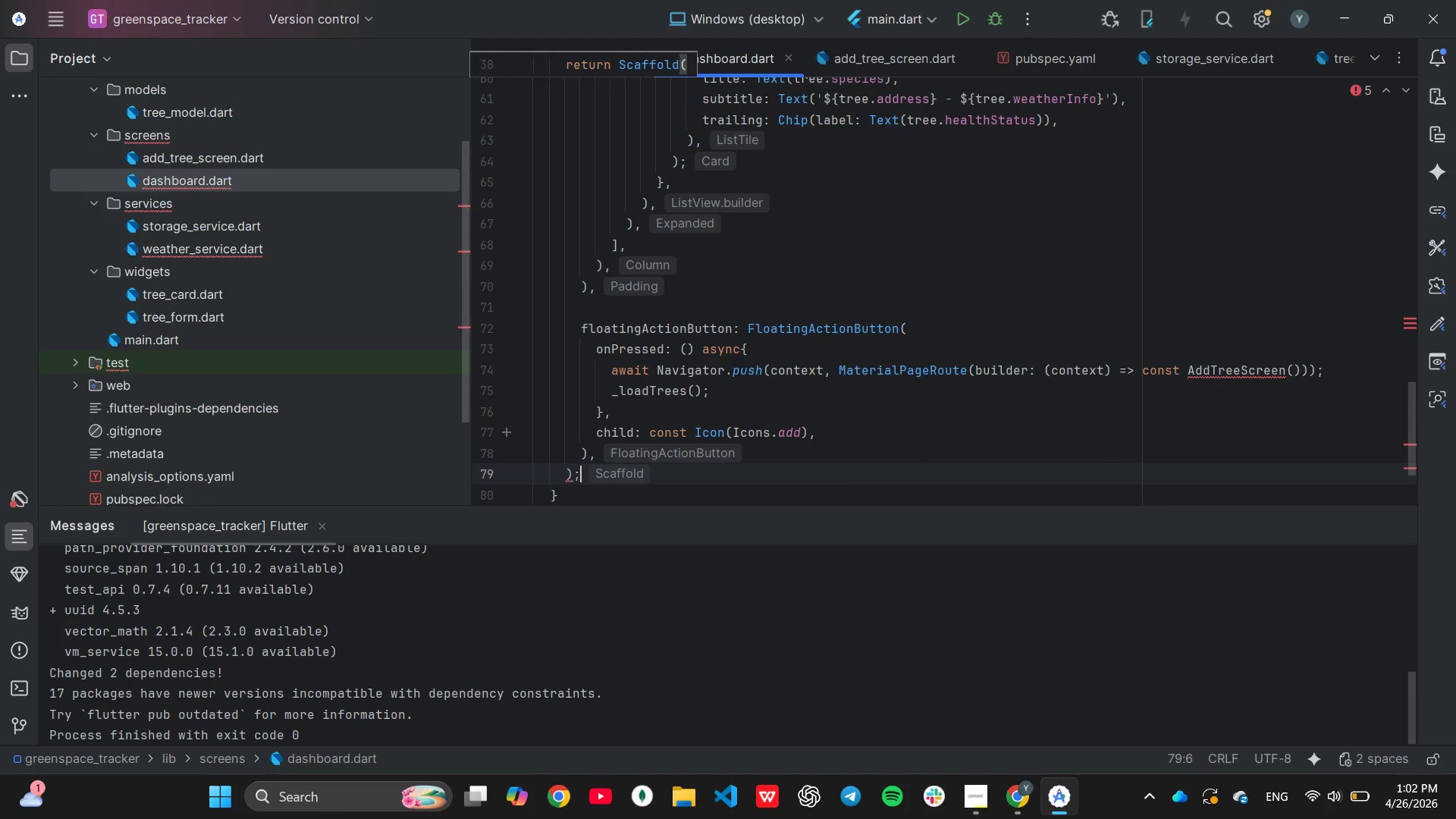 
key(Semicolon)
 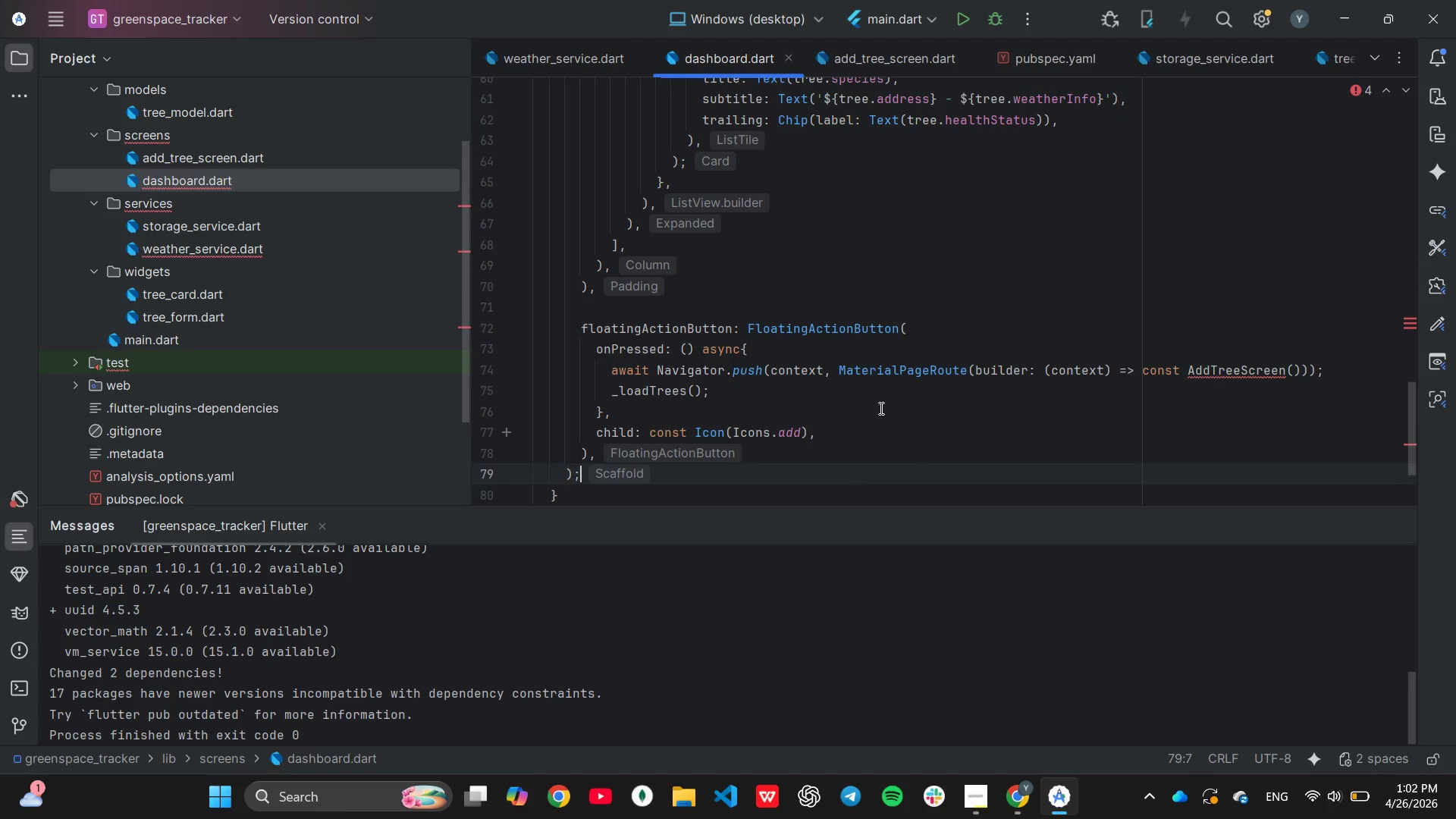 
scroll: coordinate [880, 408], scroll_direction: down, amount: 1.0
 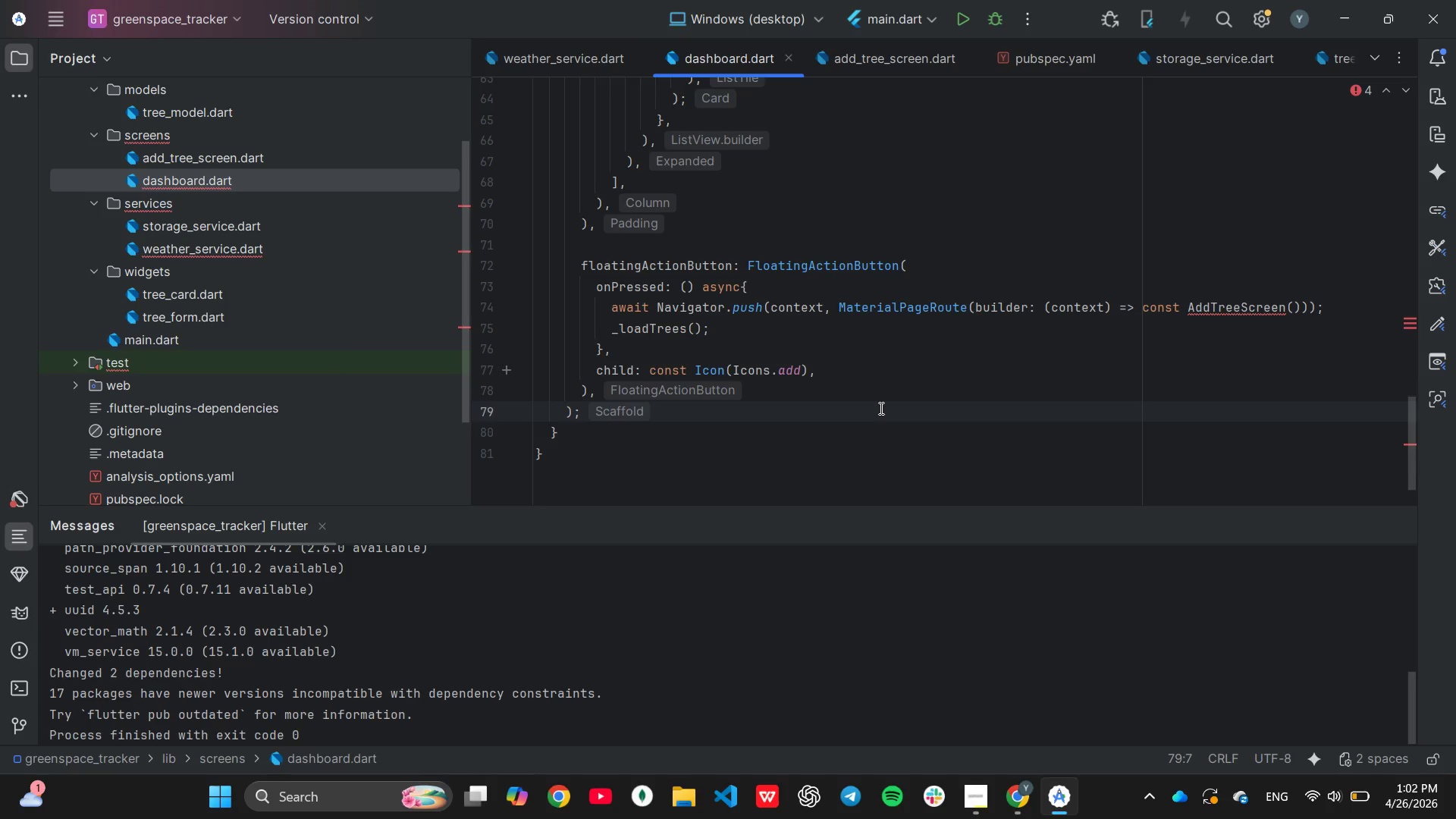 
wait(9.2)
 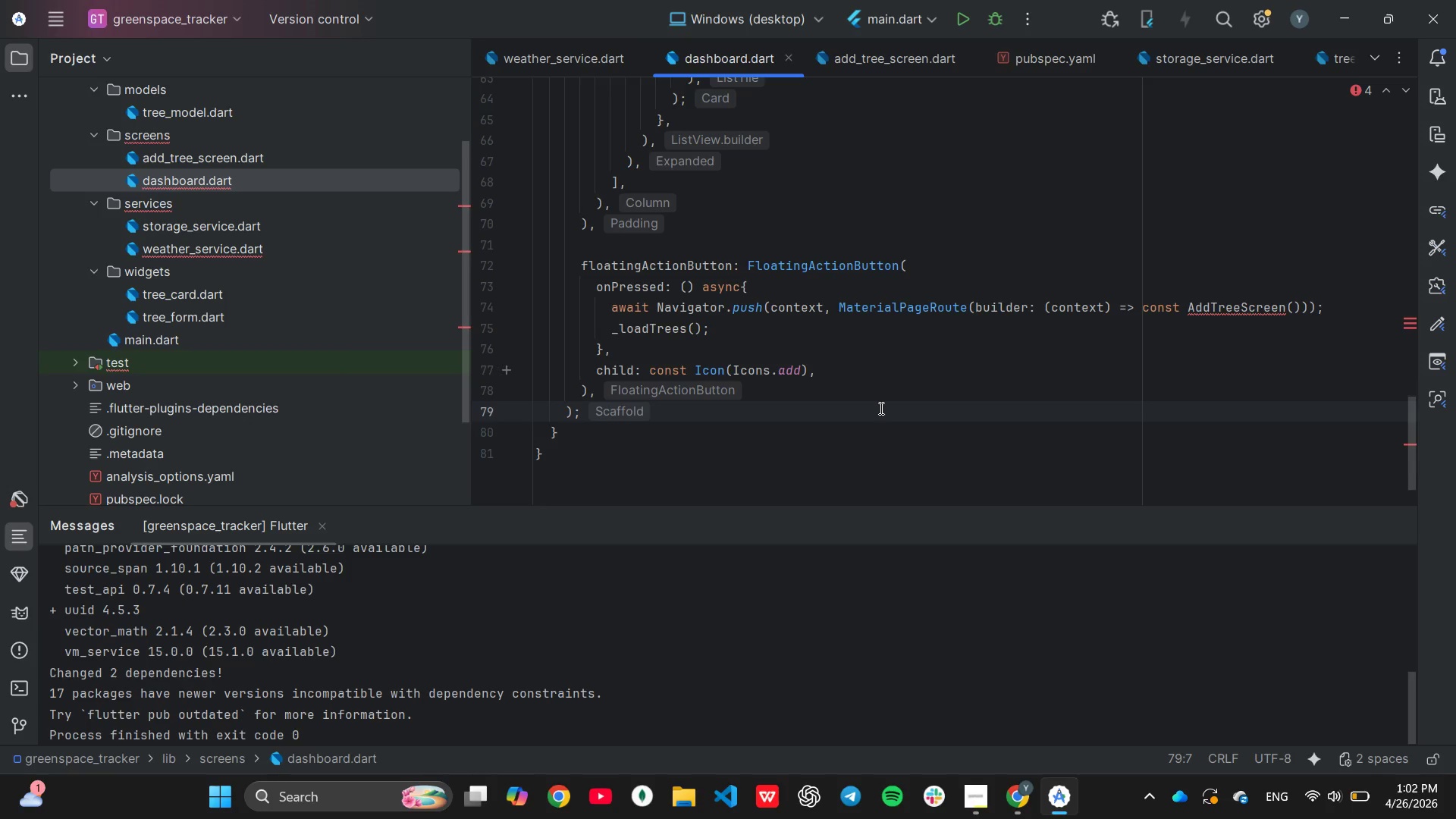 
key(ArrowDown)
 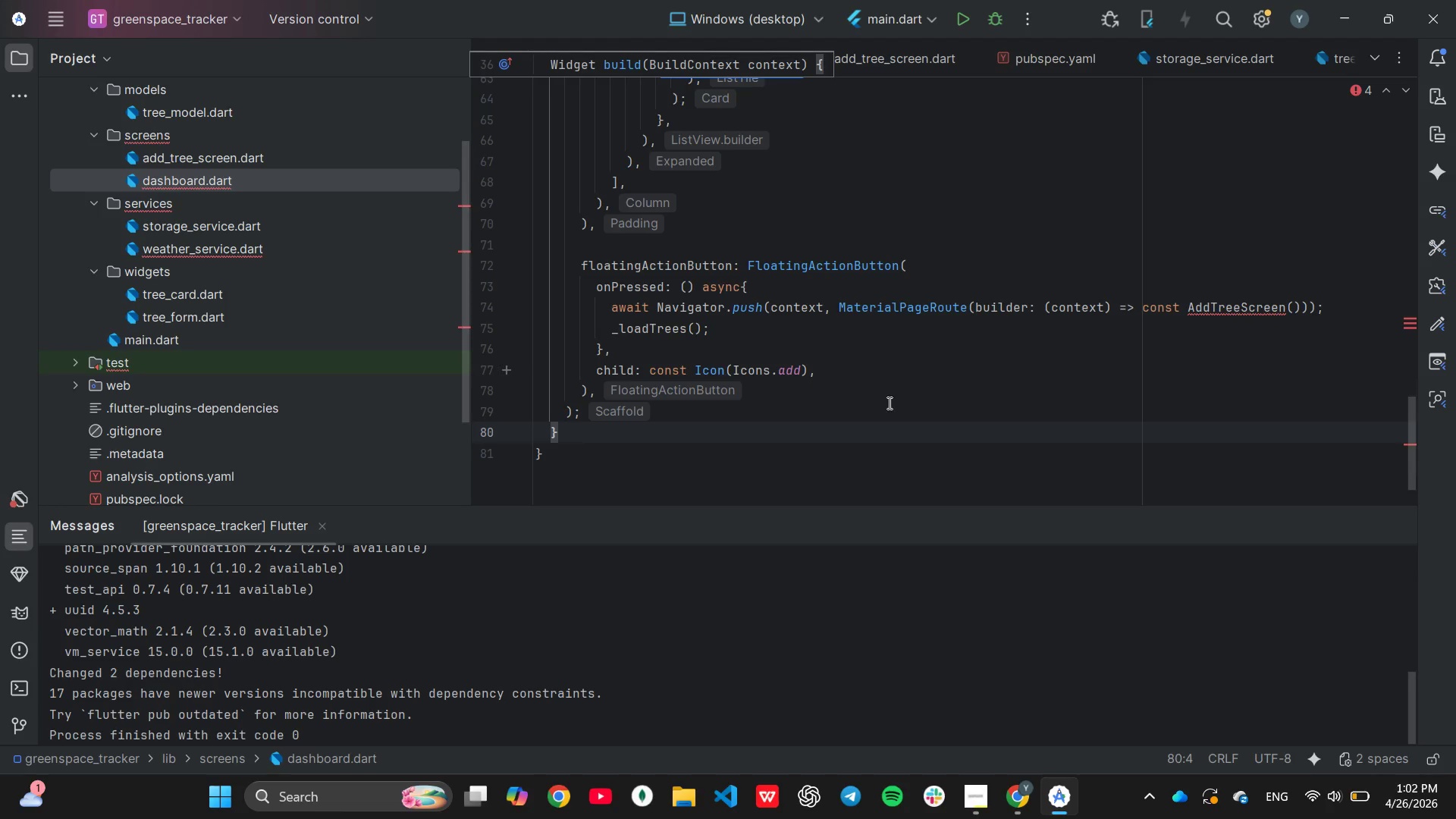 
key(Enter)
 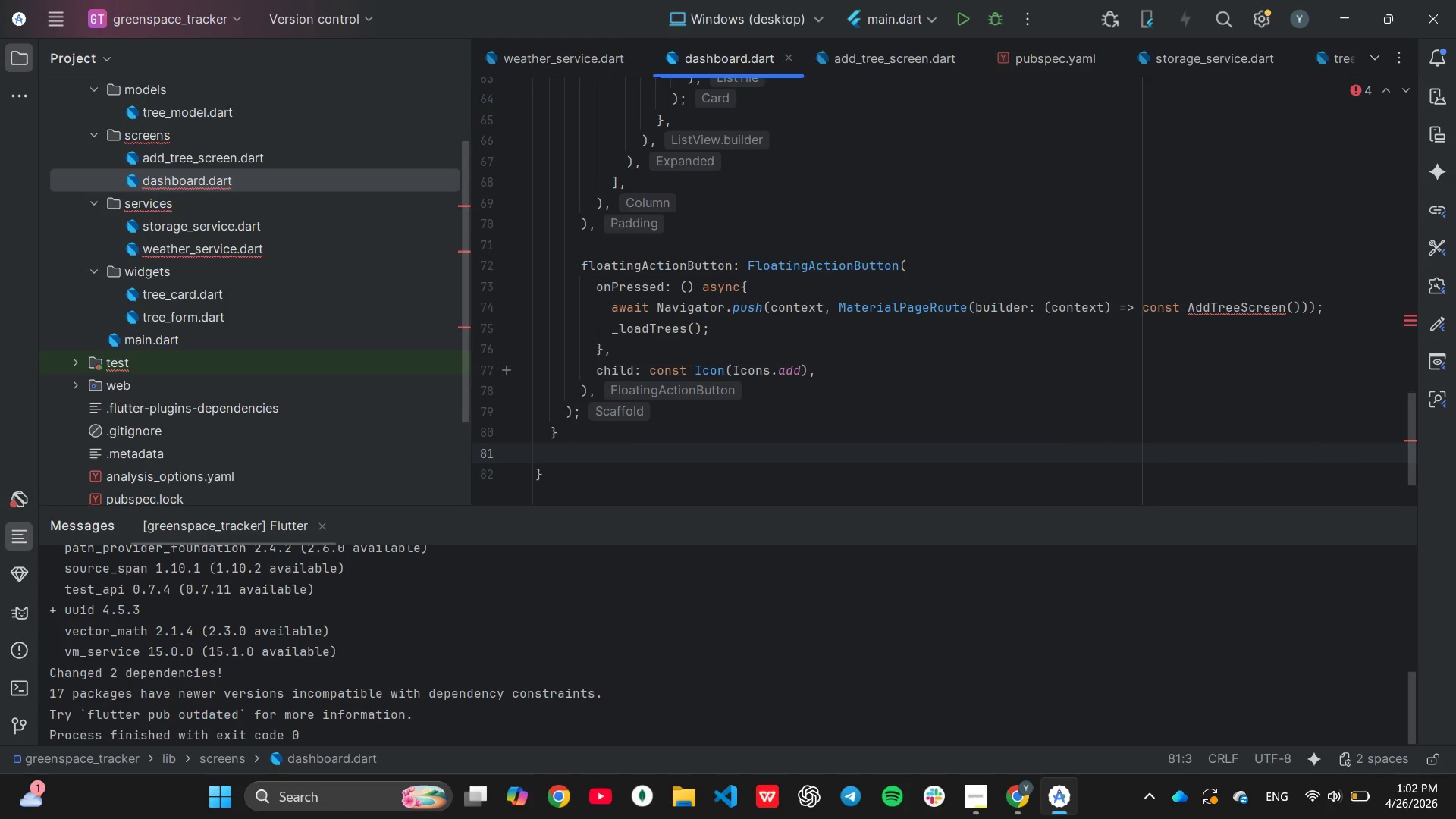 
key(Enter)
 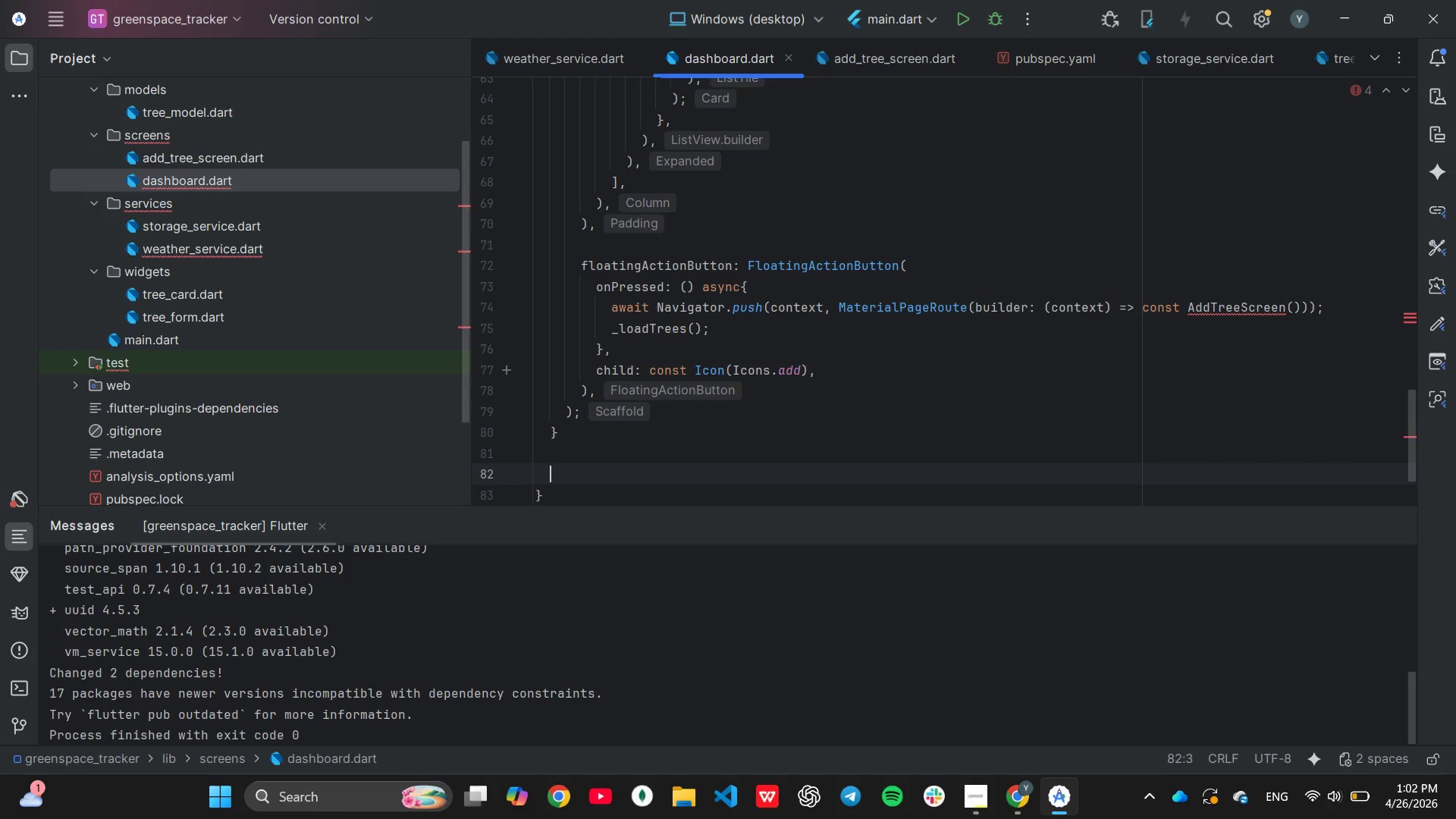 
type(Widget _)
key(Tab)
 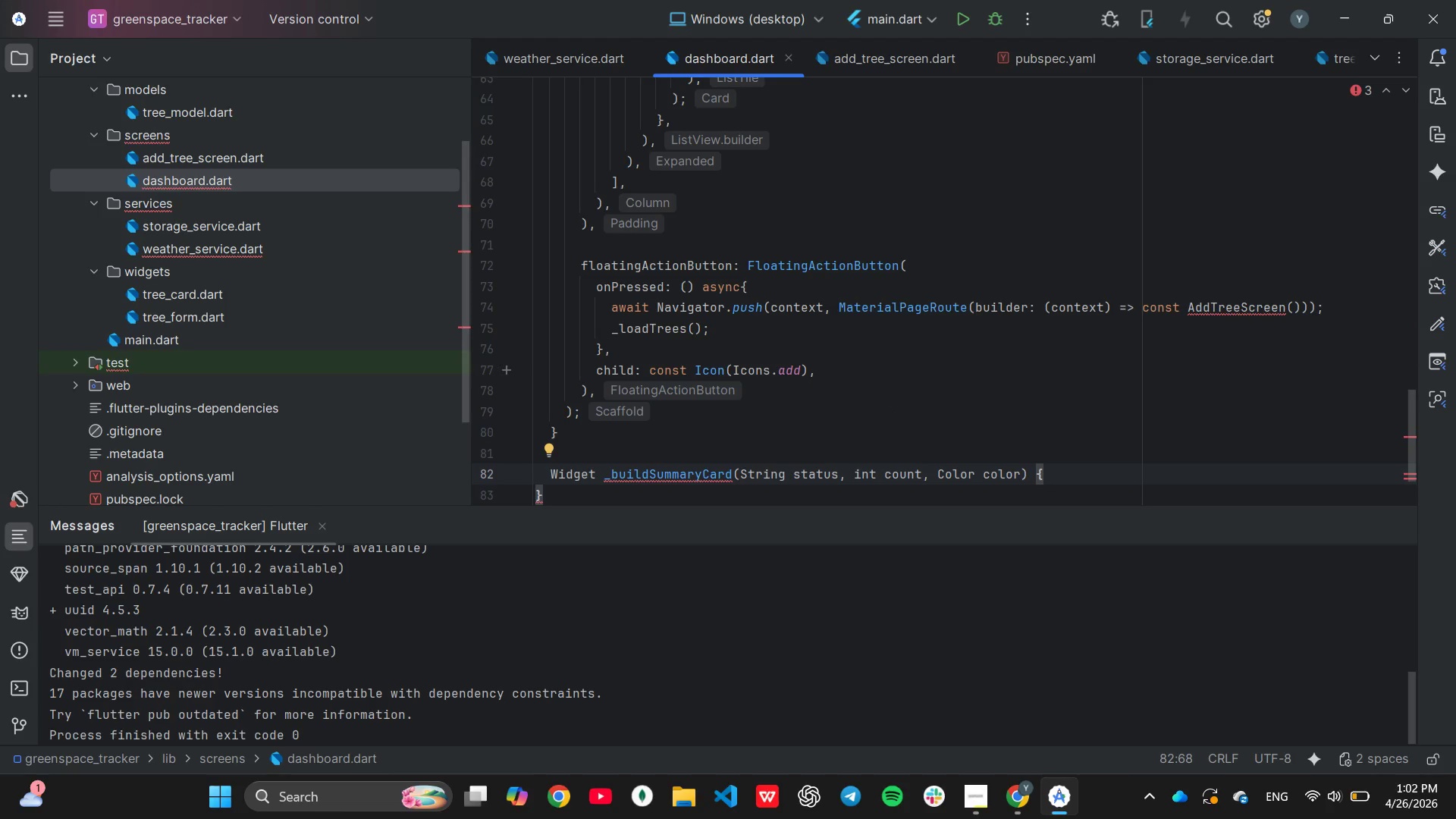 
hold_key(key=ArrowLeft, duration=1.12)
 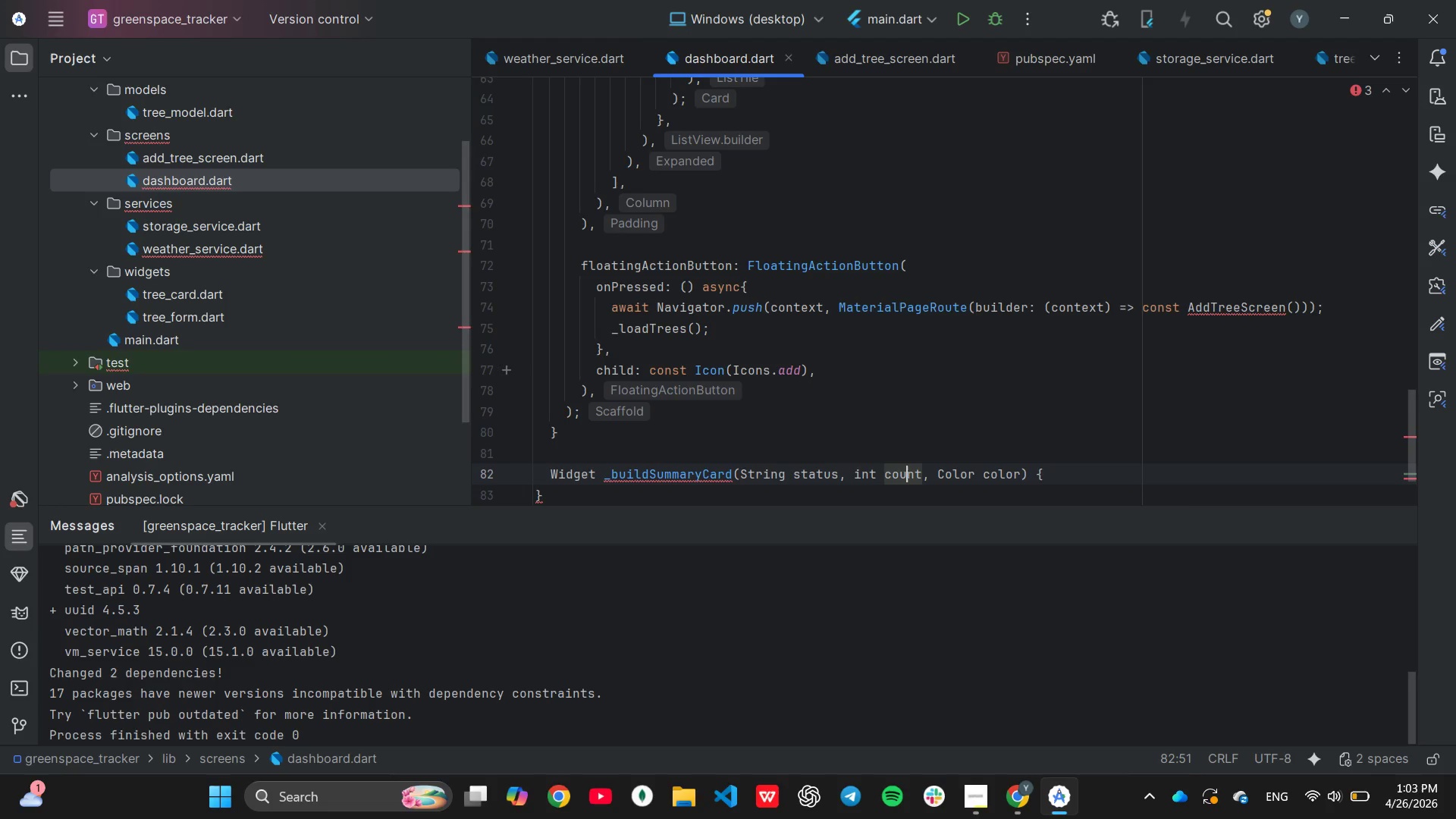 
hold_key(key=ArrowLeft, duration=0.75)
 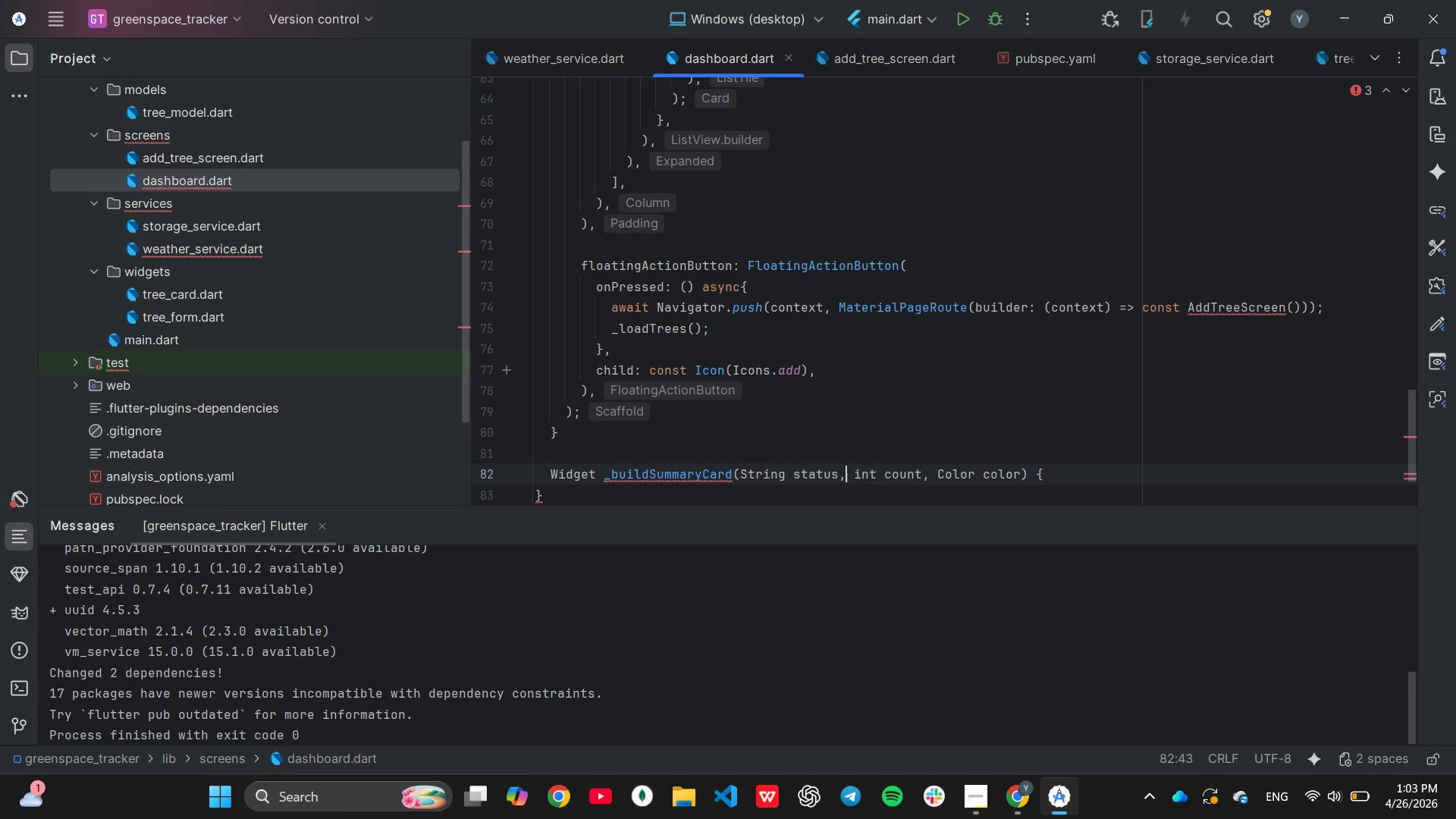 
key(ArrowLeft)
 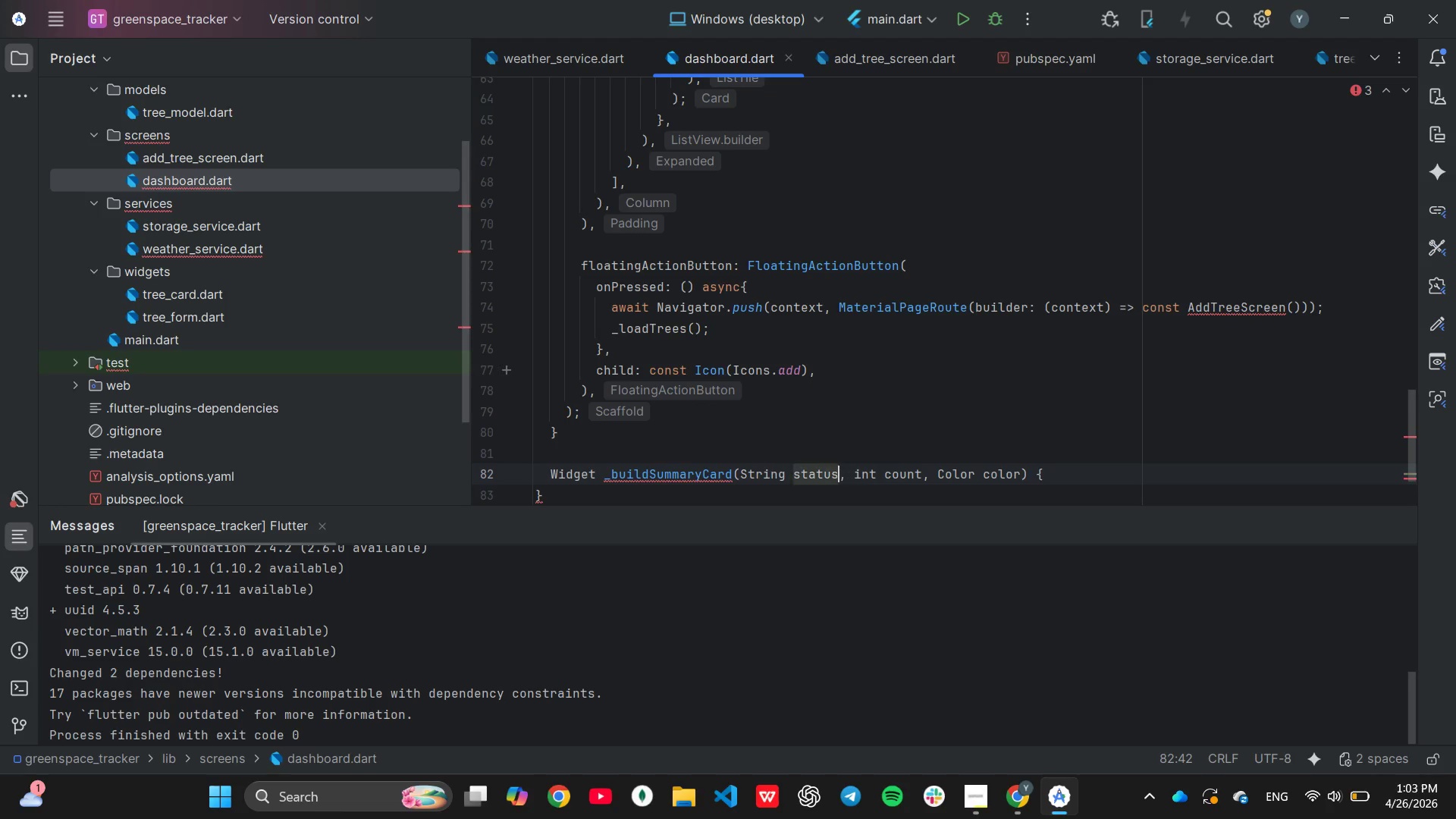 
key(ArrowLeft)
 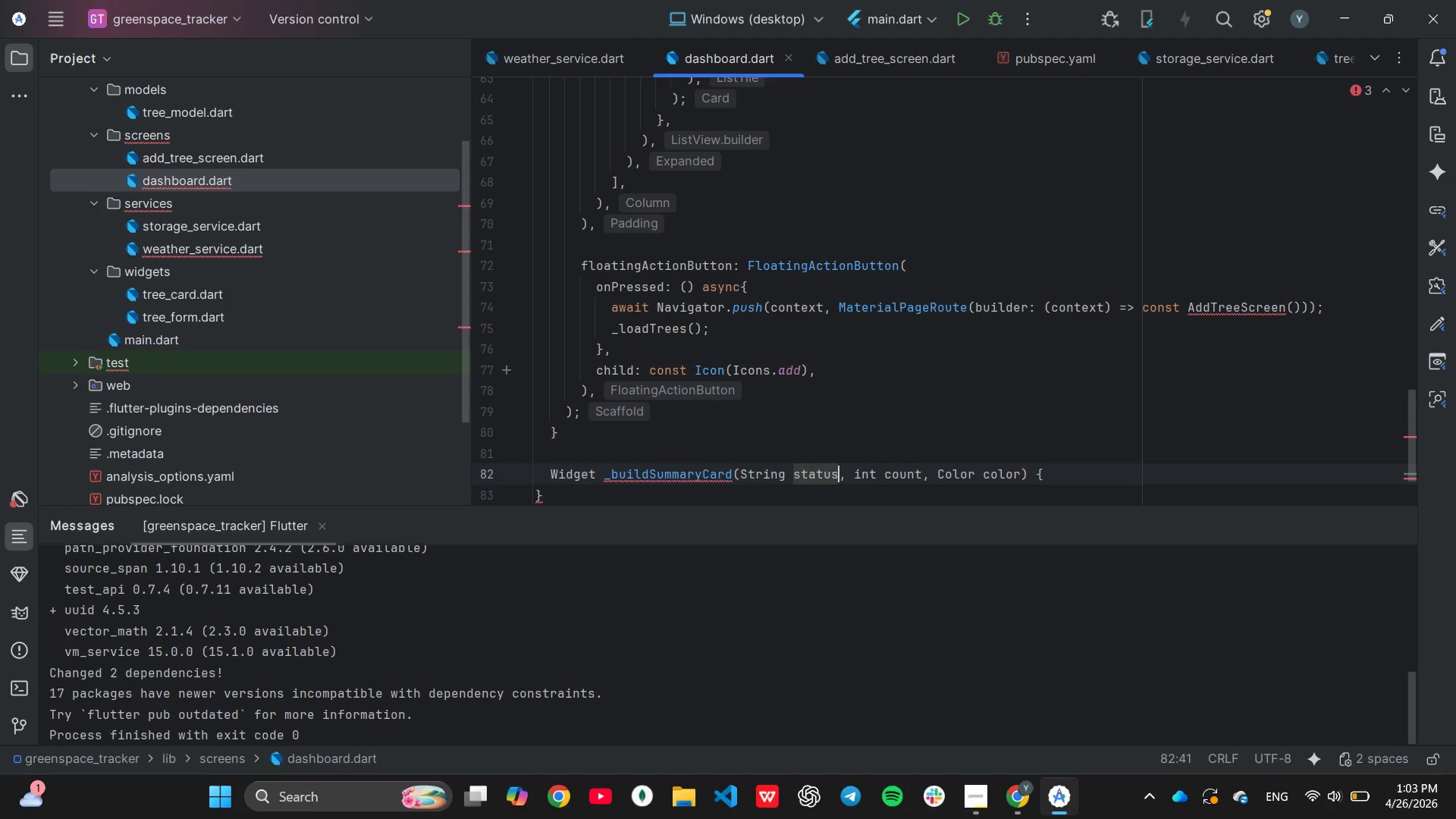 
key(Backspace)
key(Backspace)
key(Backspace)
key(Backspace)
key(Backspace)
key(Backspace)
type(label)
 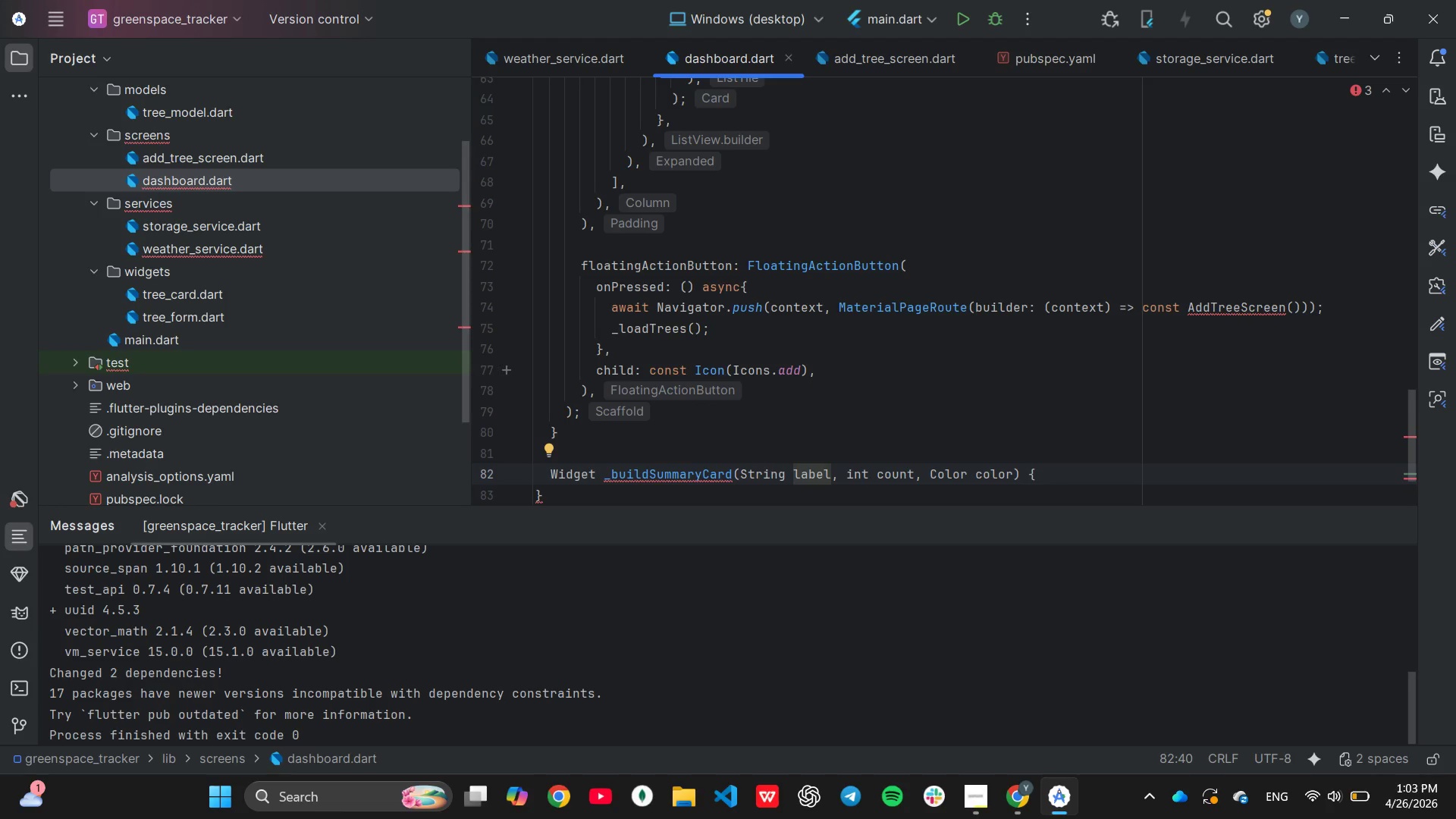 
key(End)
 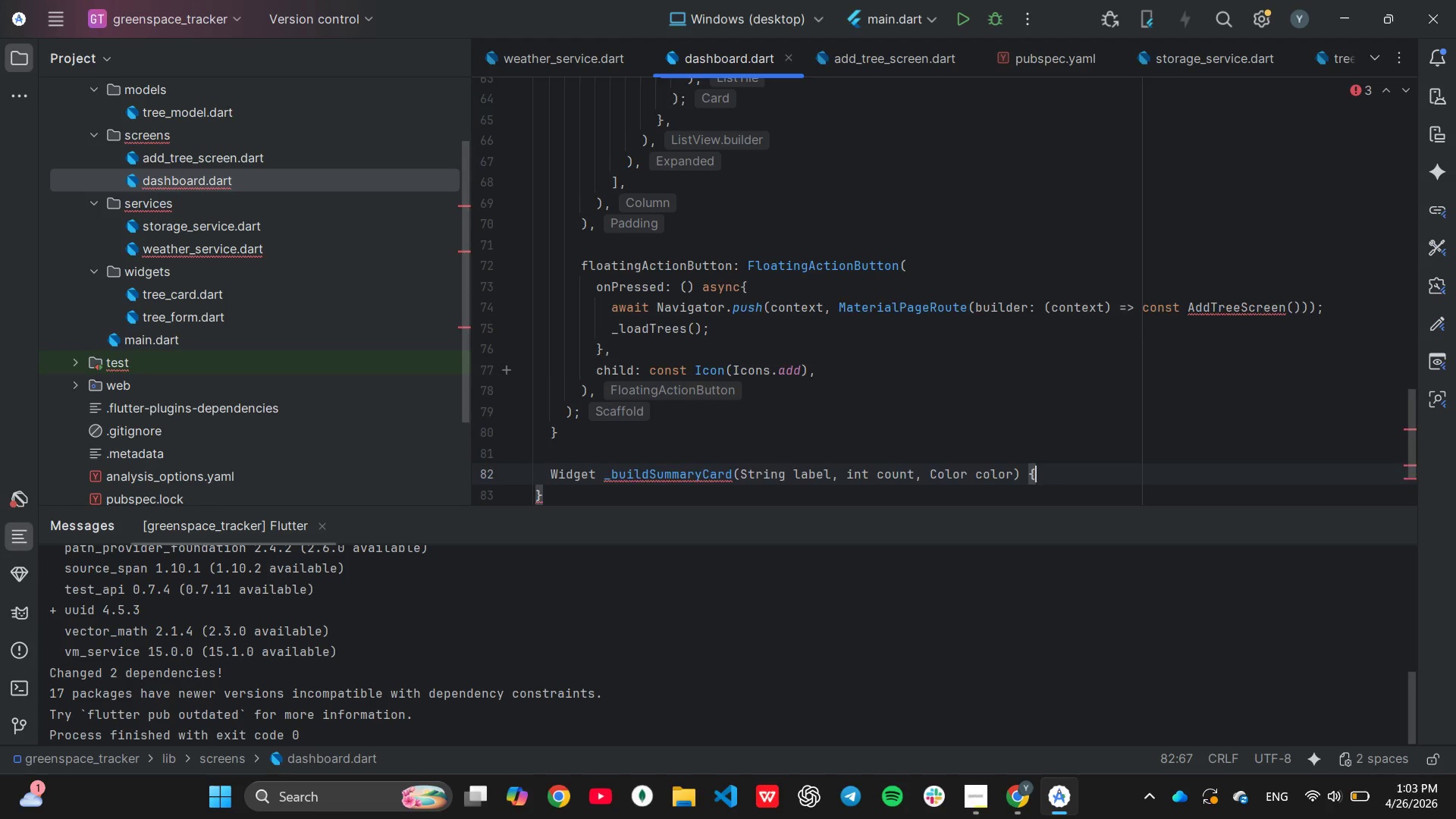 
key(Enter)
 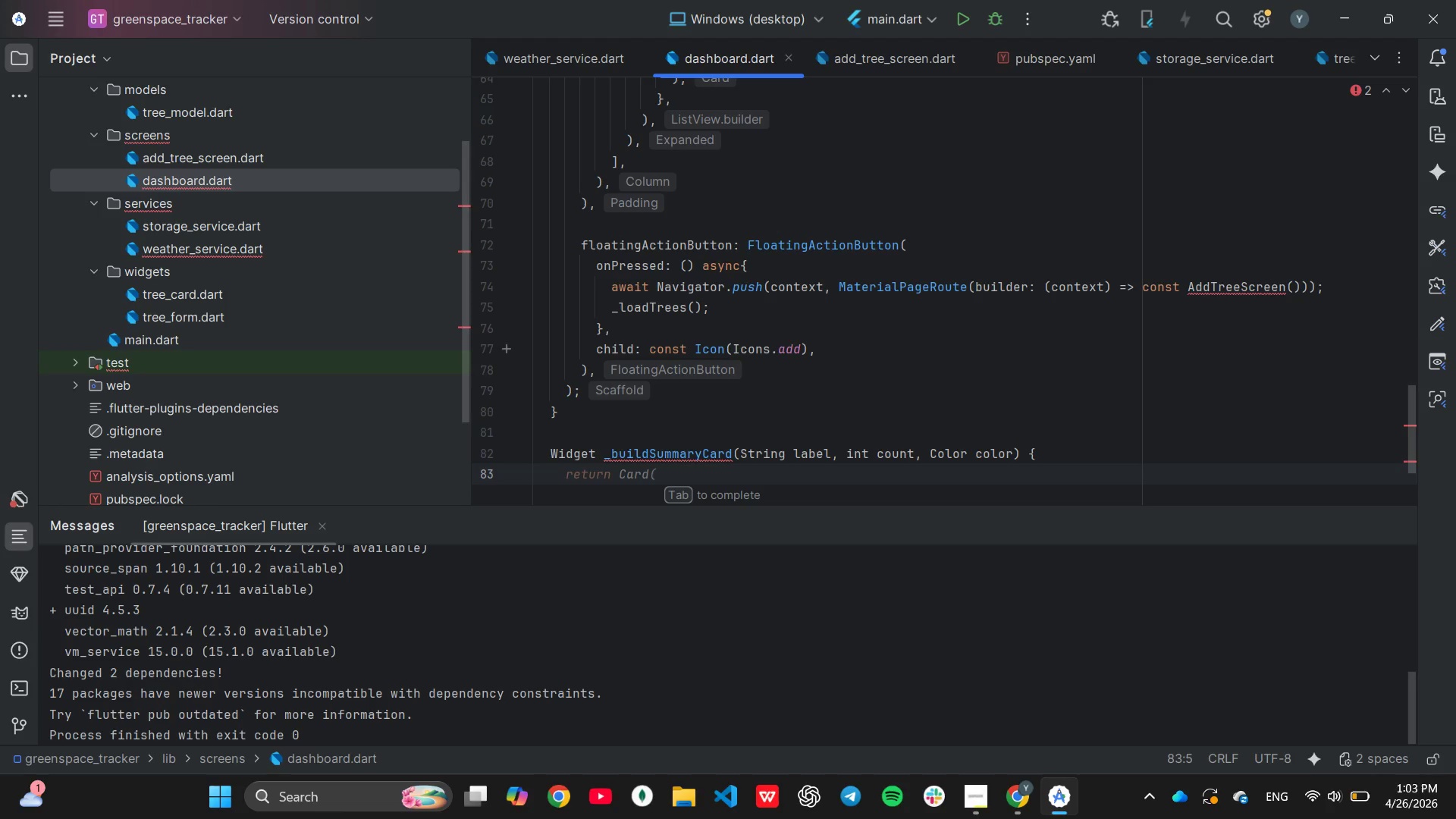 
key(Tab)
 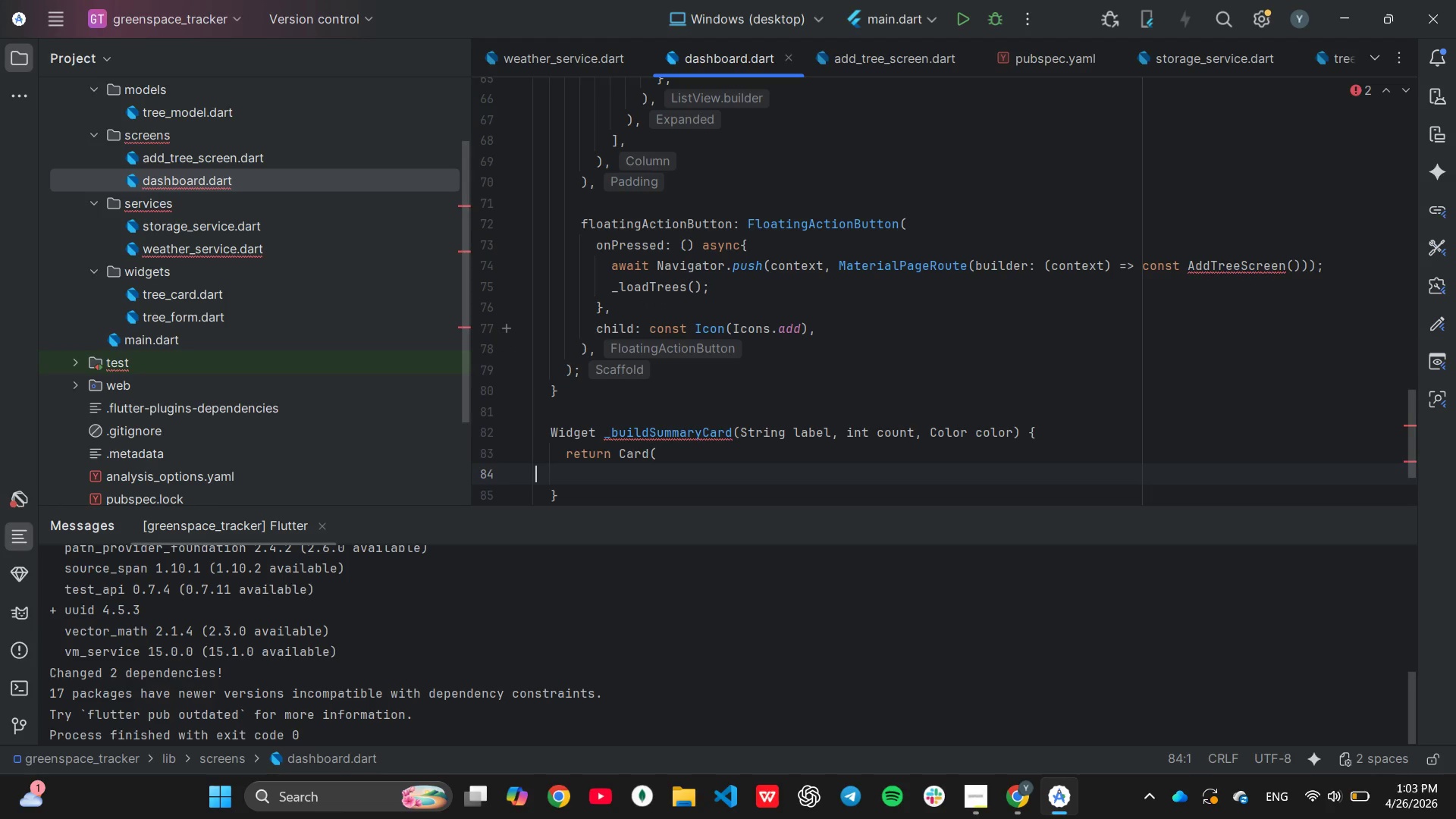 
key(Backspace)
 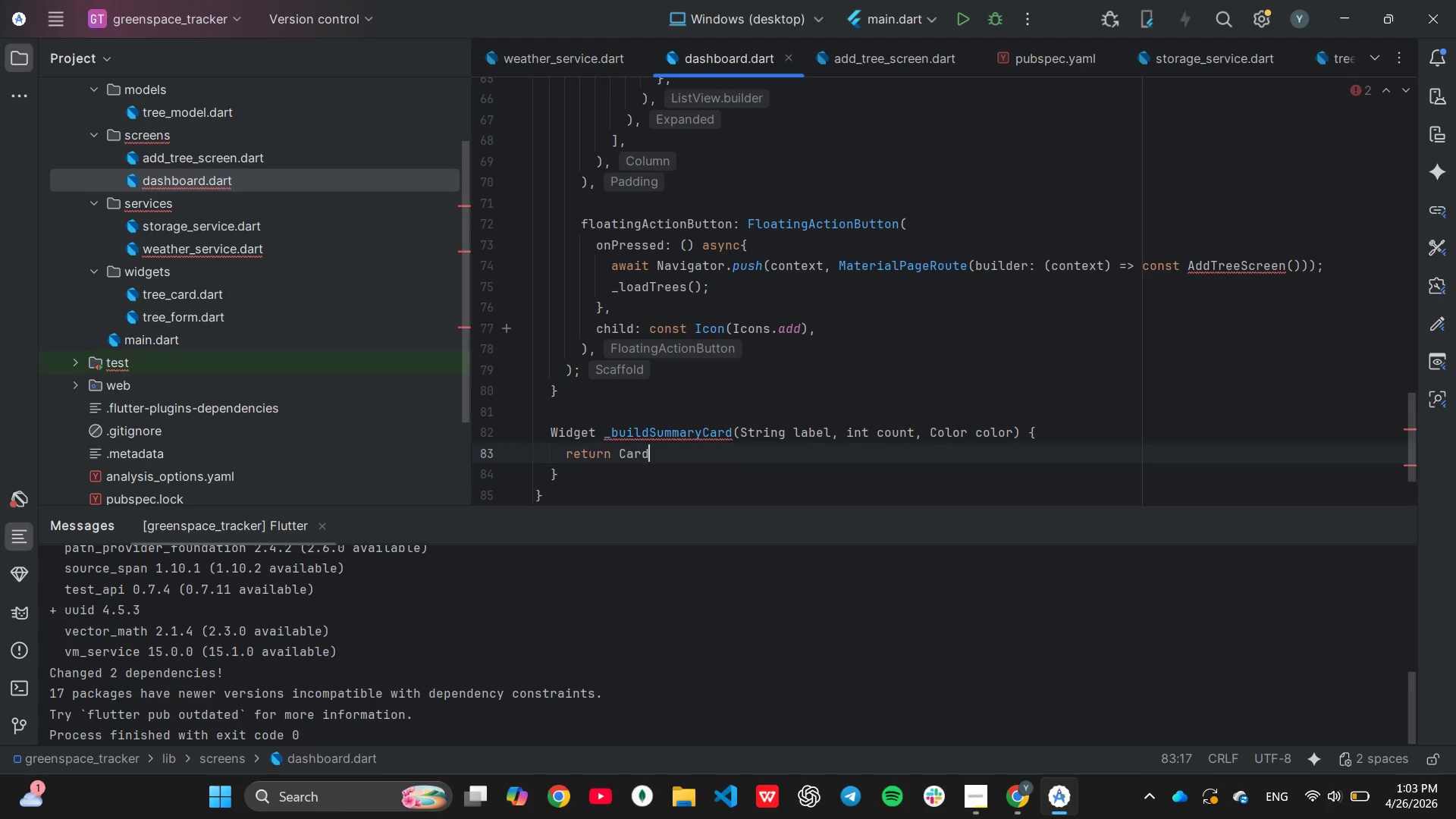 
key(Backspace)
 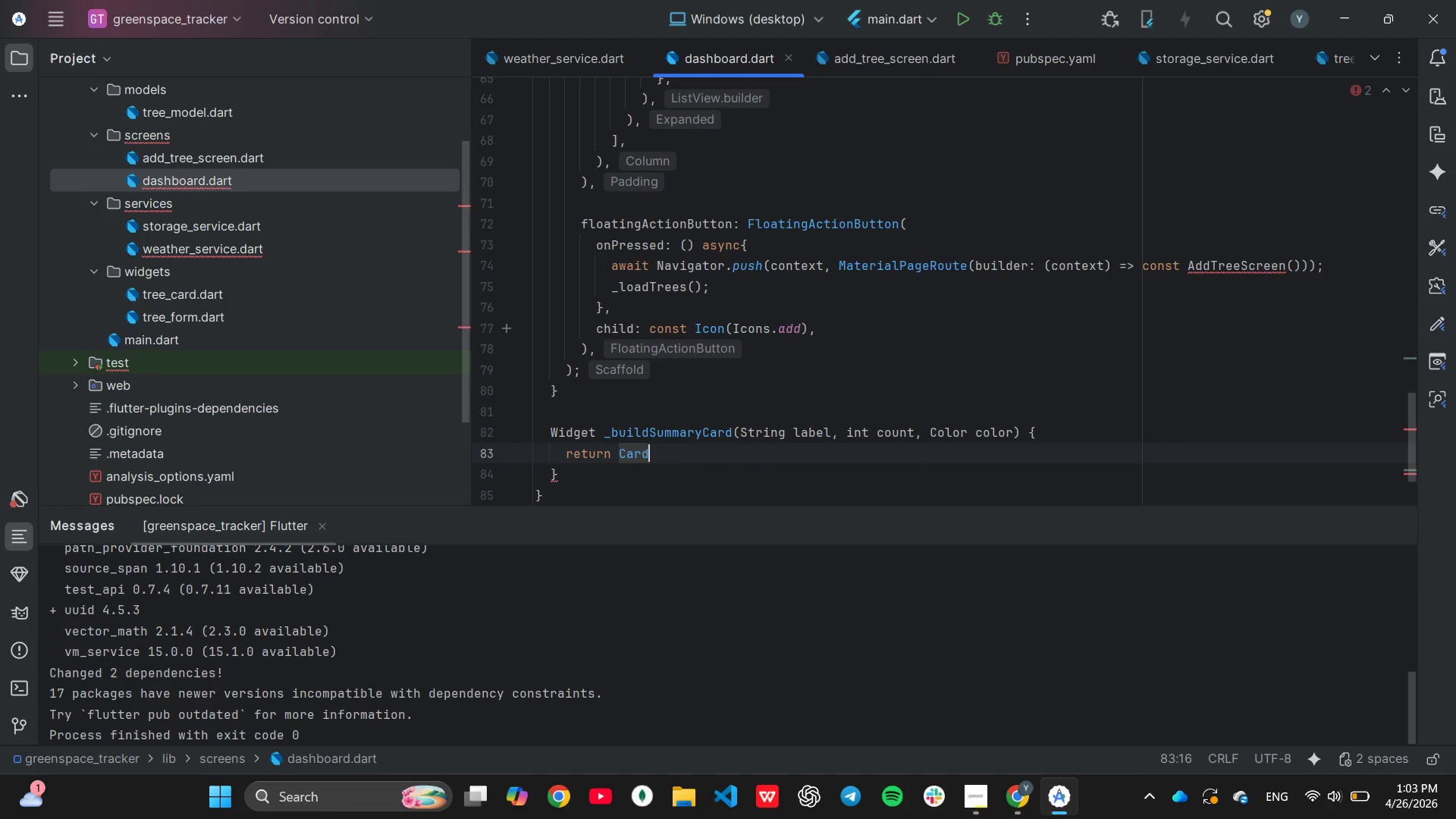 
key(Shift+9)
 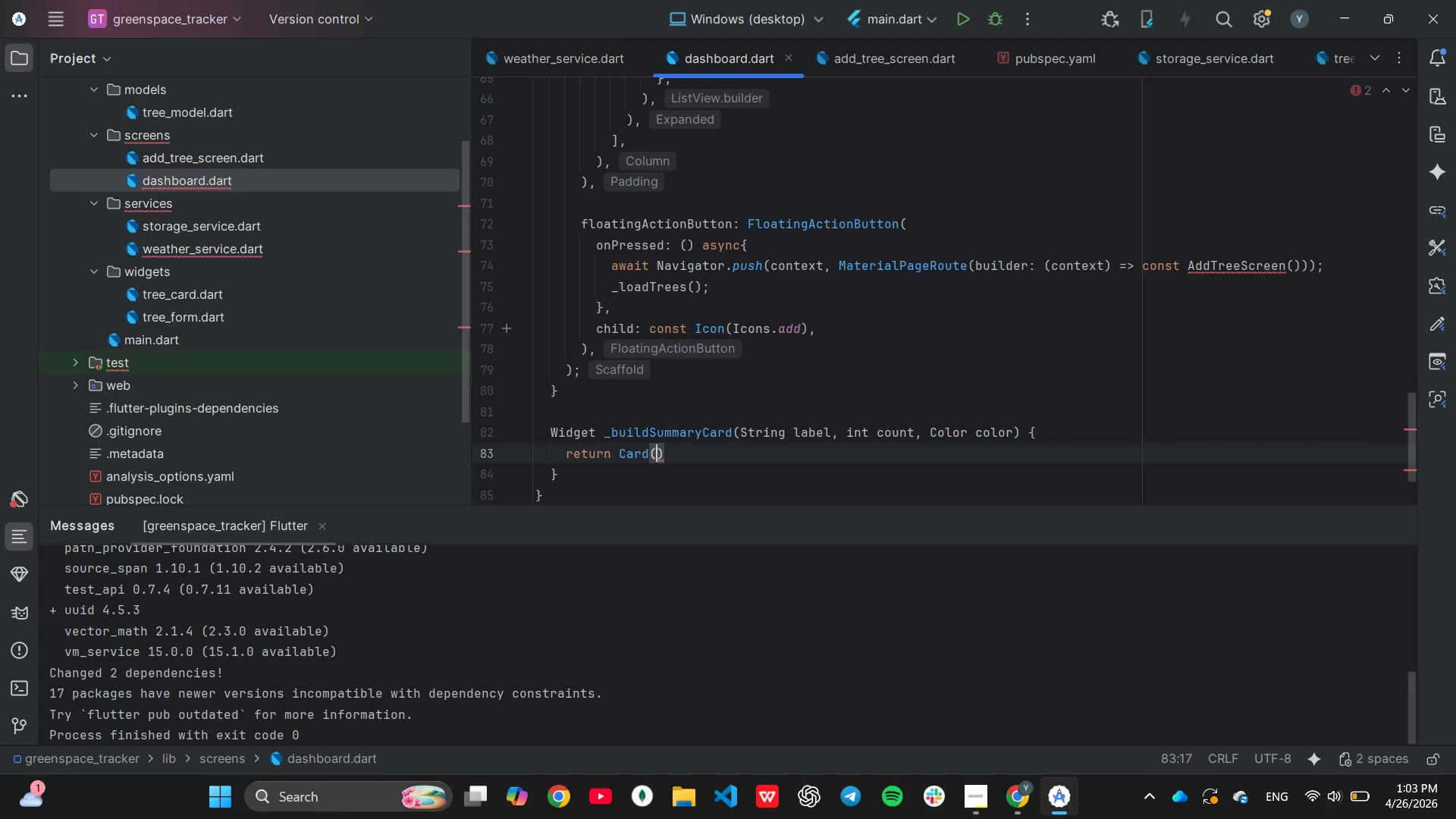 
key(Enter)
 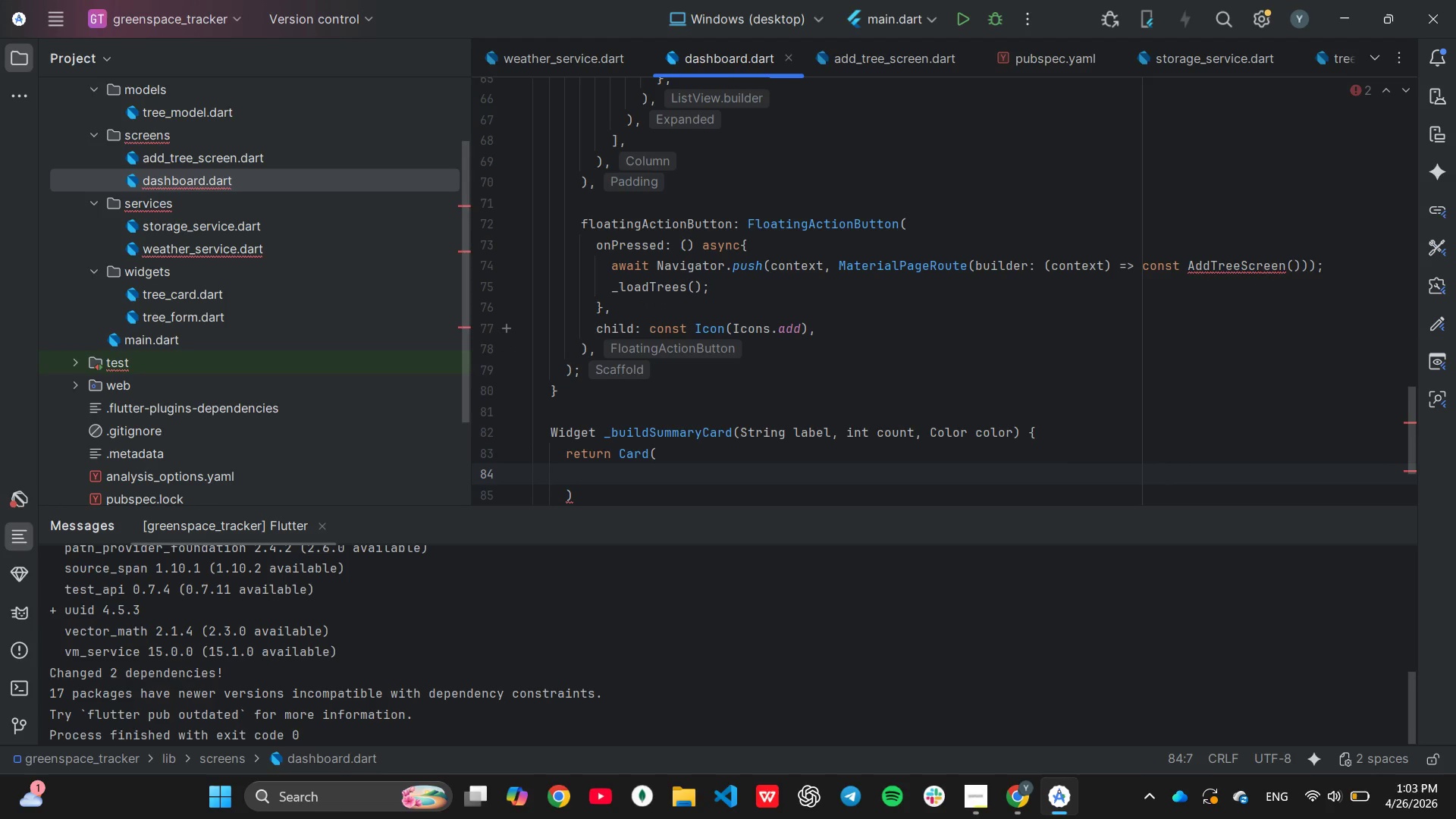 
type(color)
 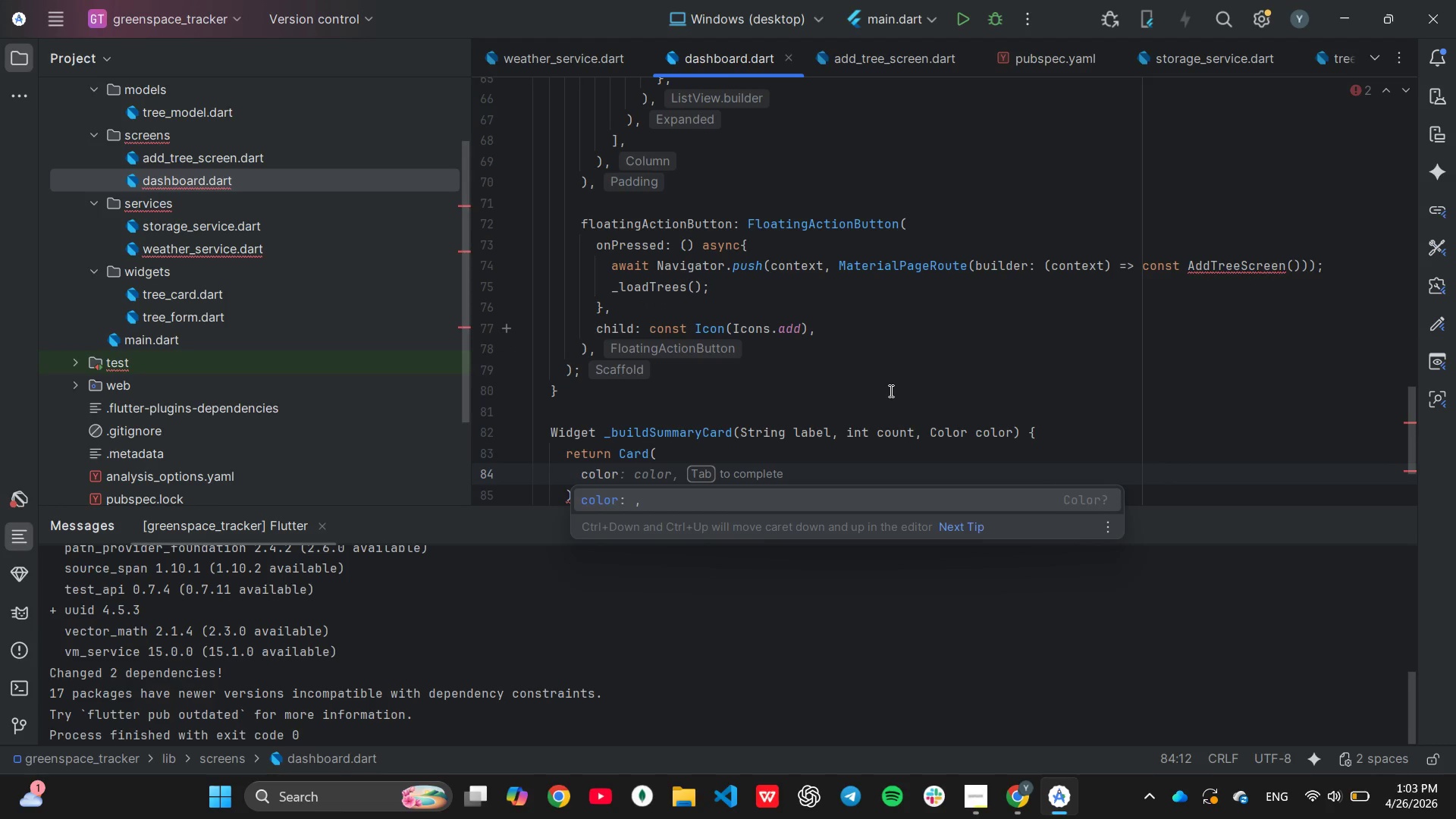 
key(Tab)
 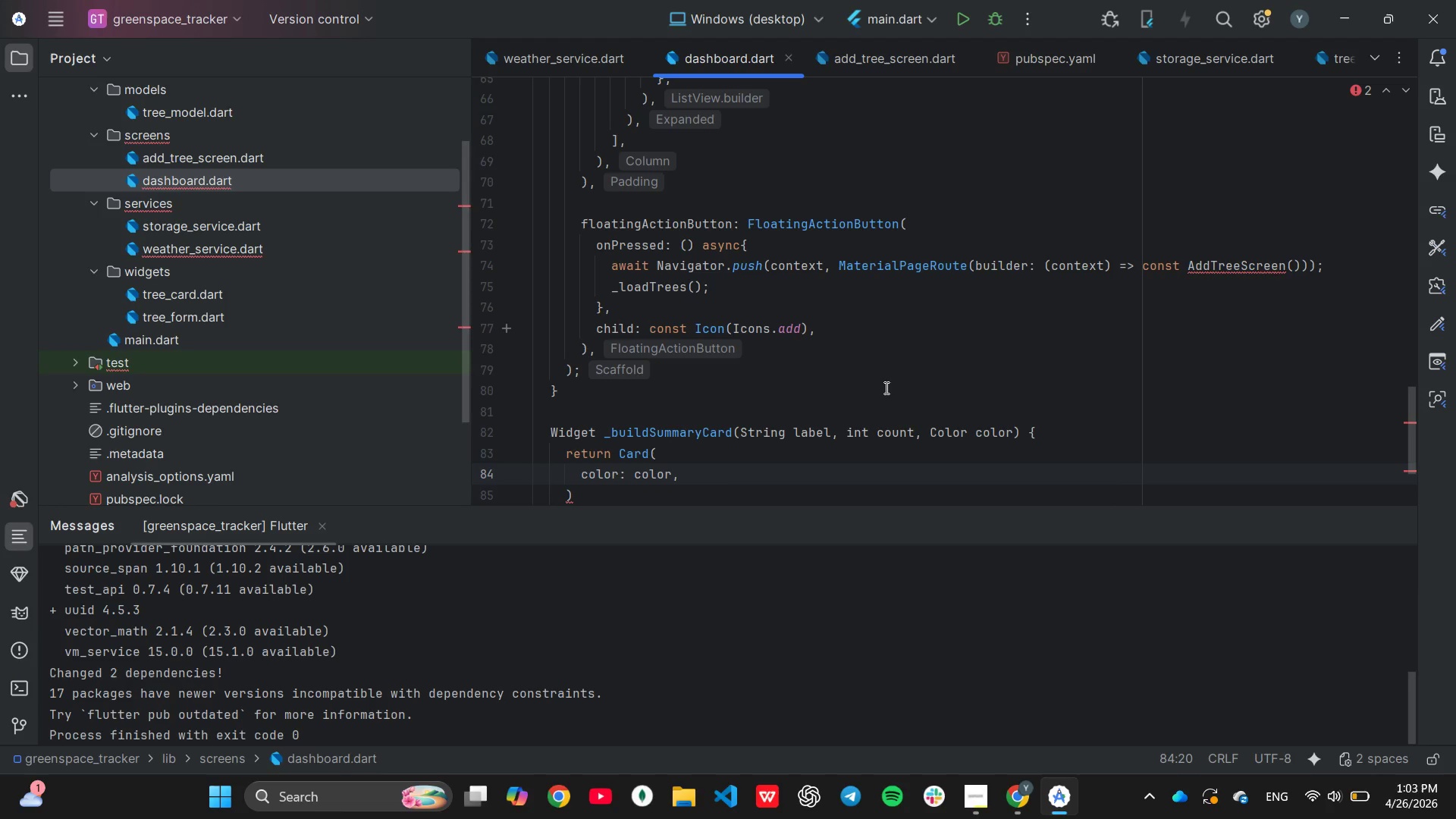 
wait(14.67)
 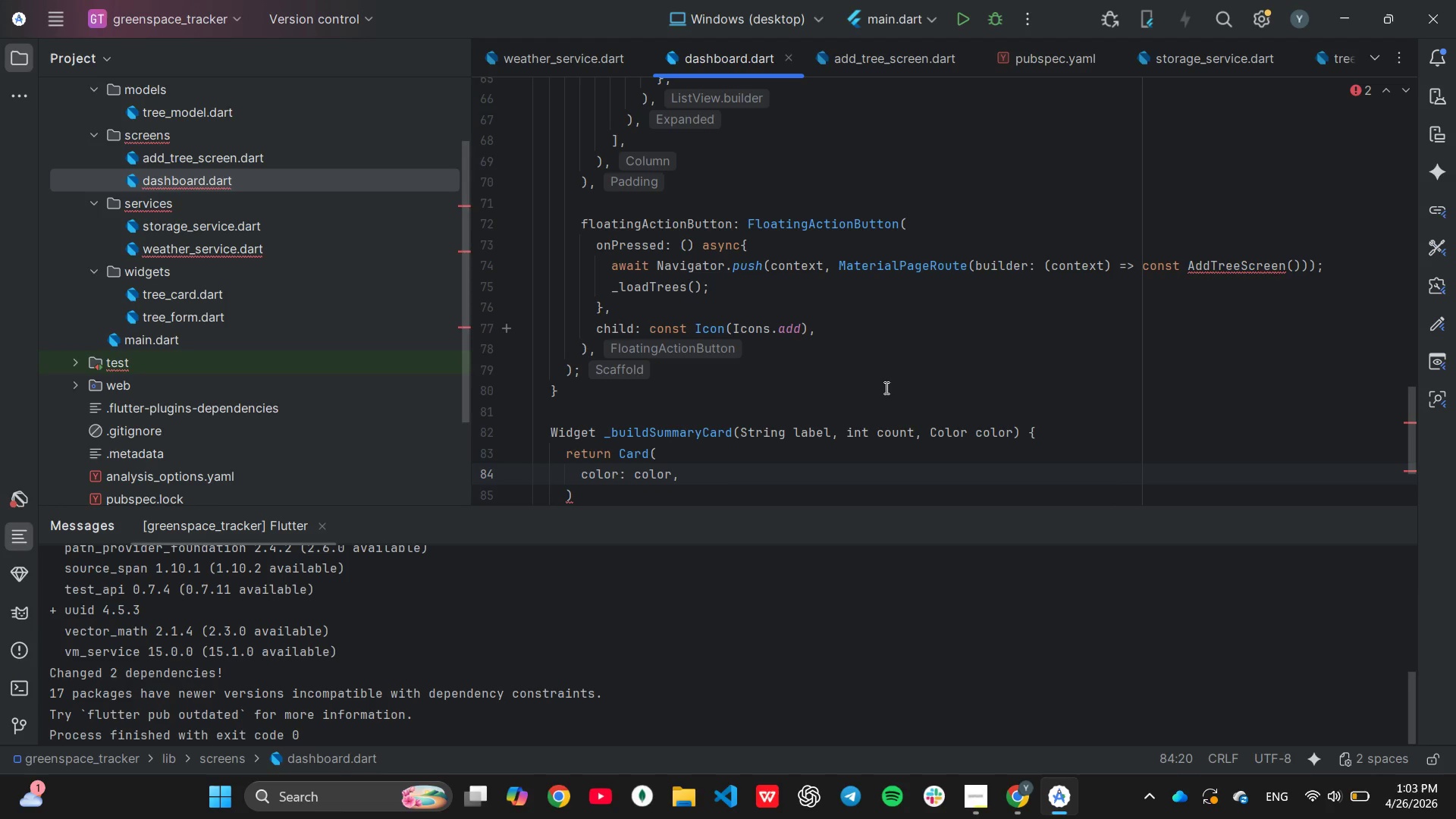 
key(ArrowLeft)
 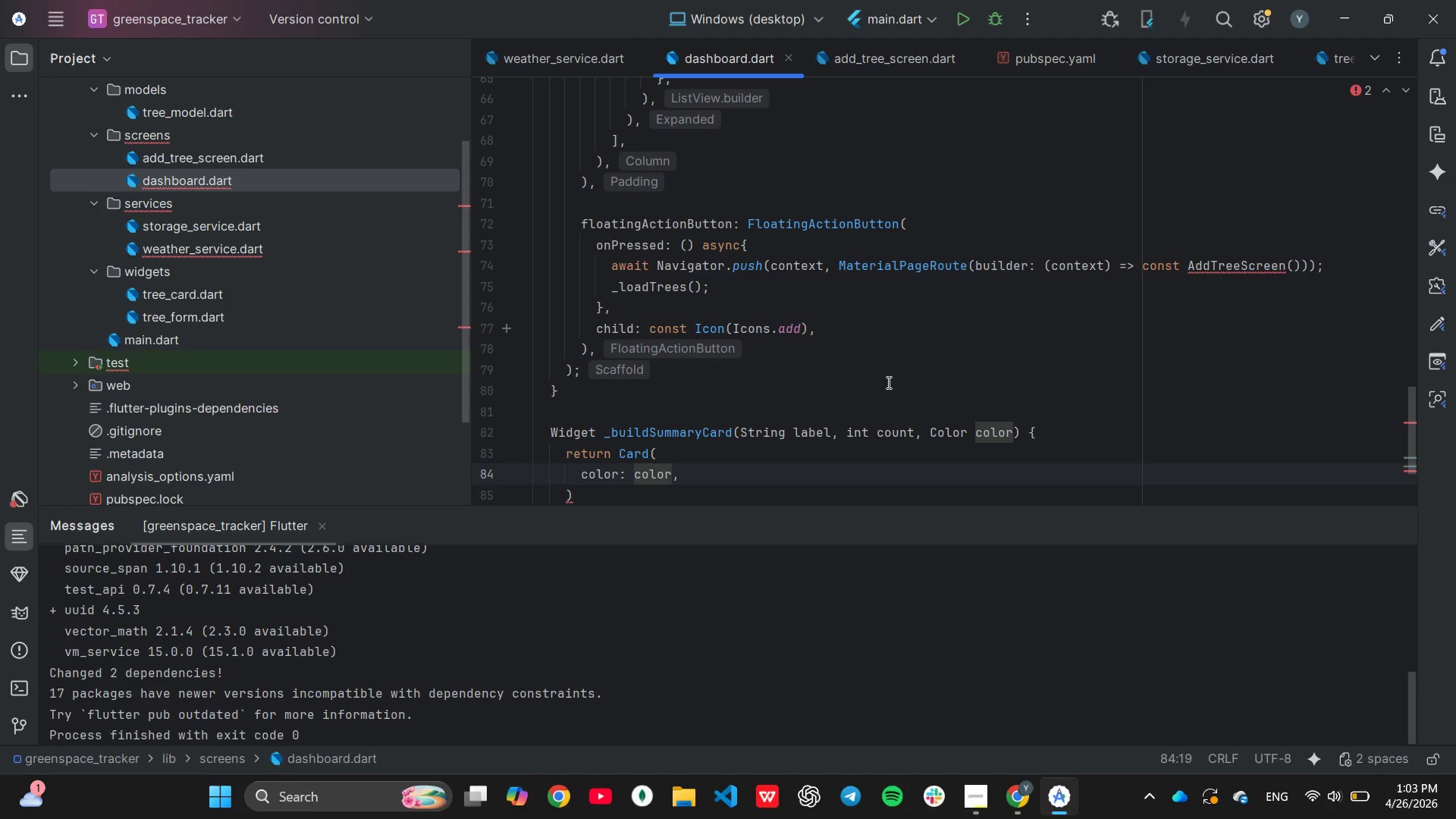 
key(Period)
 